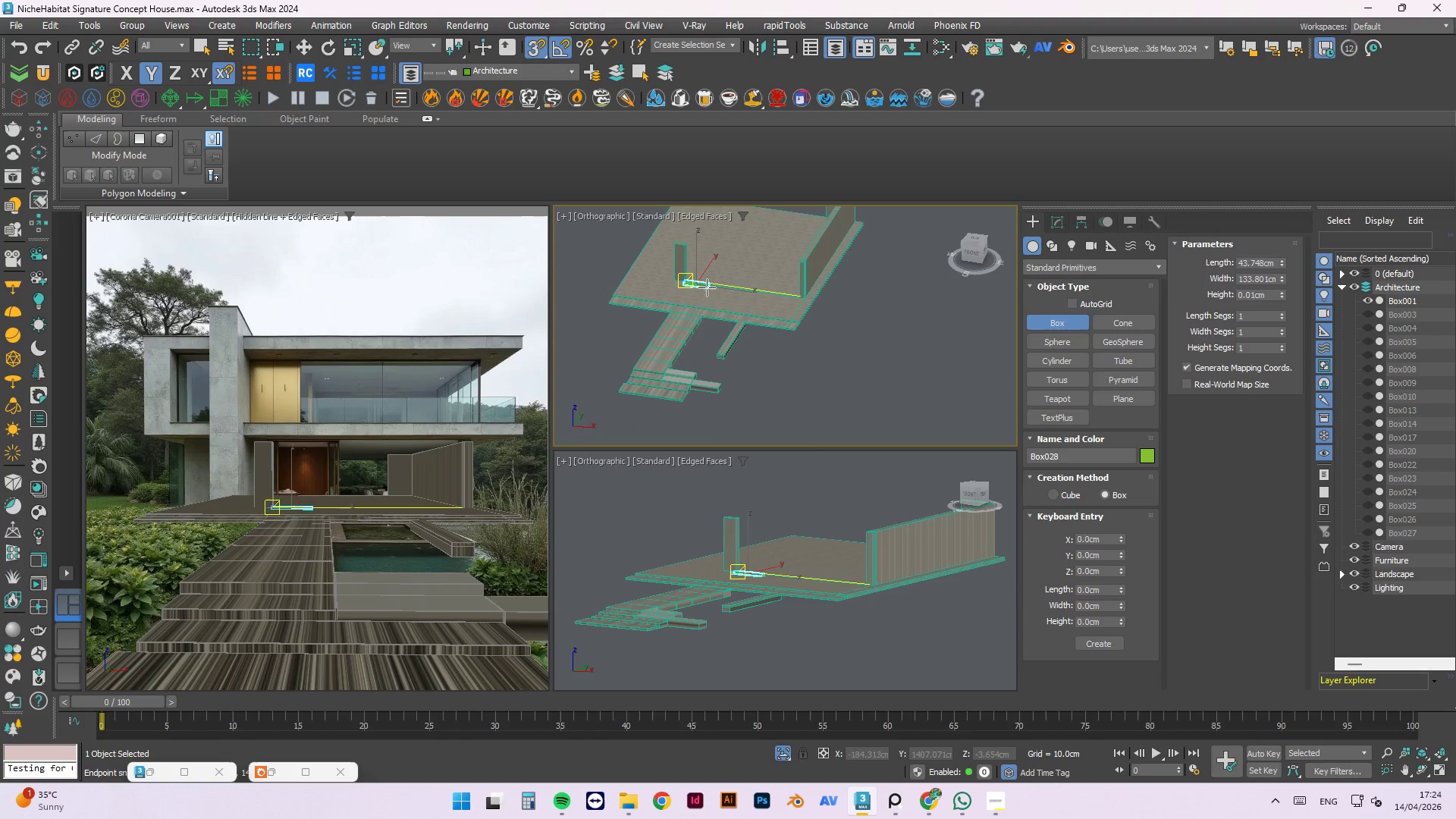 
scroll: coordinate [947, 410], scroll_direction: up, amount: 30.0
 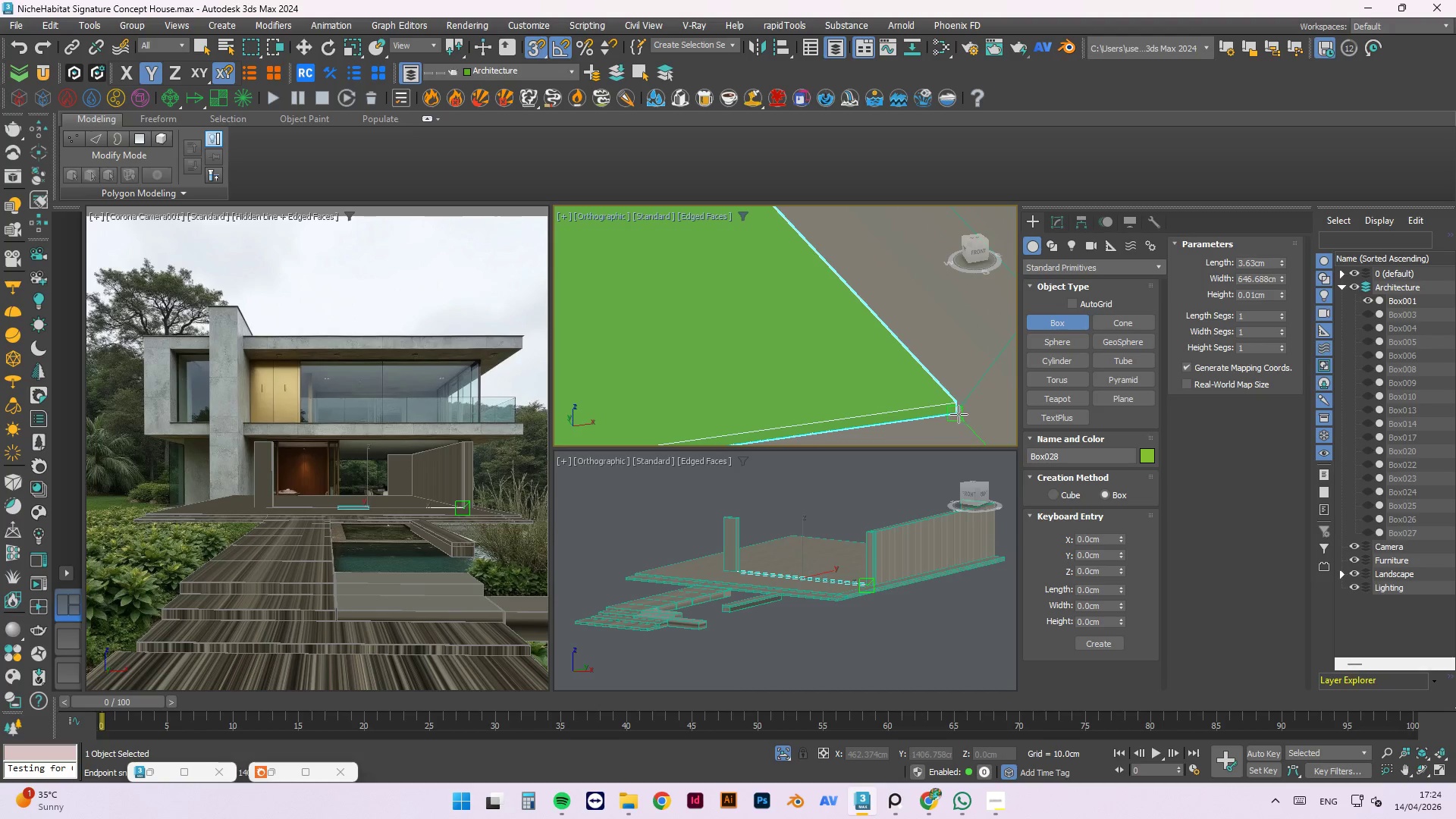 
scroll: coordinate [924, 357], scroll_direction: down, amount: 45.0
 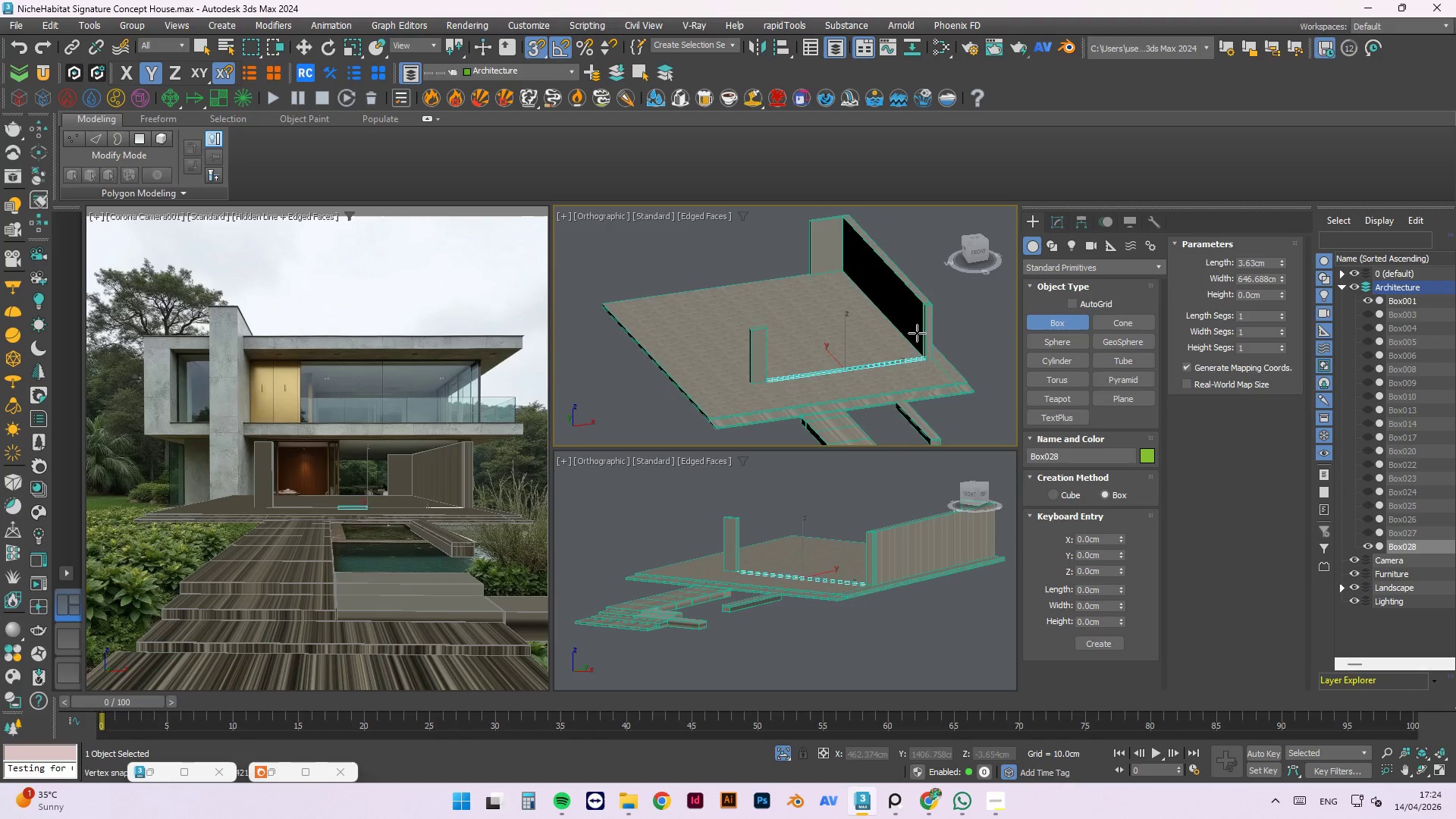 
scroll: coordinate [872, 306], scroll_direction: up, amount: 17.0
 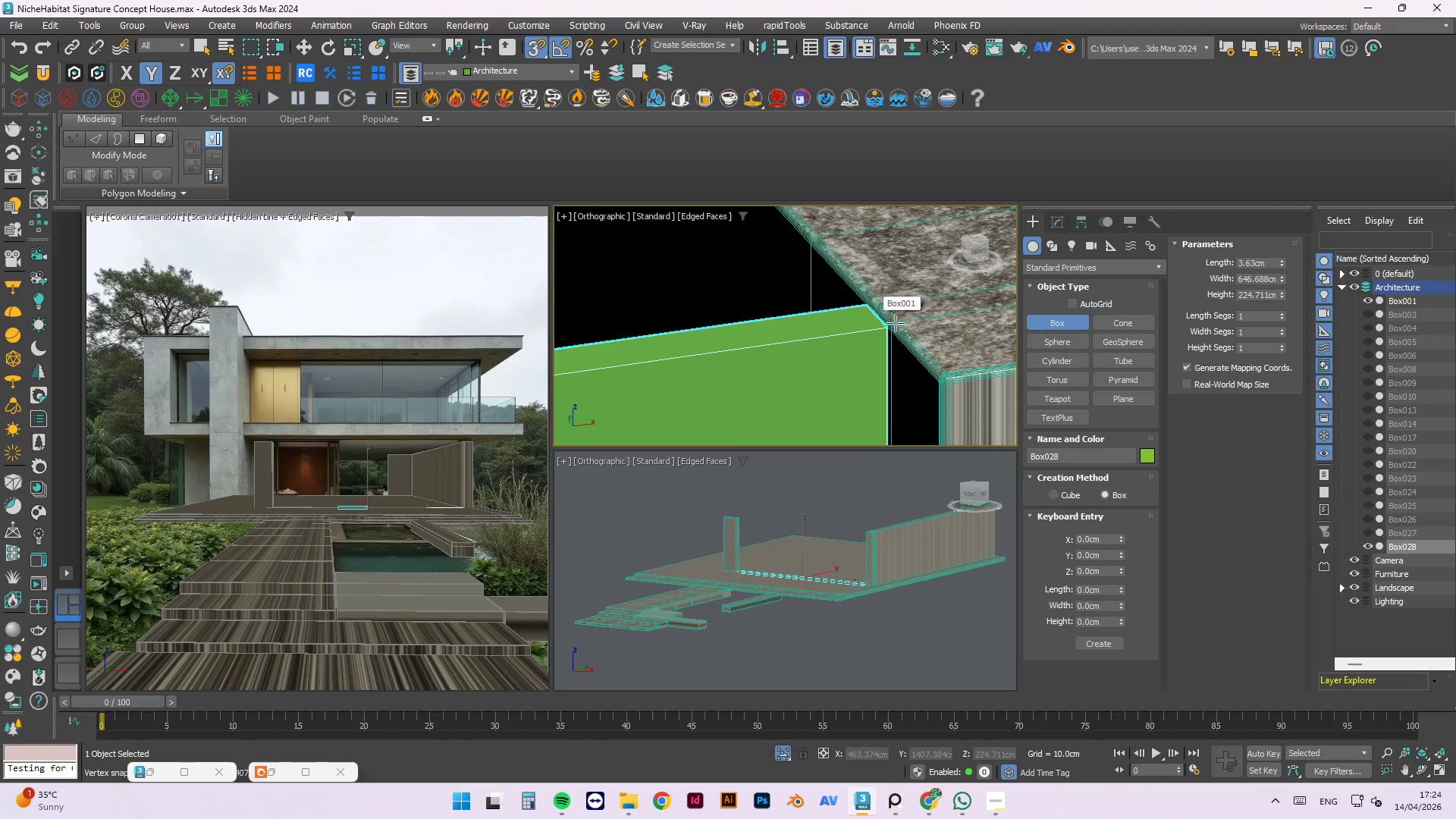 
scroll: coordinate [808, 317], scroll_direction: down, amount: 5.0
 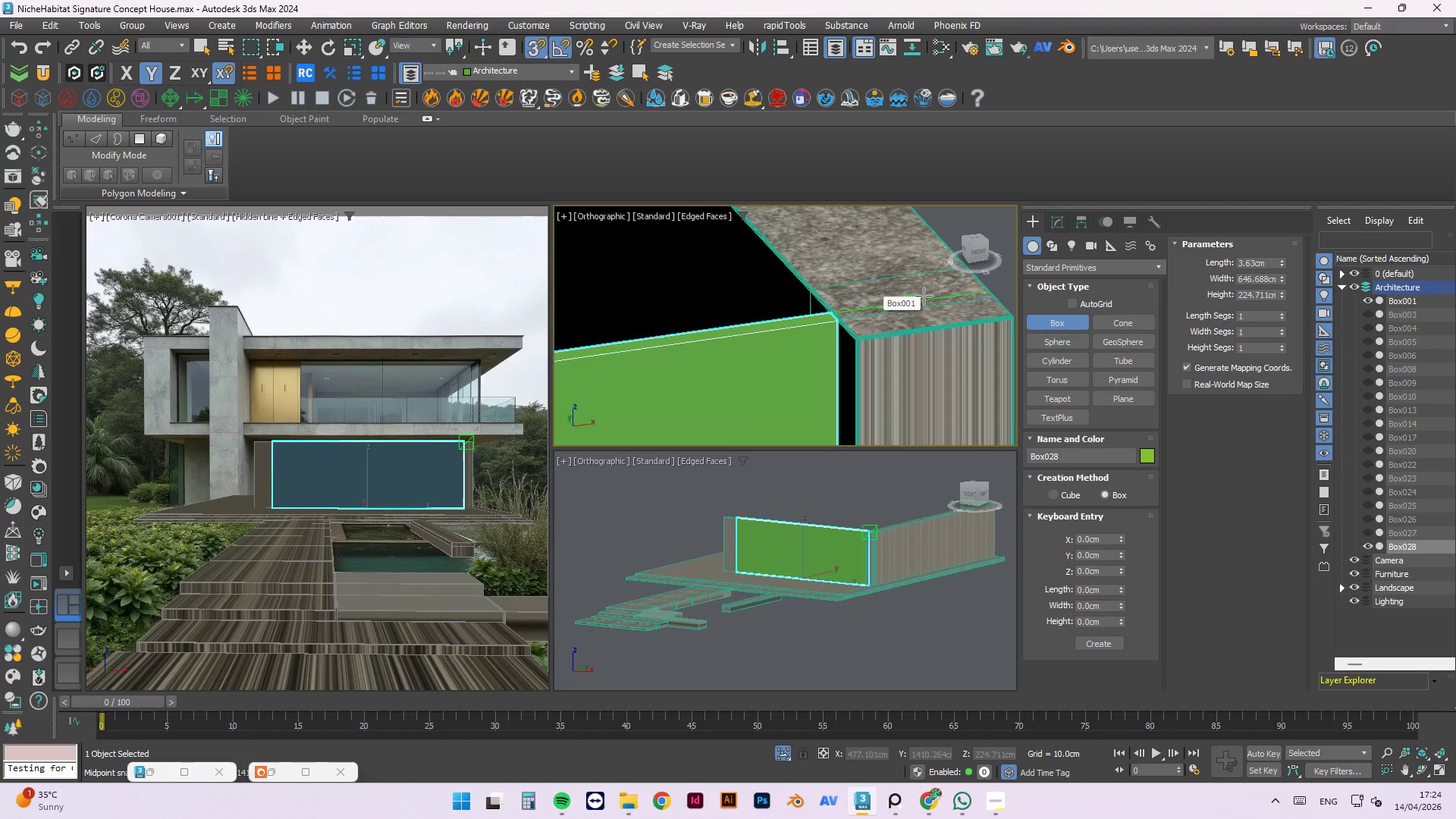 
scroll: coordinate [930, 286], scroll_direction: up, amount: 3.0
 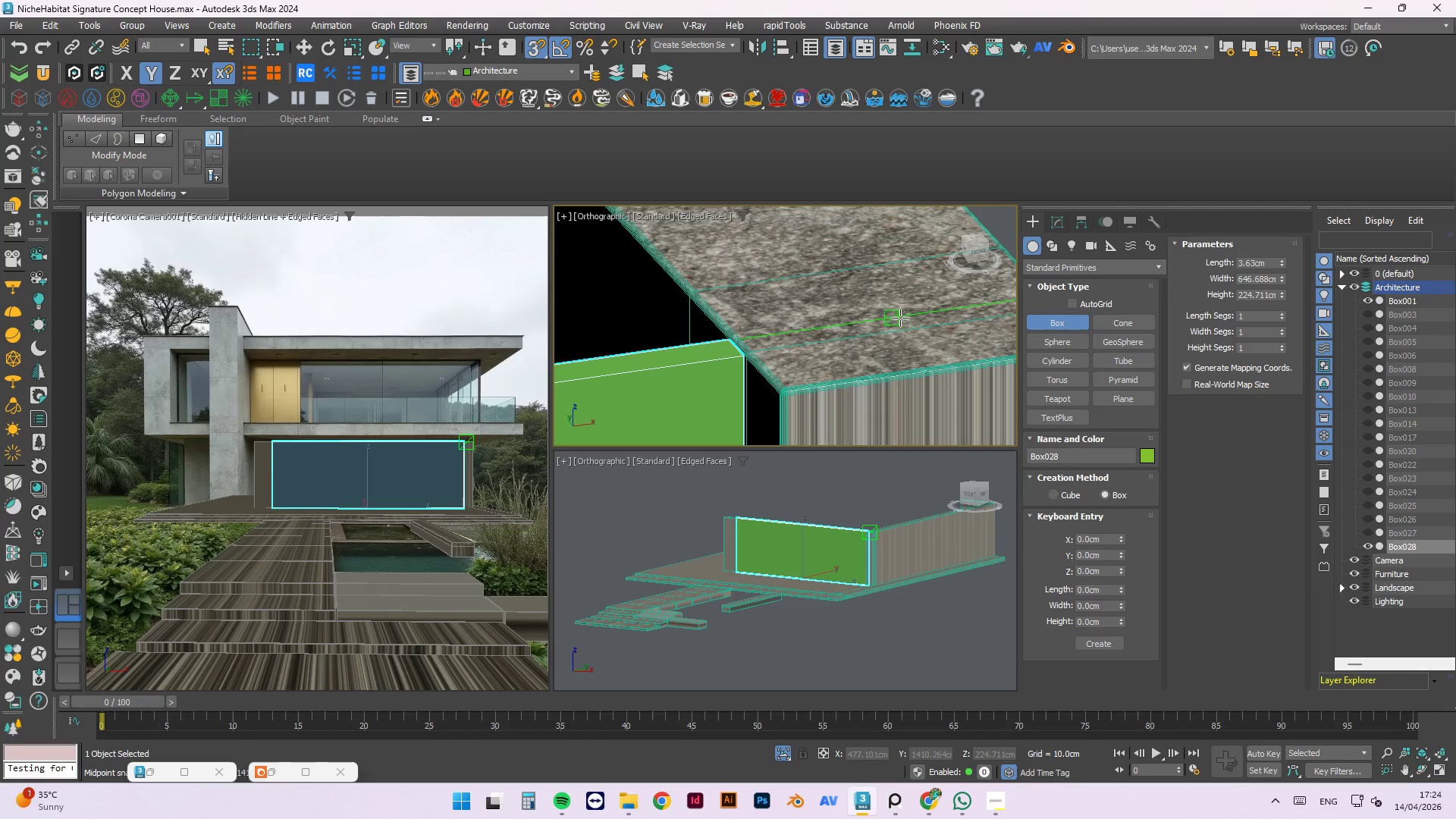 
left_click([898, 317])
 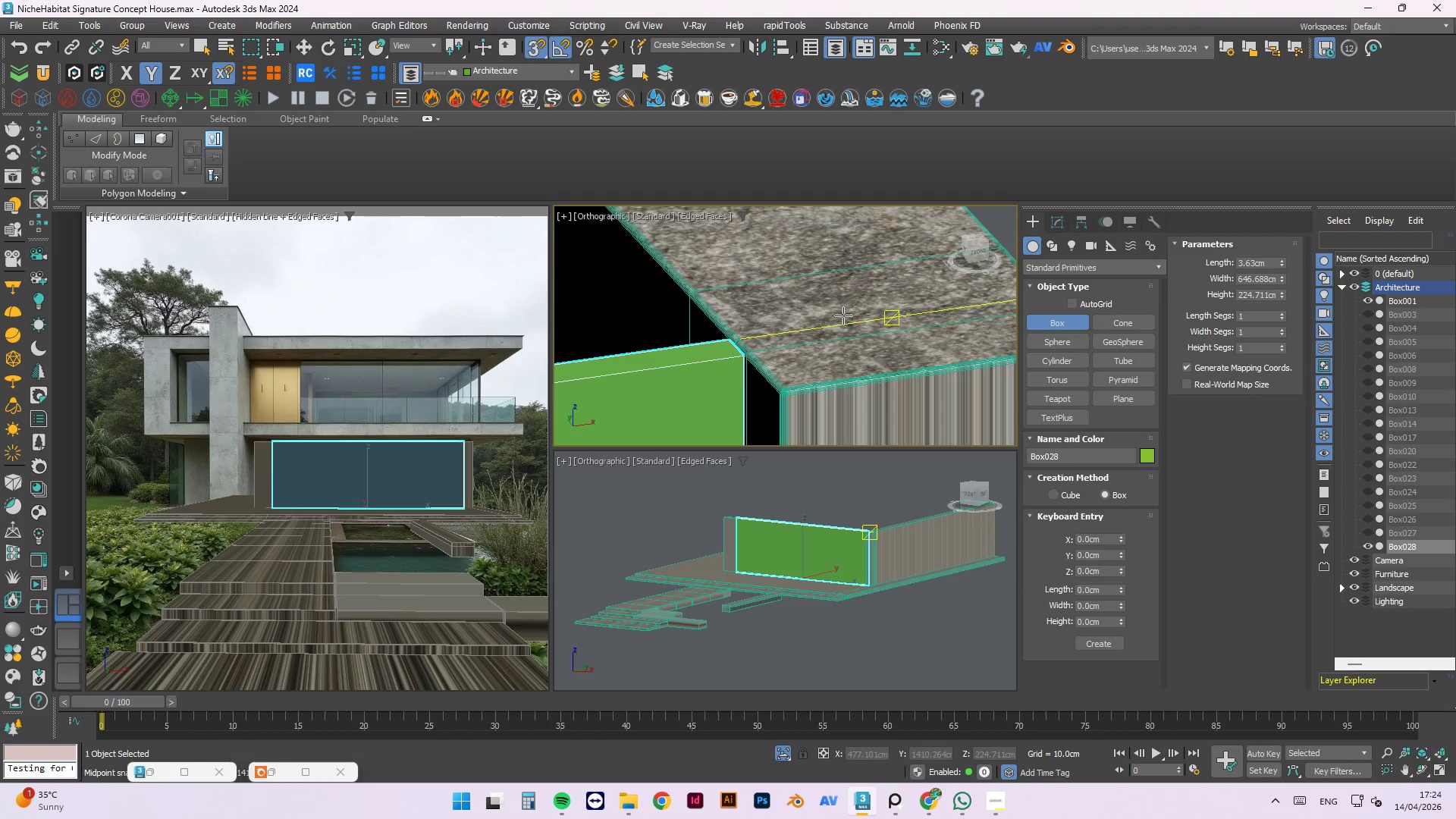 
key(Escape)
 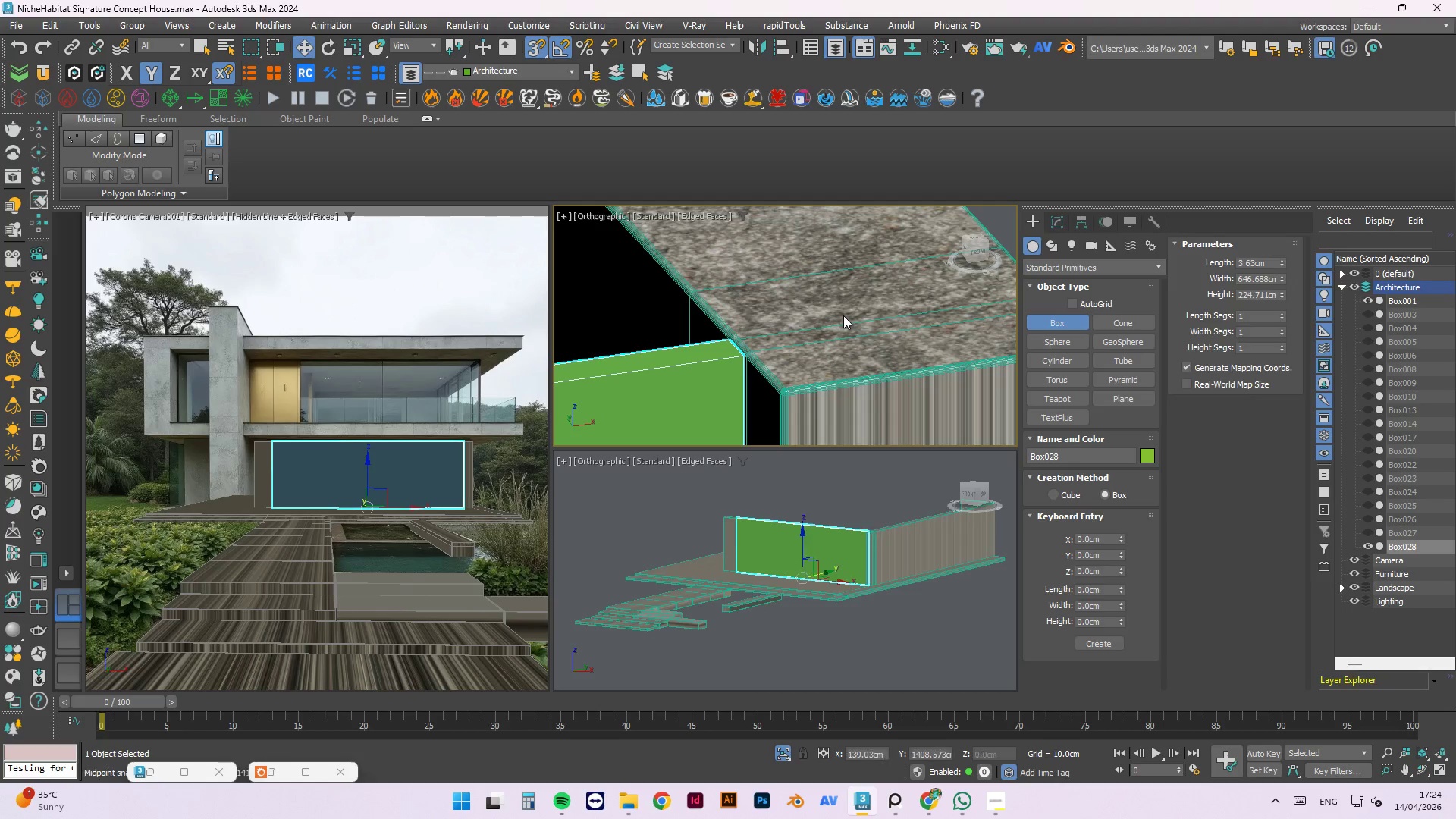 
key(Escape)
 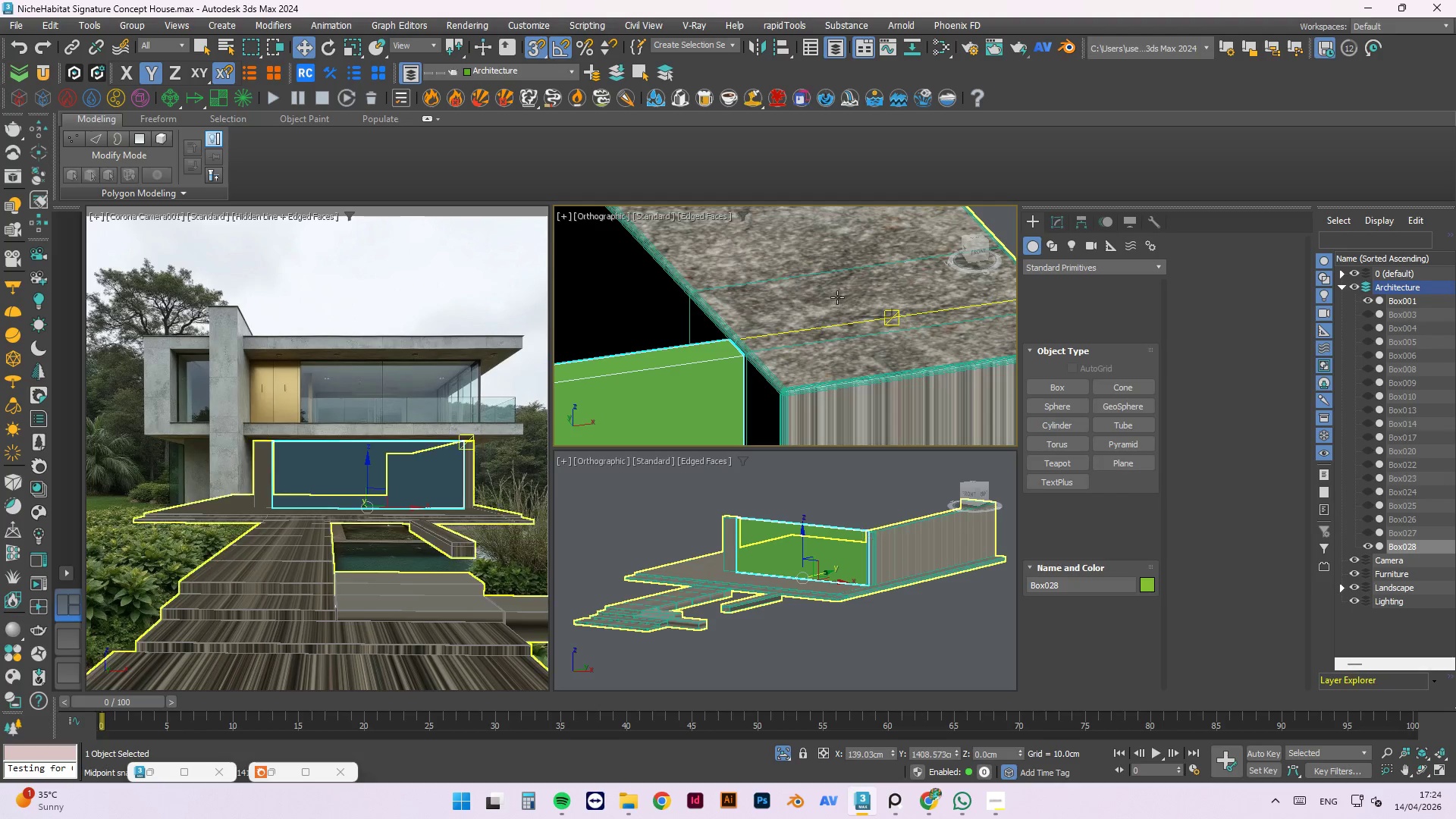 
scroll: coordinate [837, 297], scroll_direction: down, amount: 8.0
 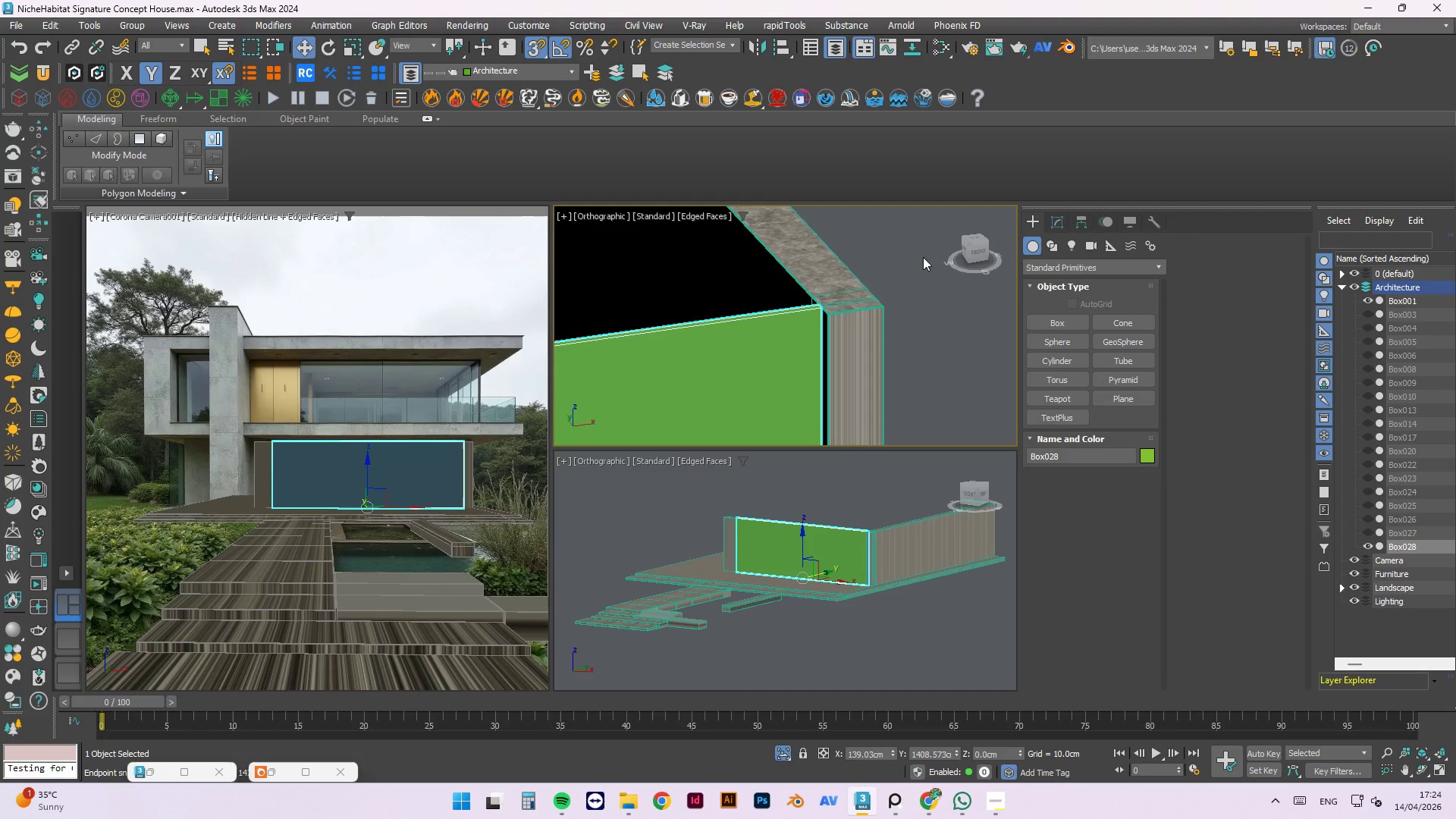 
left_click([905, 259])
 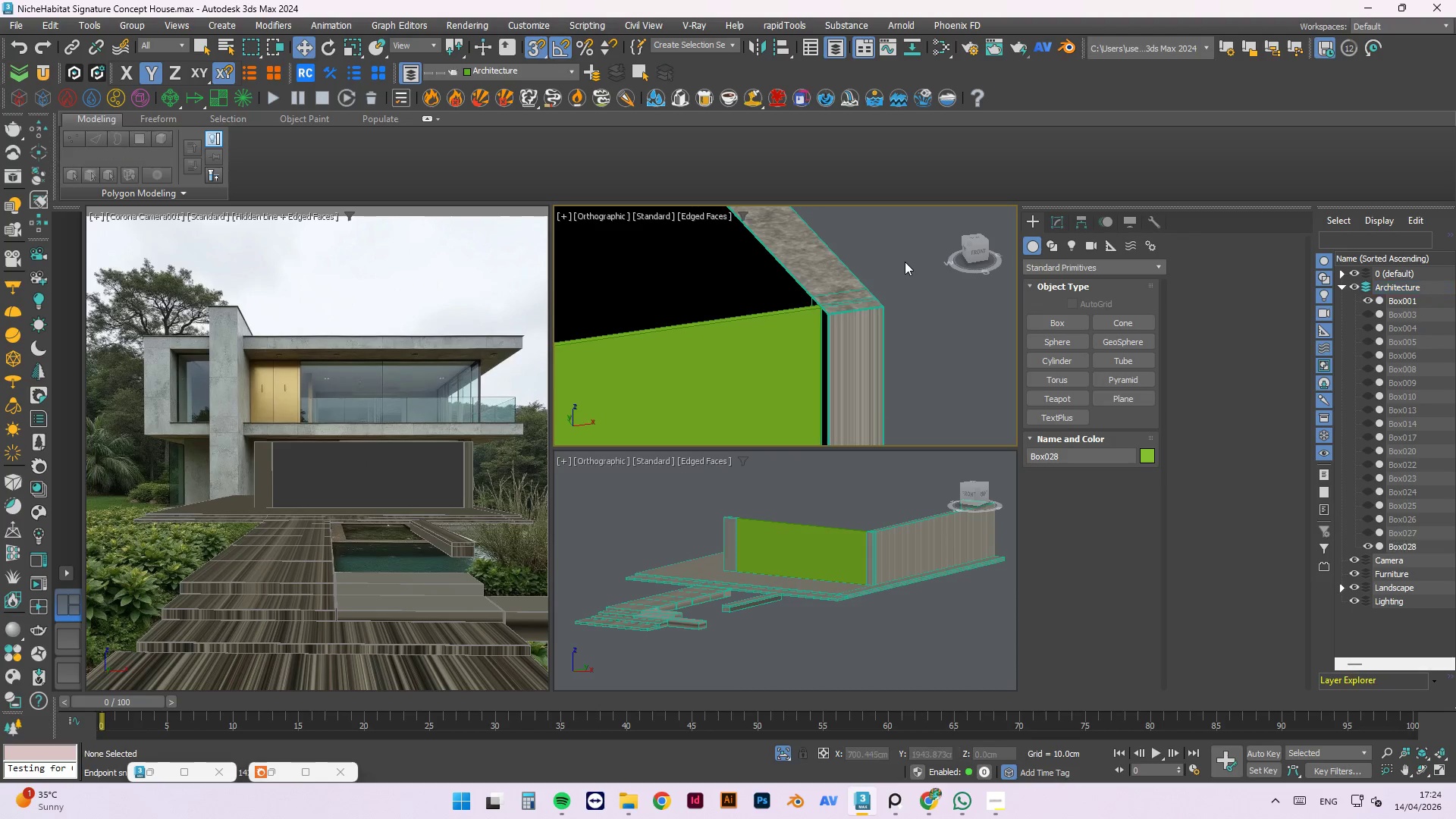 
hold_key(key=AltLeft, duration=1.0)
 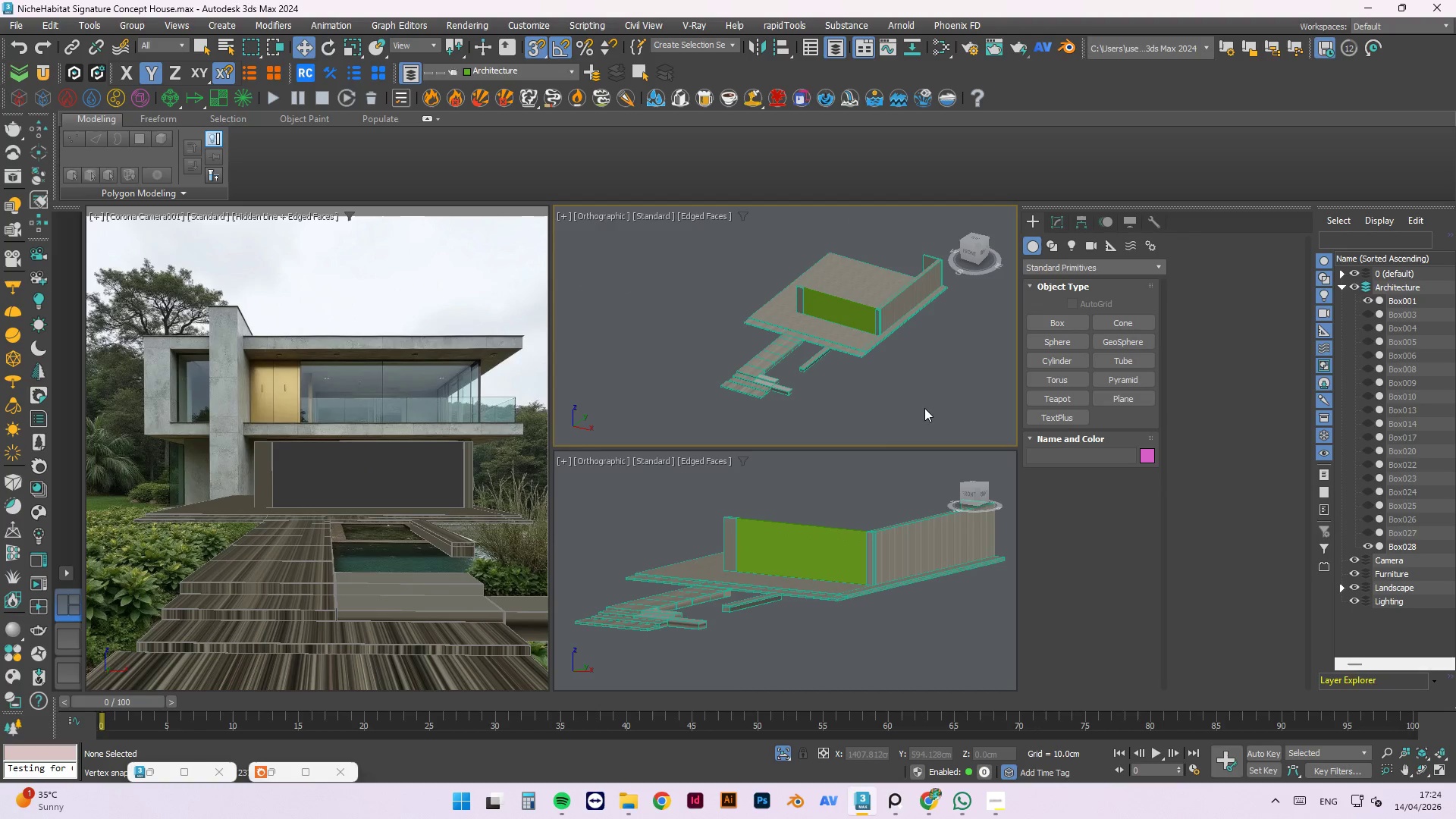 
scroll: coordinate [937, 317], scroll_direction: down, amount: 11.0
 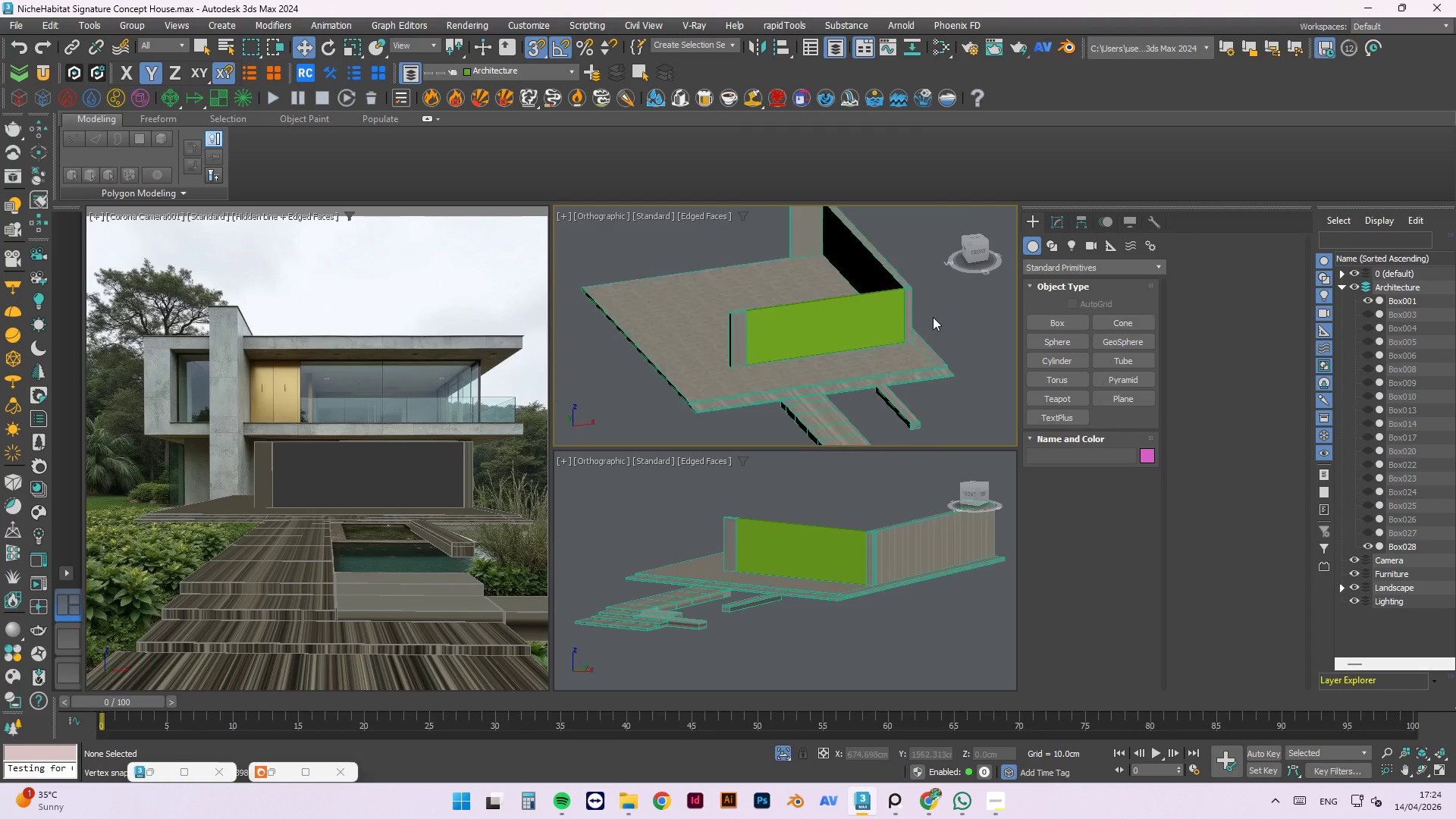 
left_click([922, 409])
 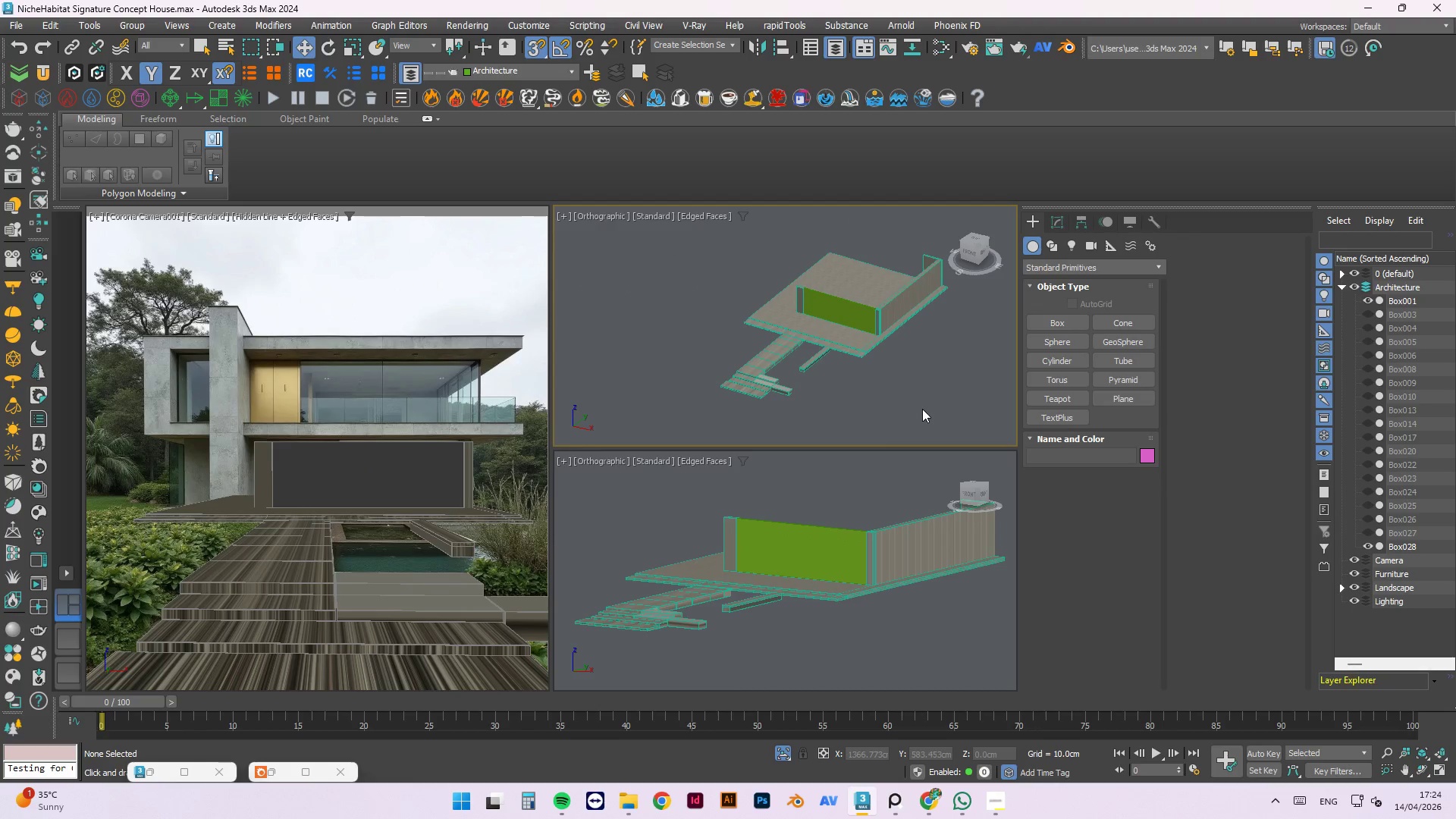 
scroll: coordinate [748, 234], scroll_direction: up, amount: 11.0
 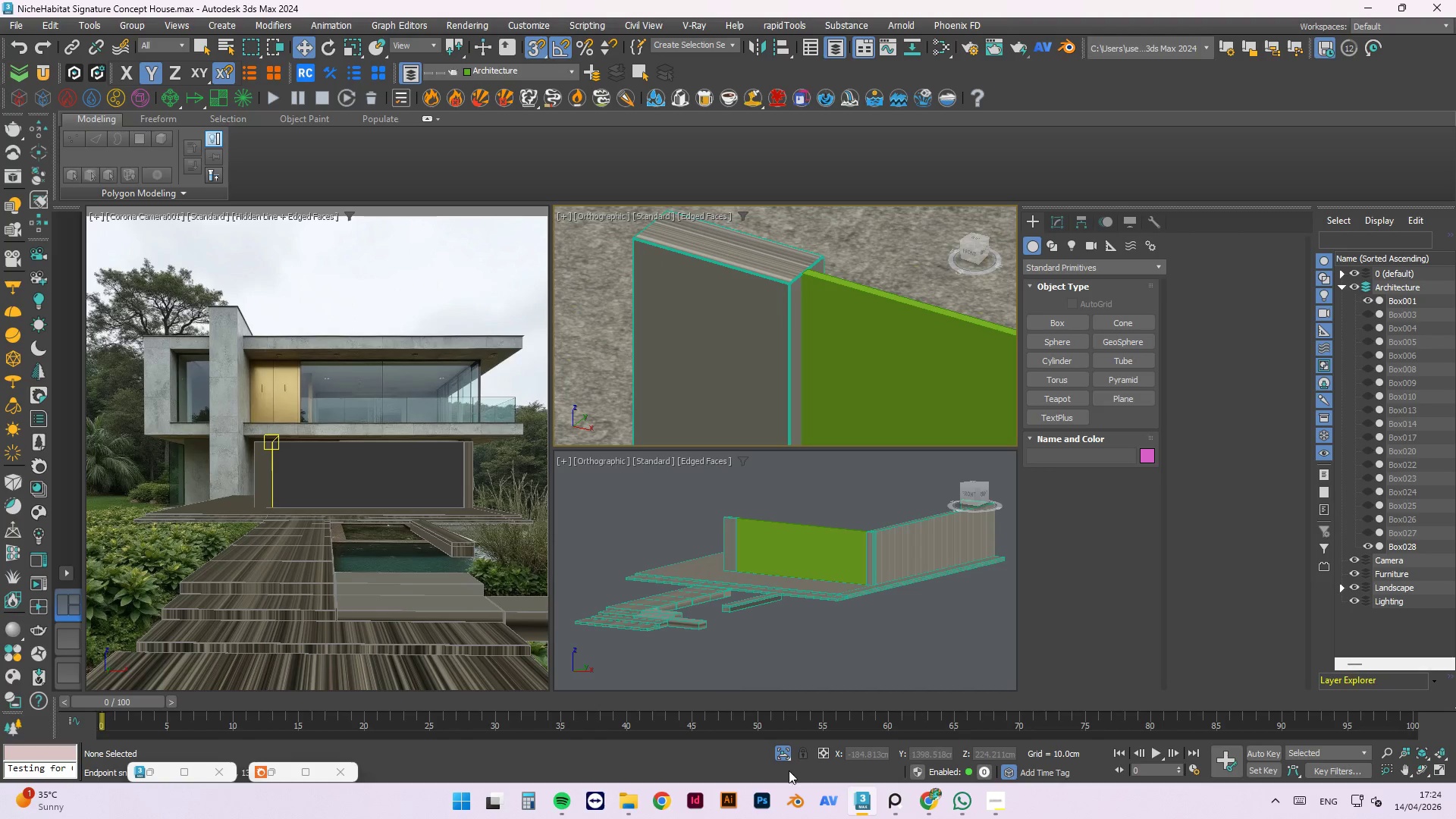 
left_click([784, 755])
 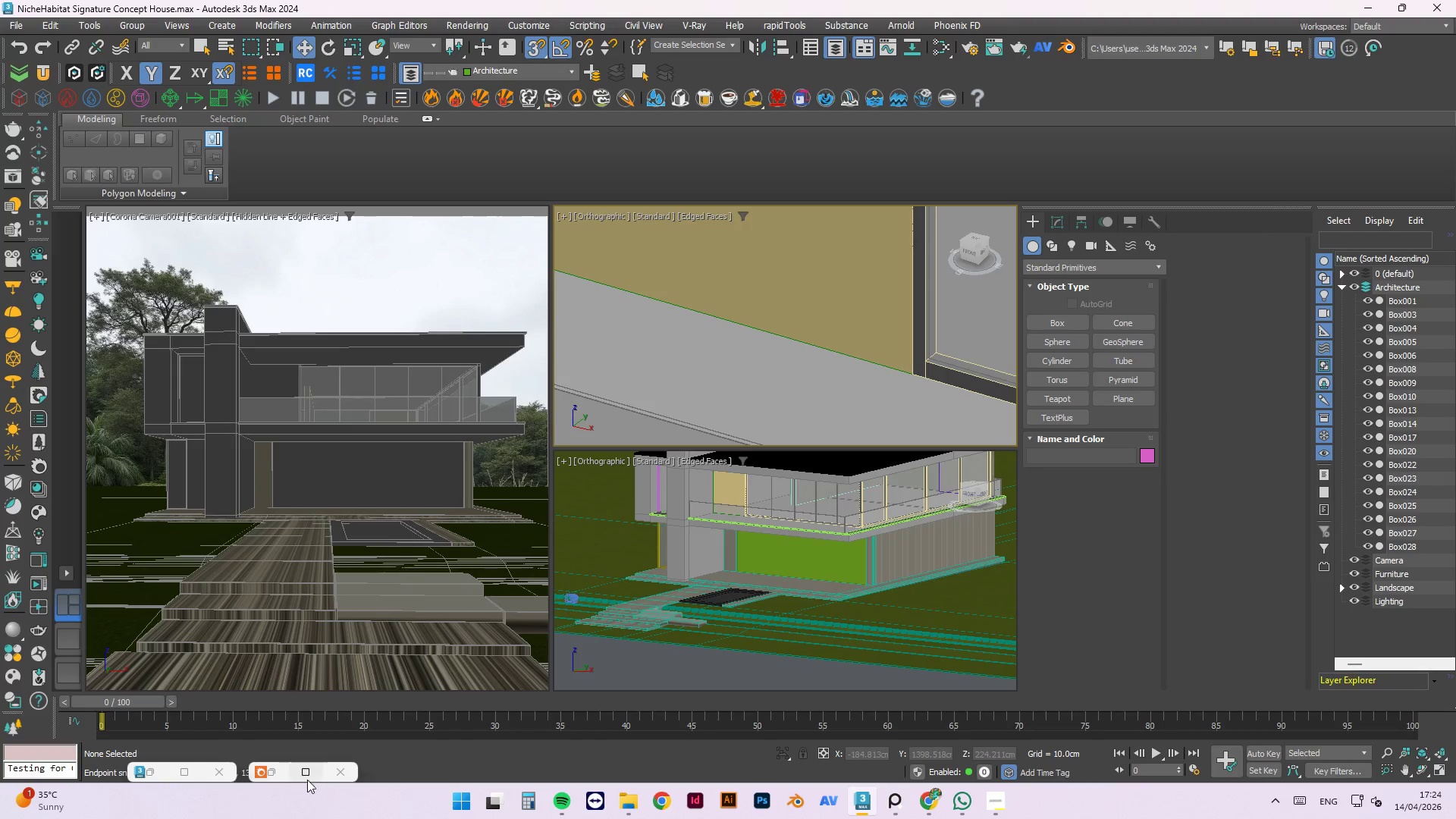 
left_click([279, 774])
 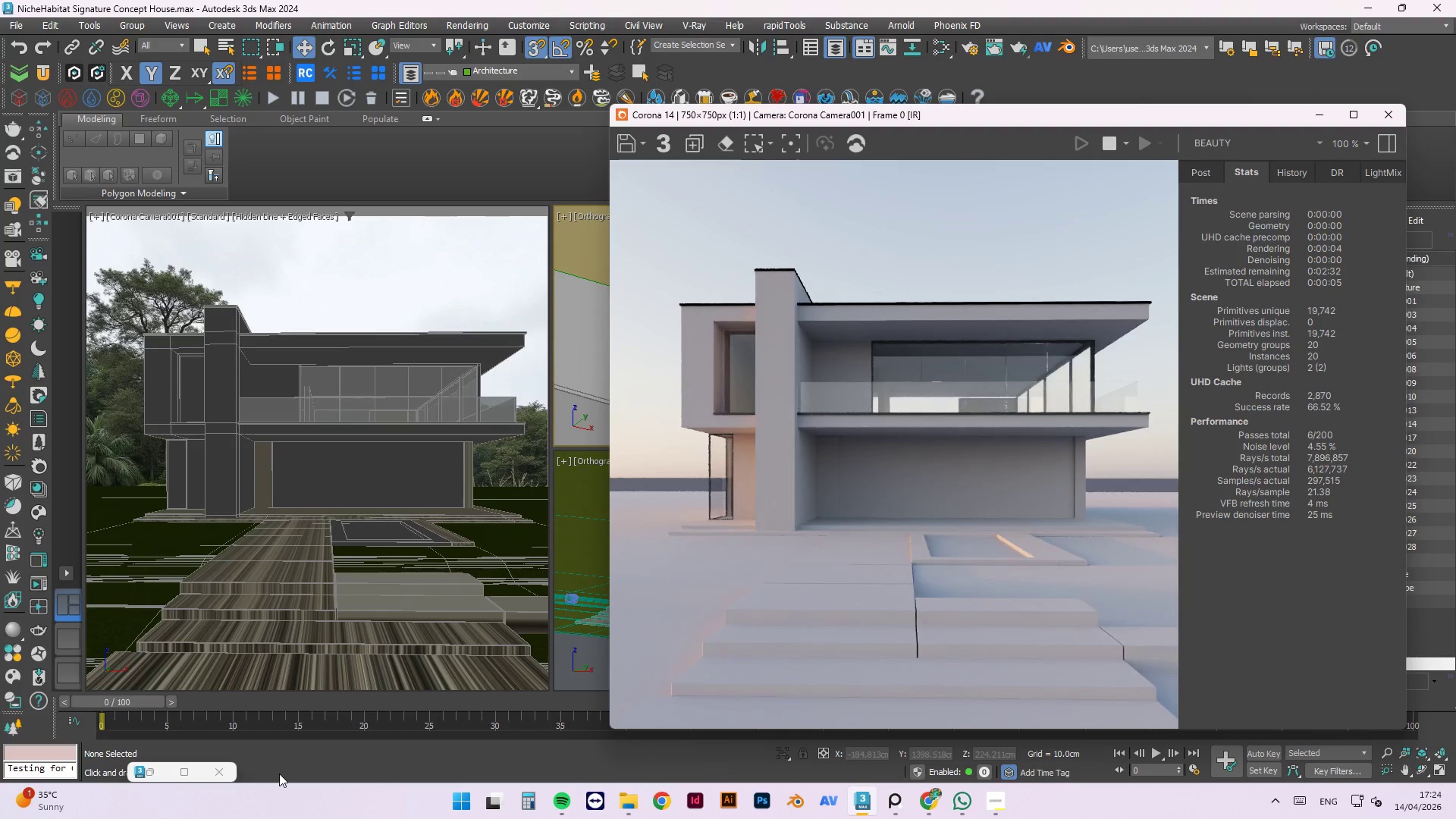 
wait(5.19)
 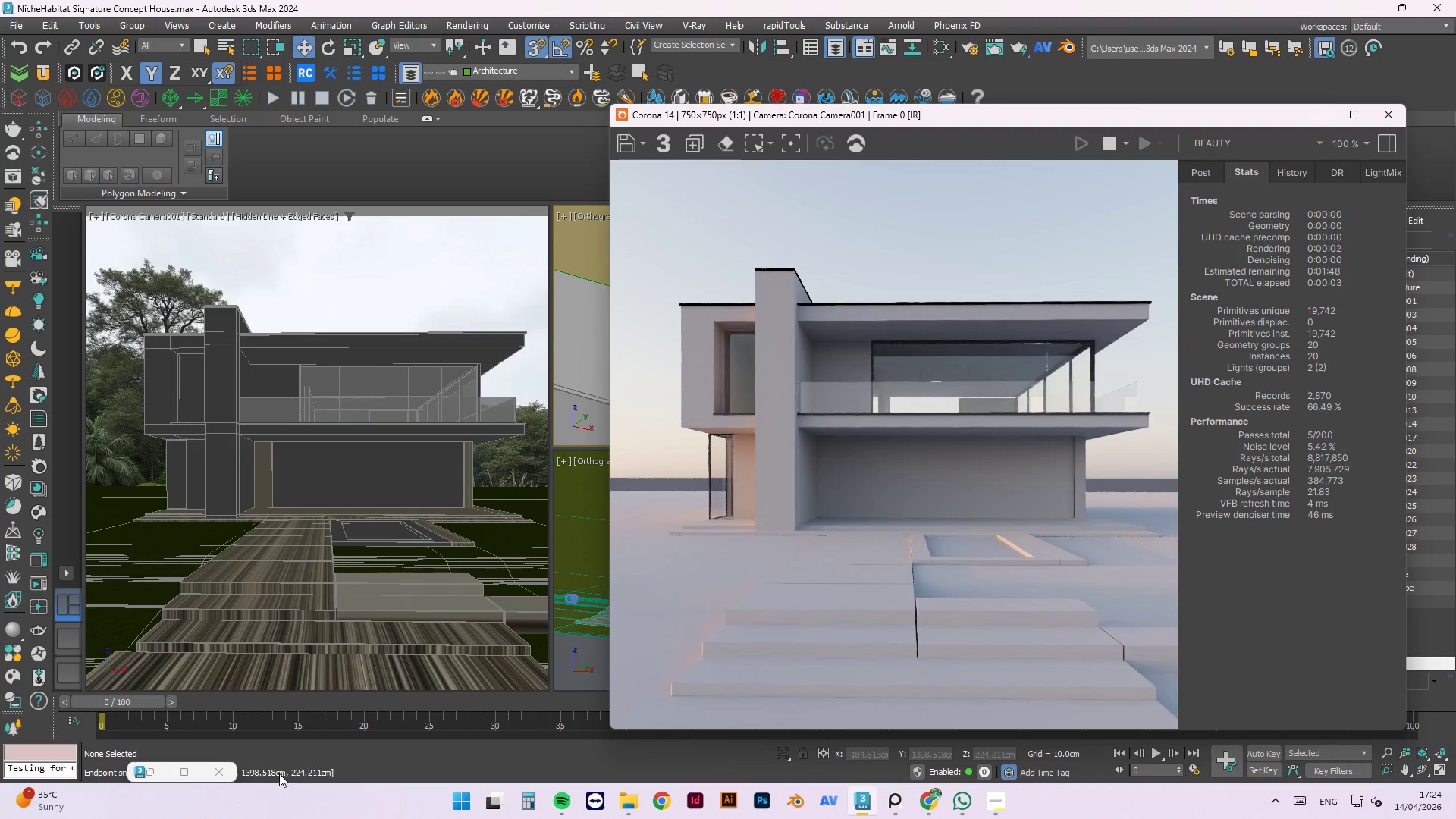 
left_click([890, 800])
 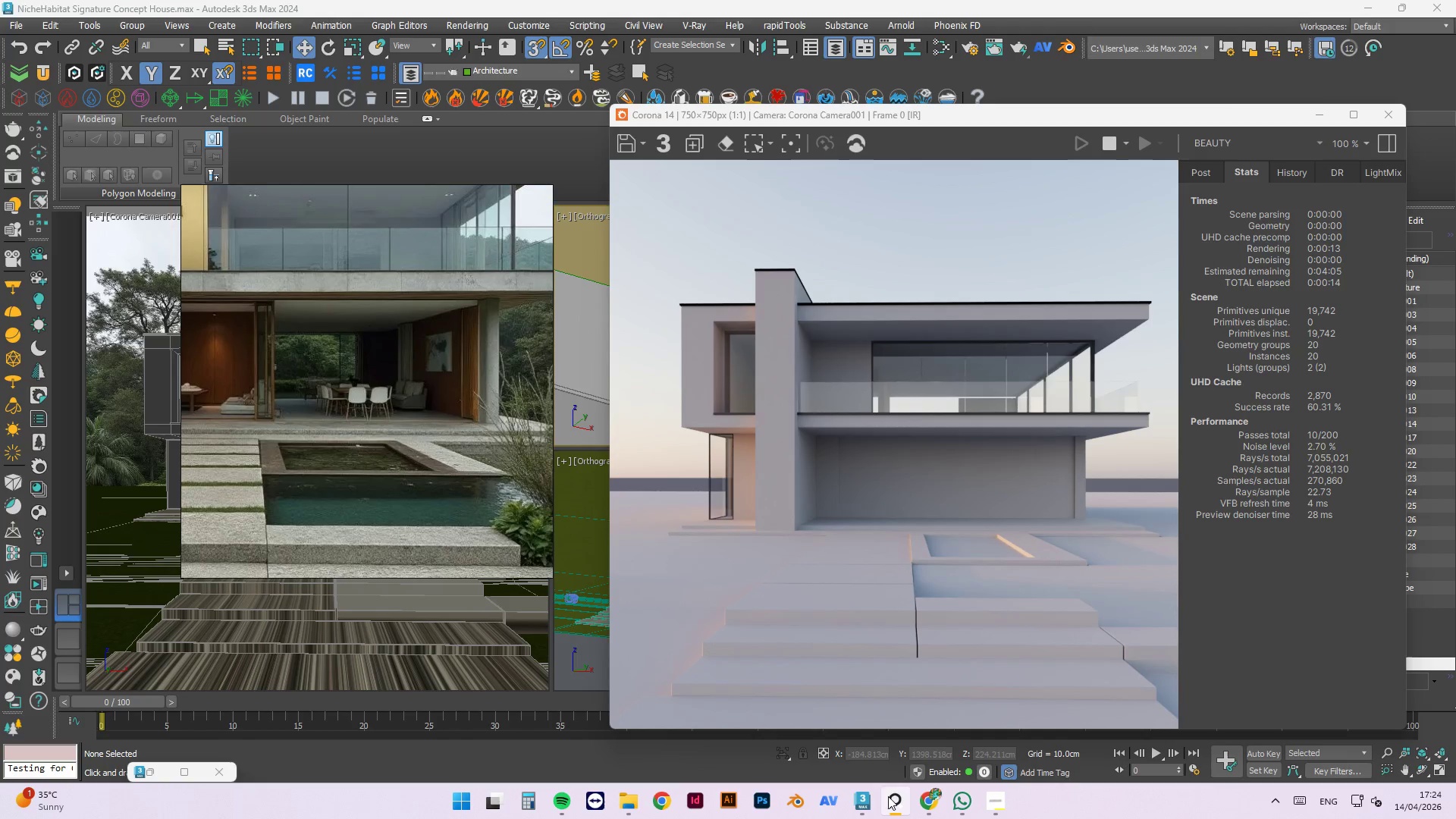 
wait(12.75)
 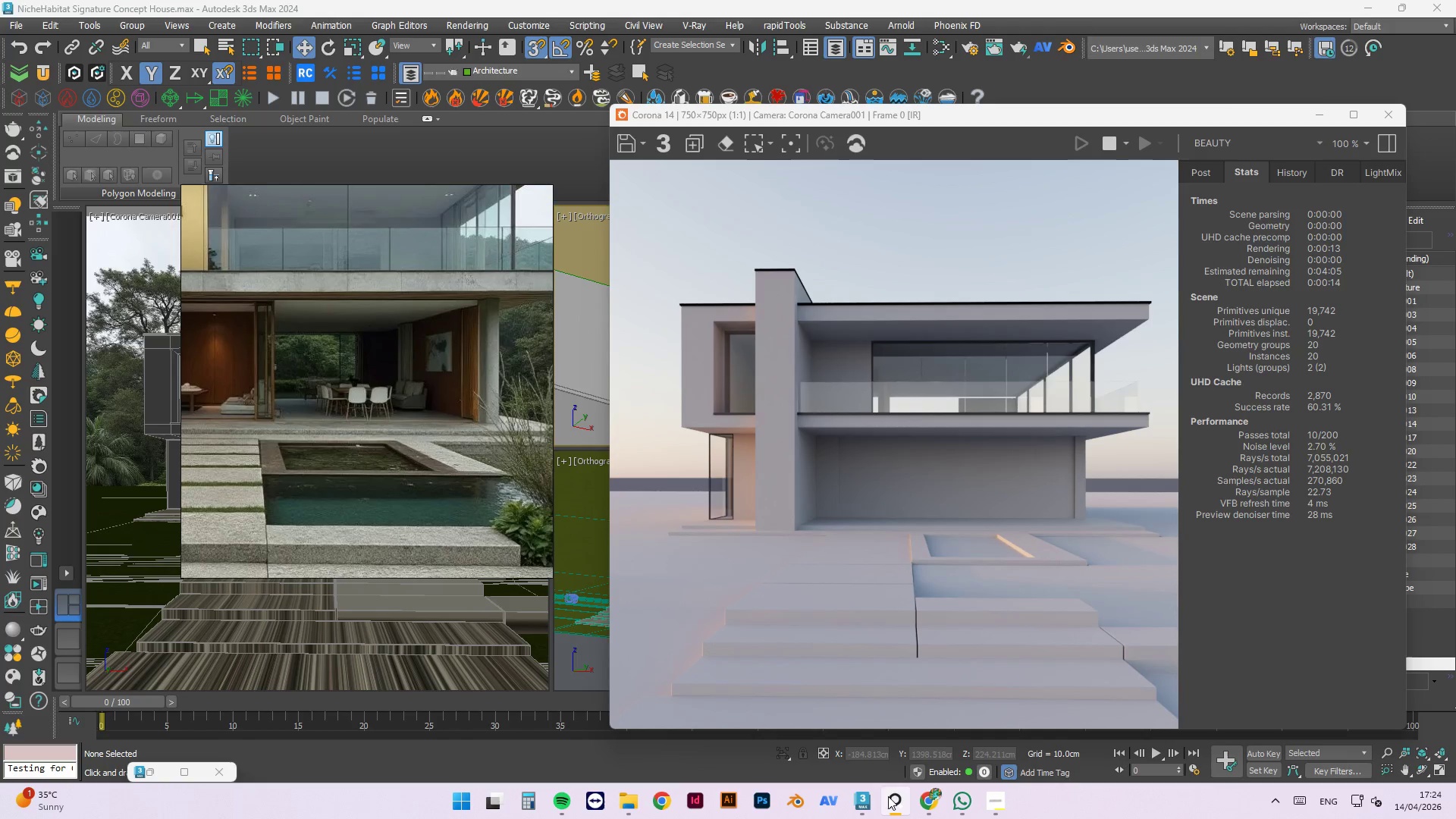 
left_click([888, 796])
 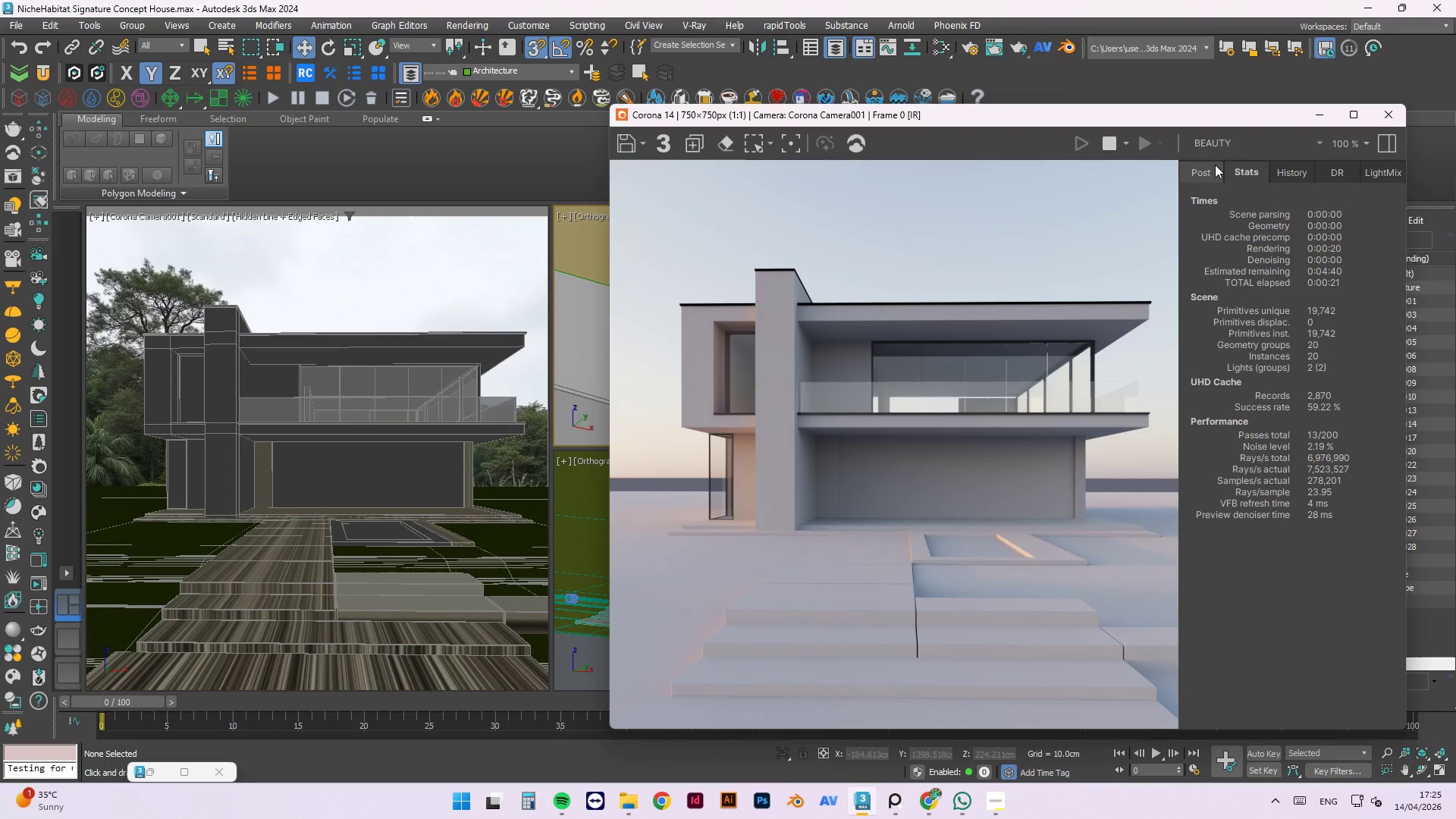 
left_click([1398, 105])
 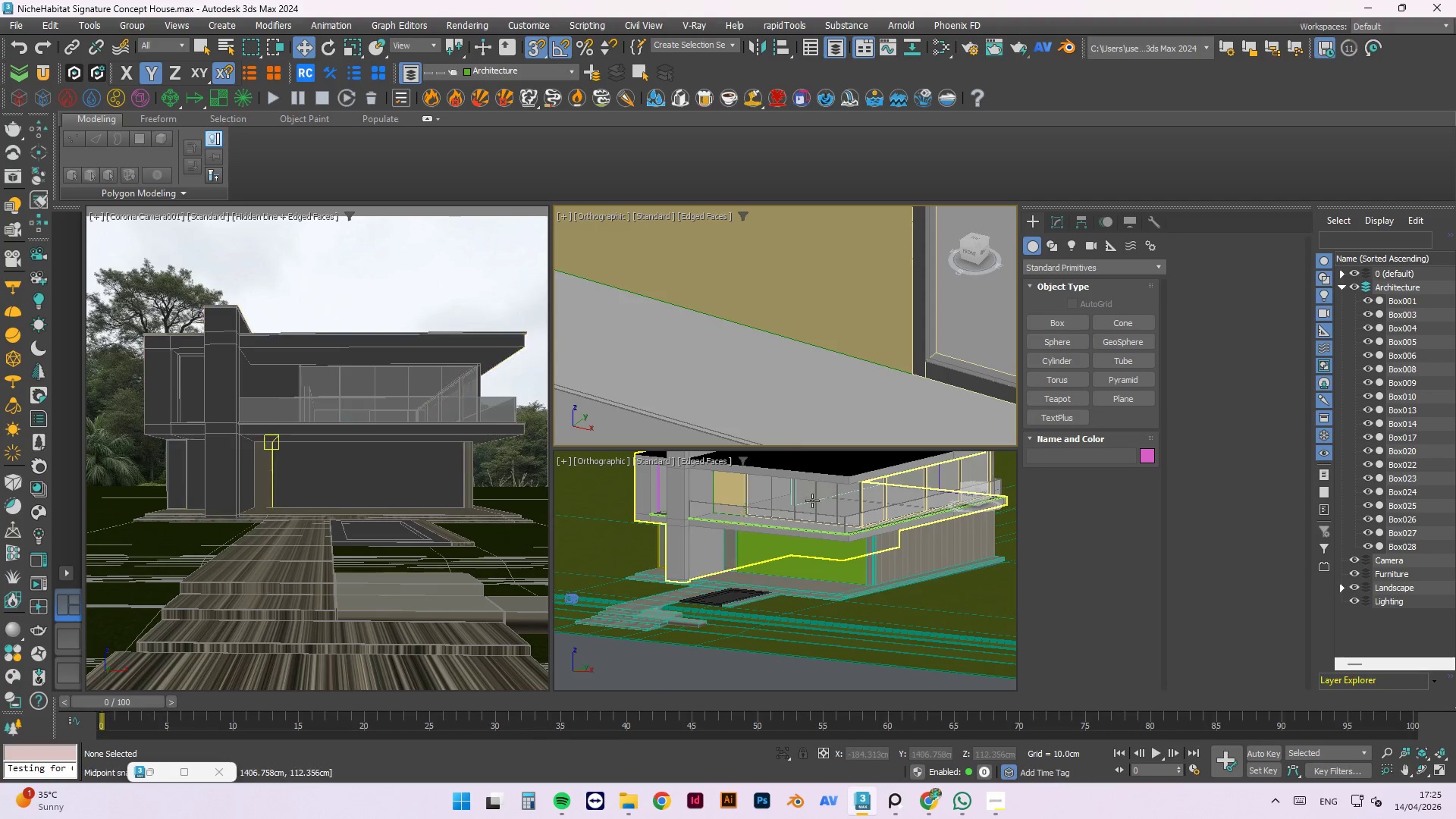 
scroll: coordinate [797, 570], scroll_direction: up, amount: 2.0
 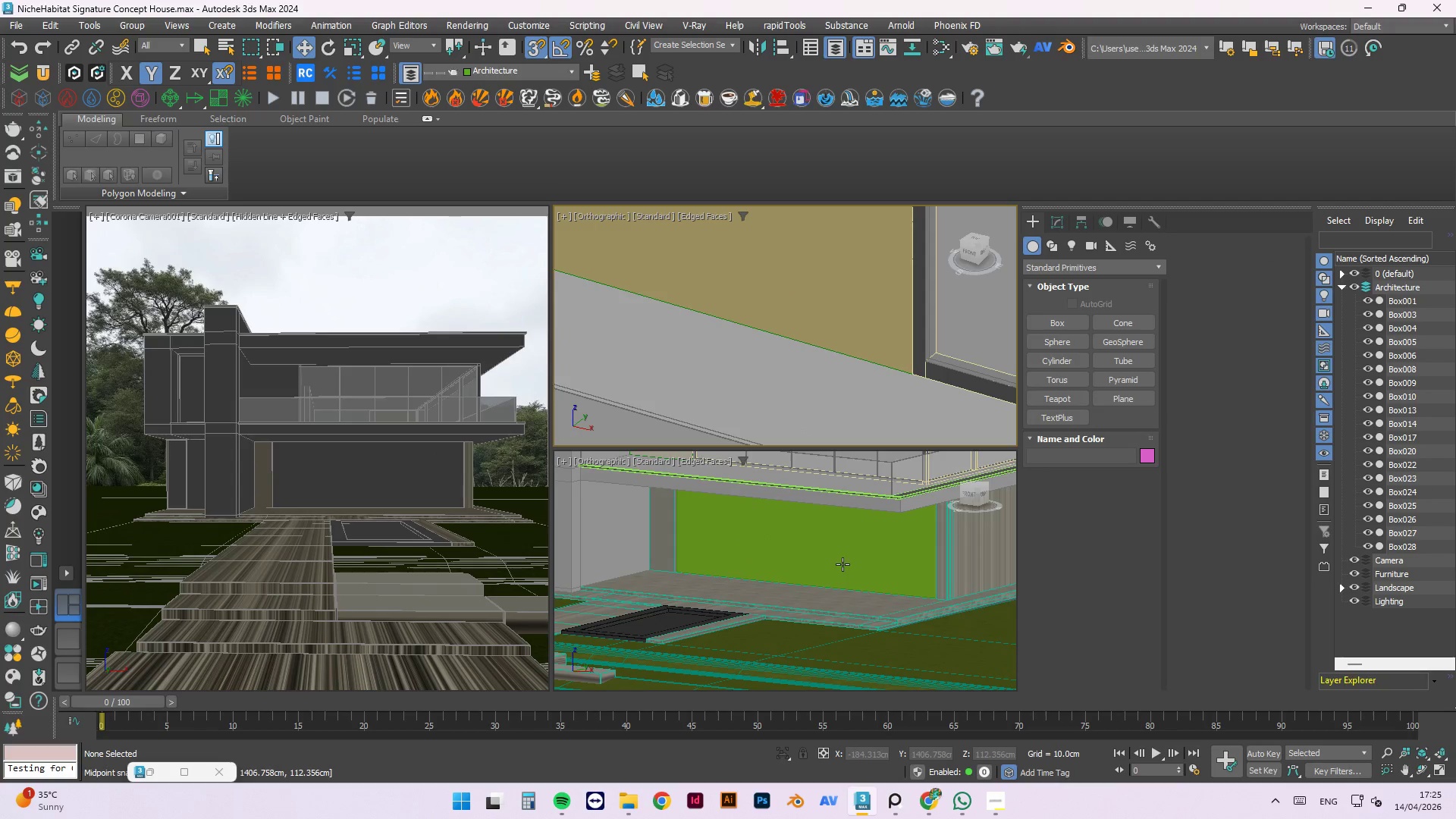 
left_click([843, 564])
 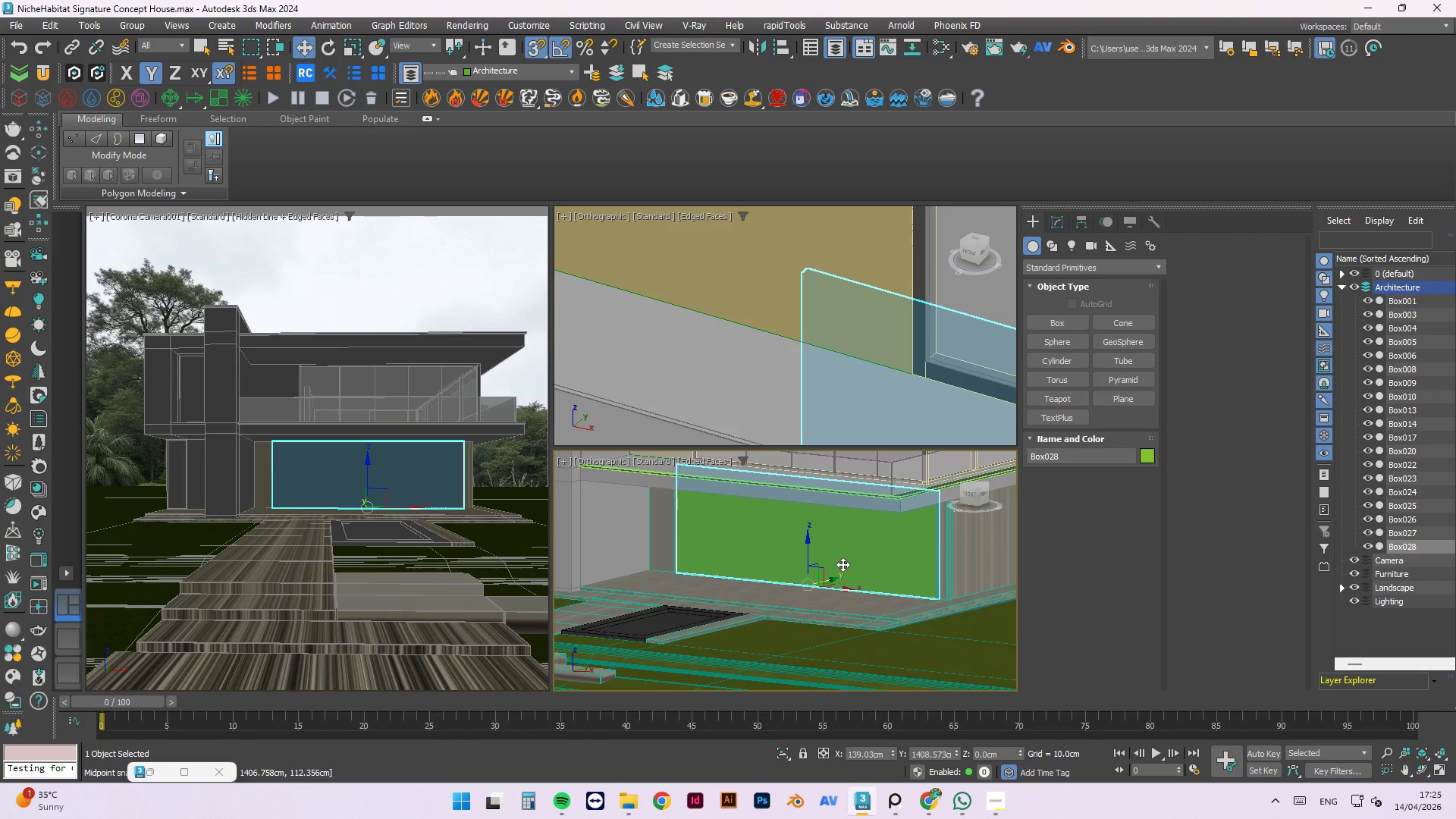 
wait(13.92)
 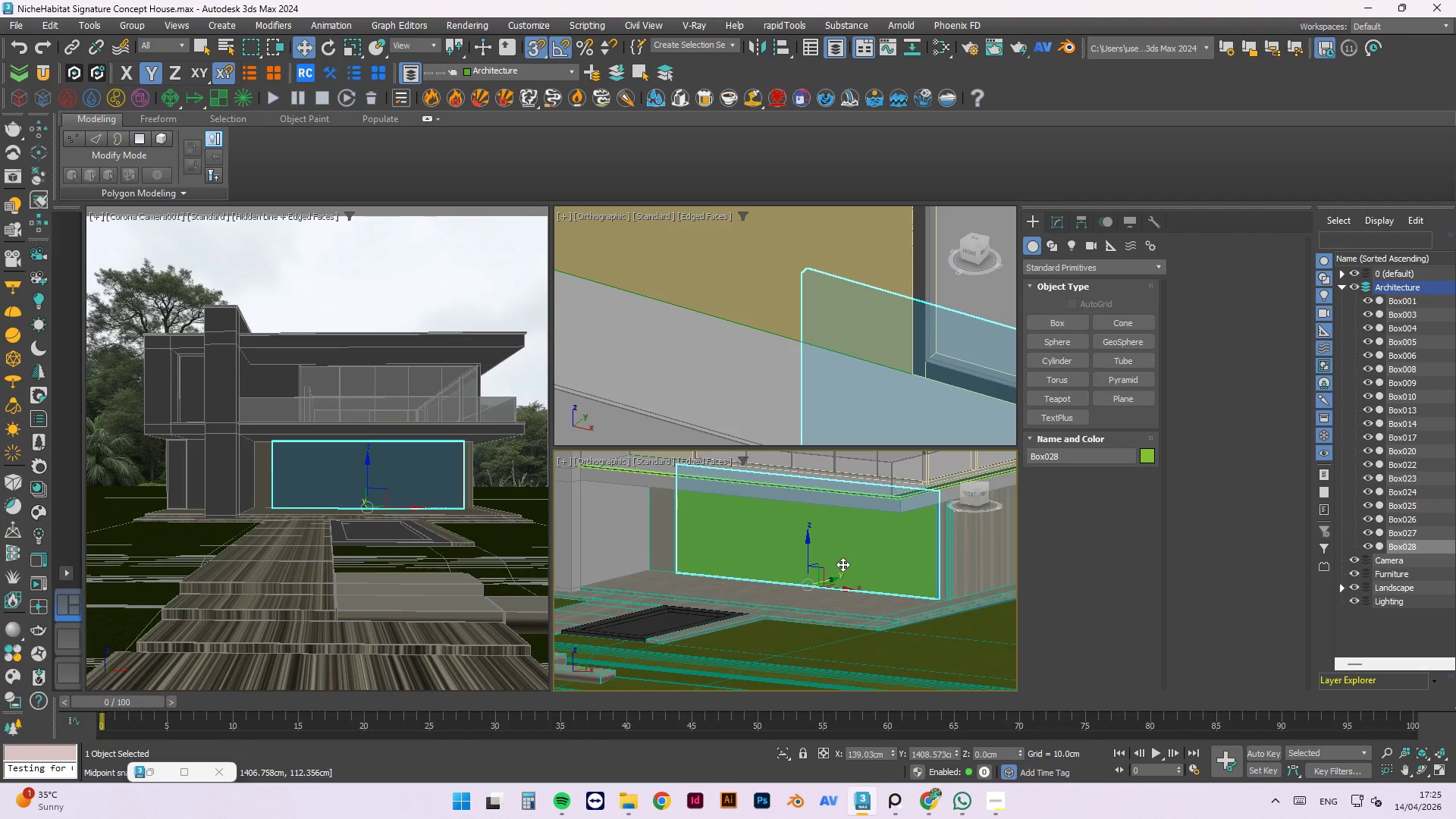 
key(Control+S)
 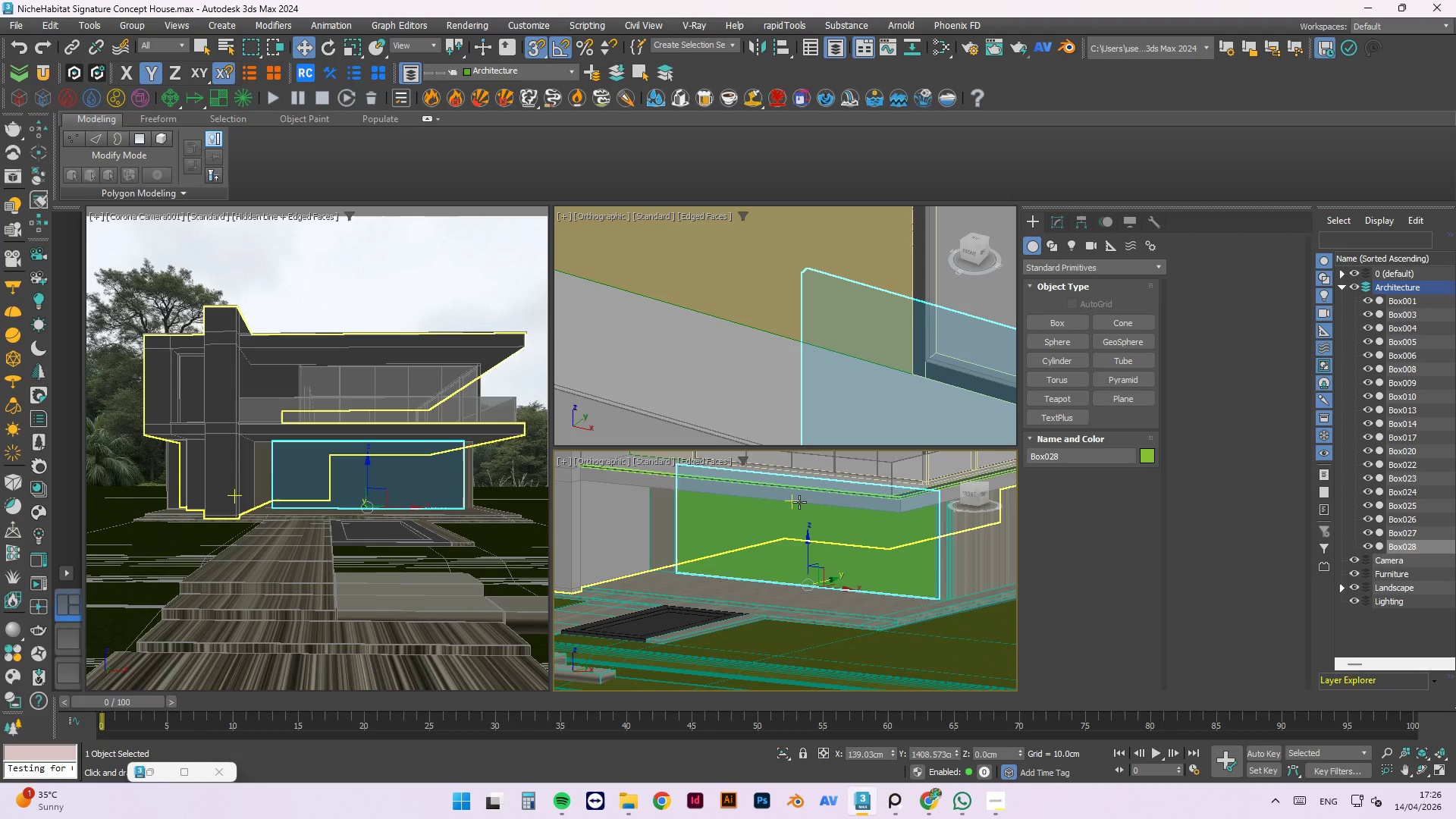 
wait(63.28)
 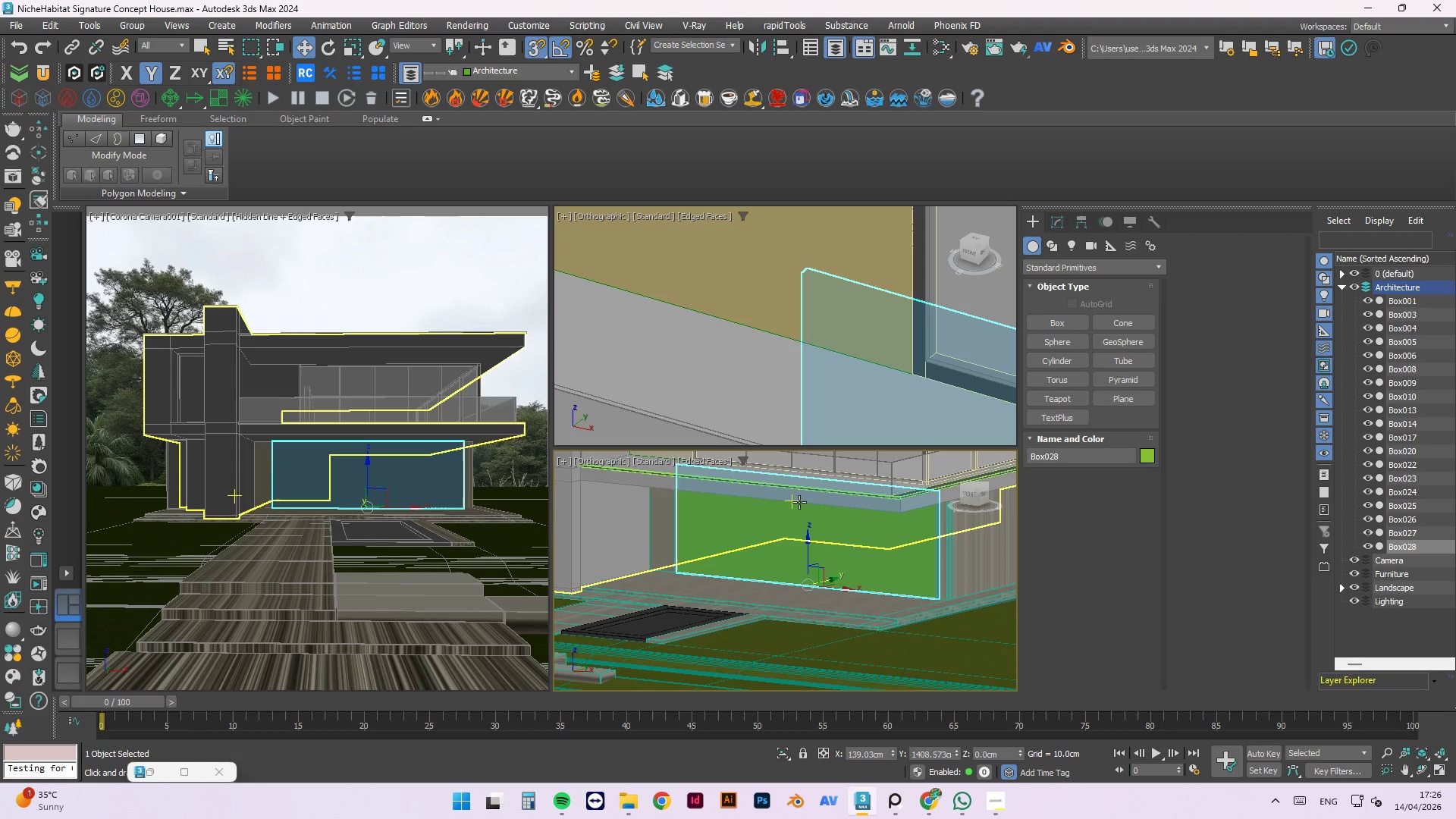 
key(Escape)
 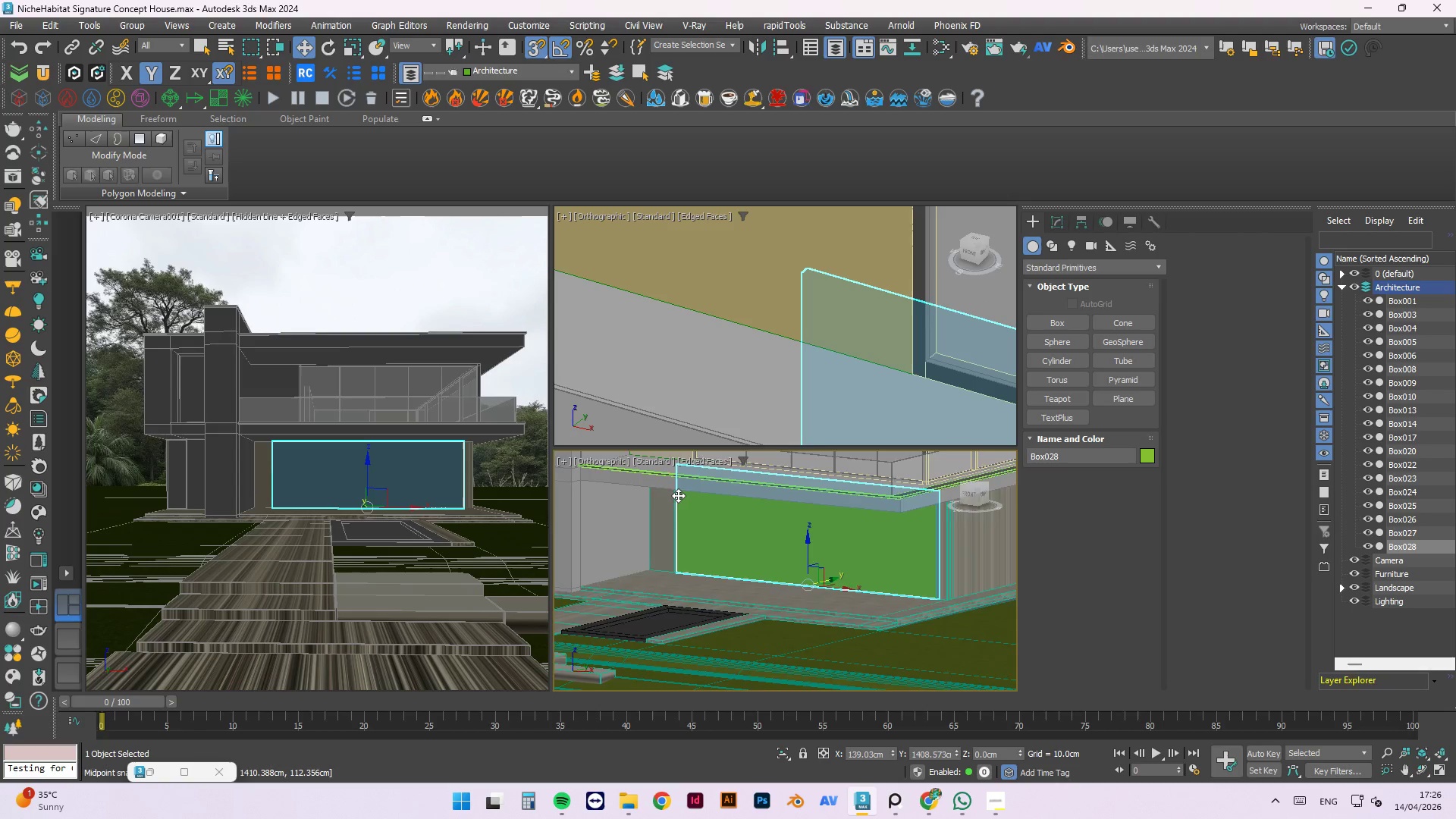 
scroll: coordinate [789, 411], scroll_direction: down, amount: 8.0
 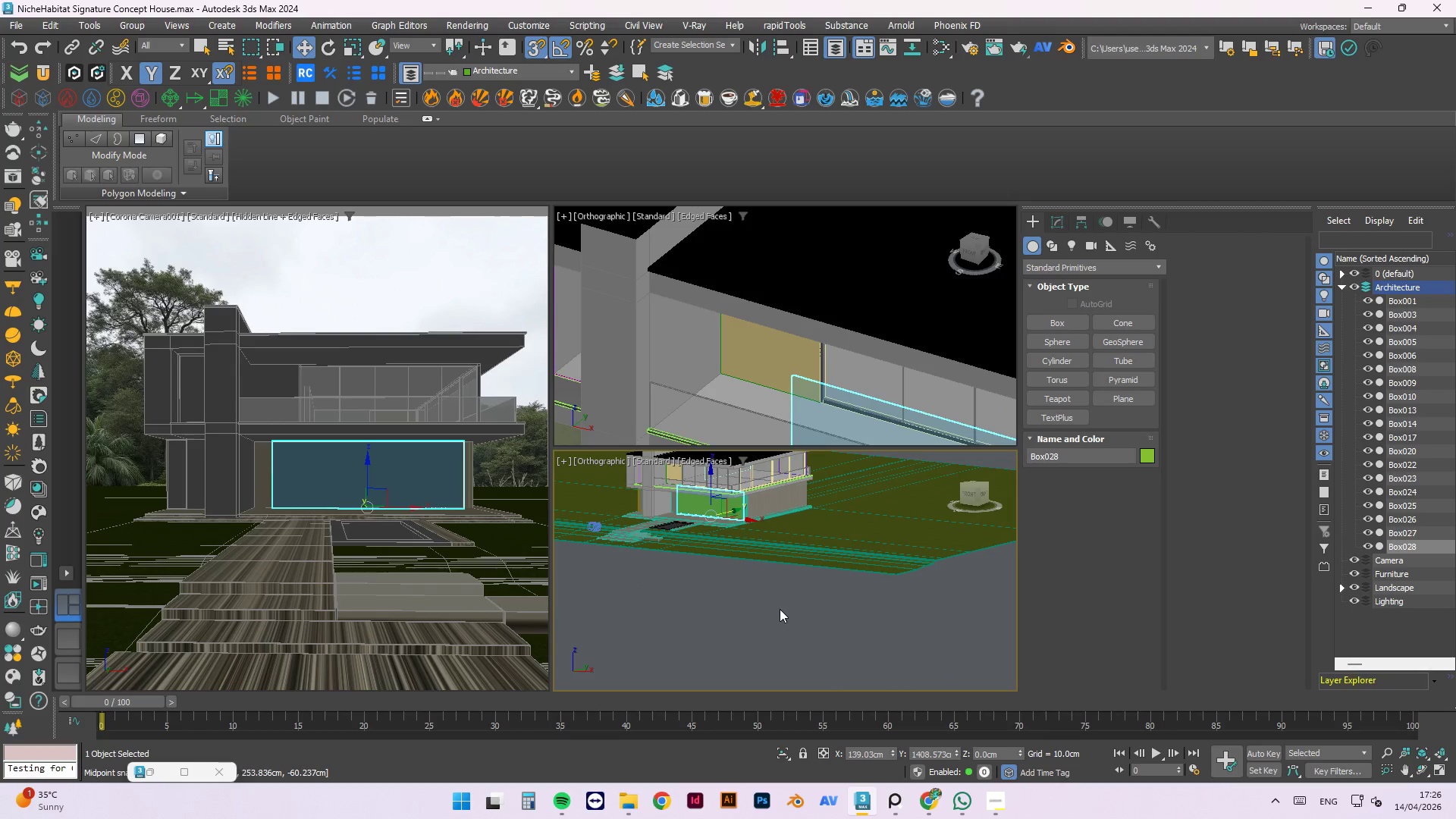 
left_click([773, 611])
 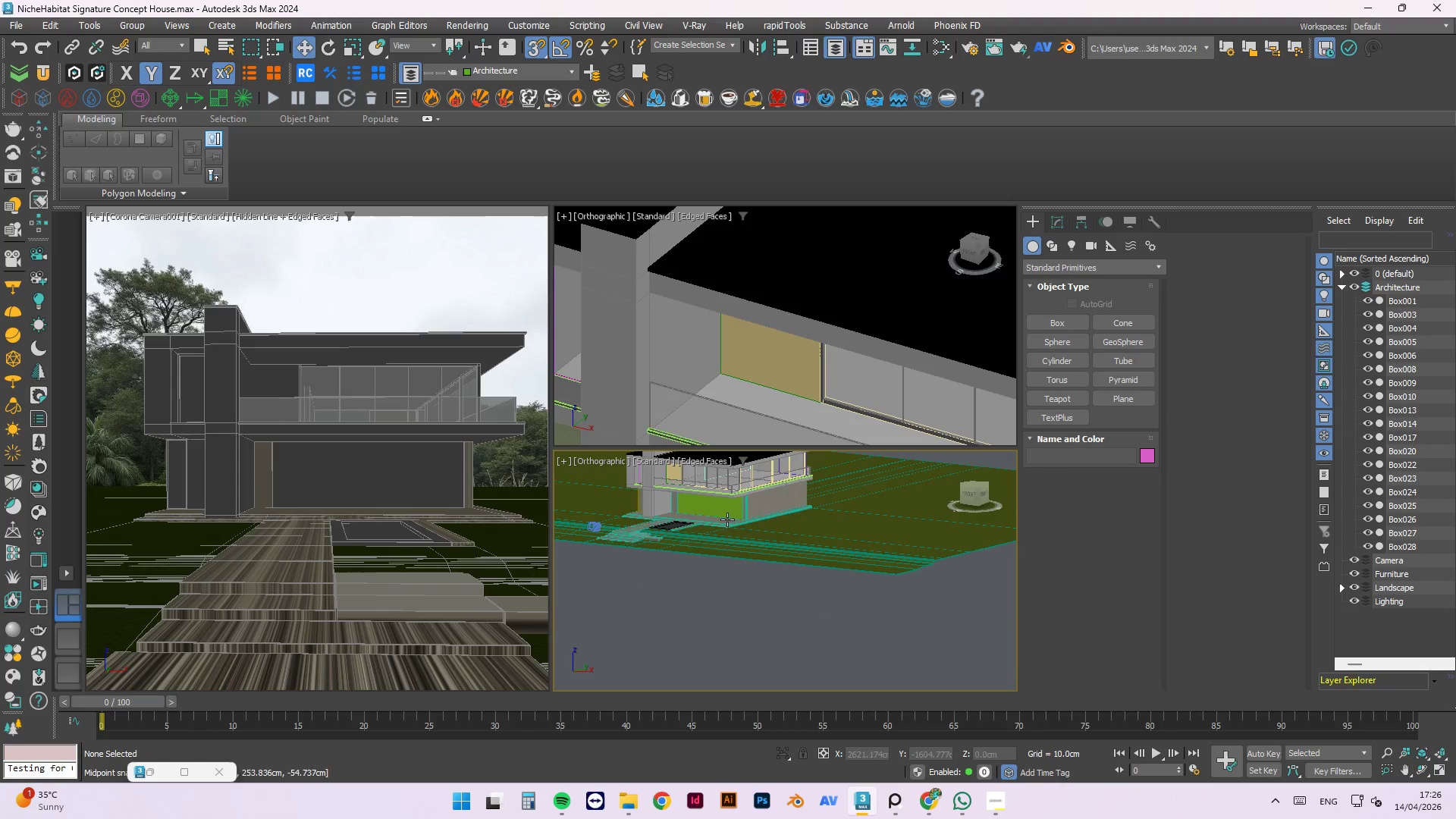 
left_click([708, 505])
 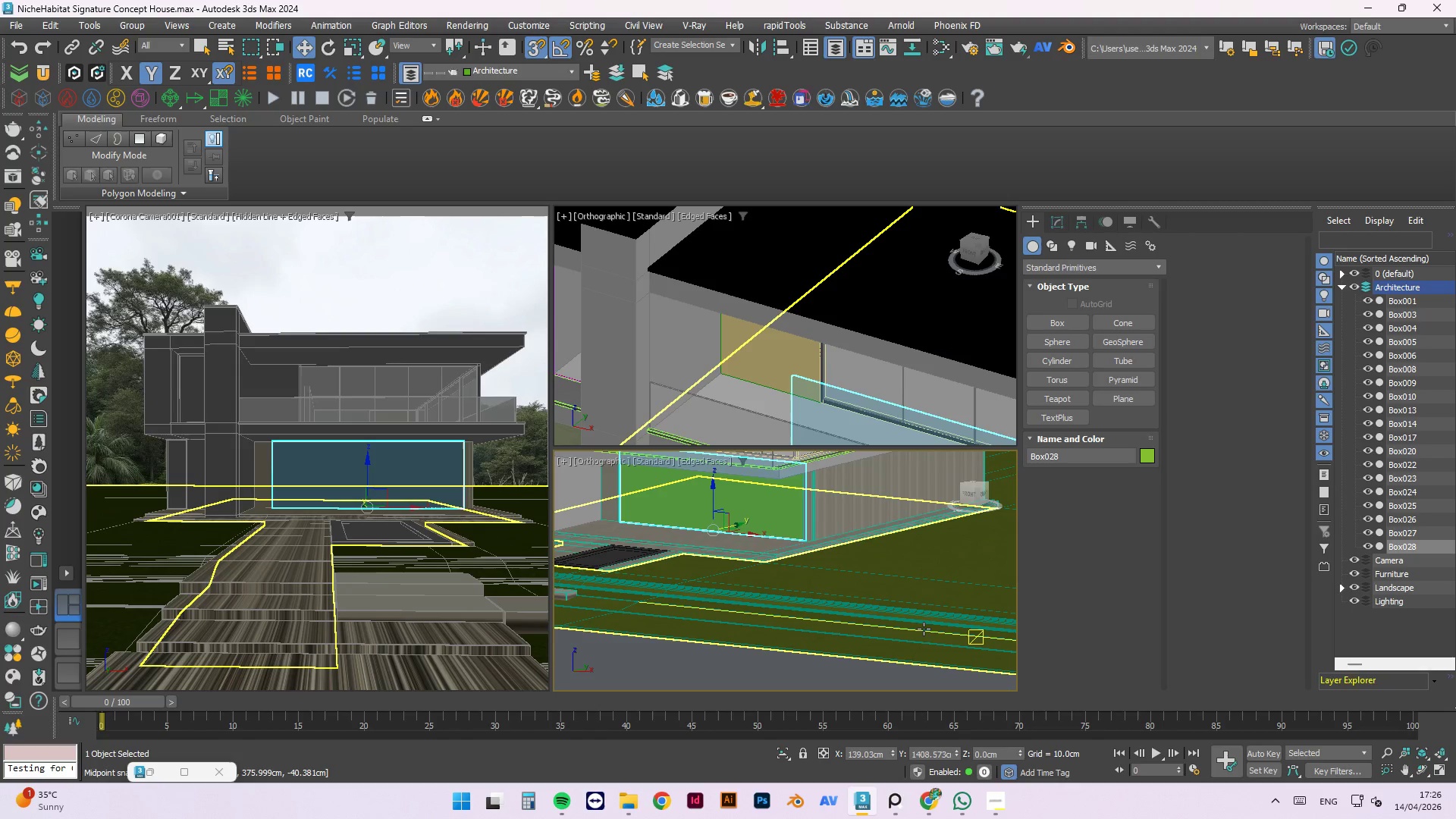 
scroll: coordinate [761, 500], scroll_direction: up, amount: 6.0
 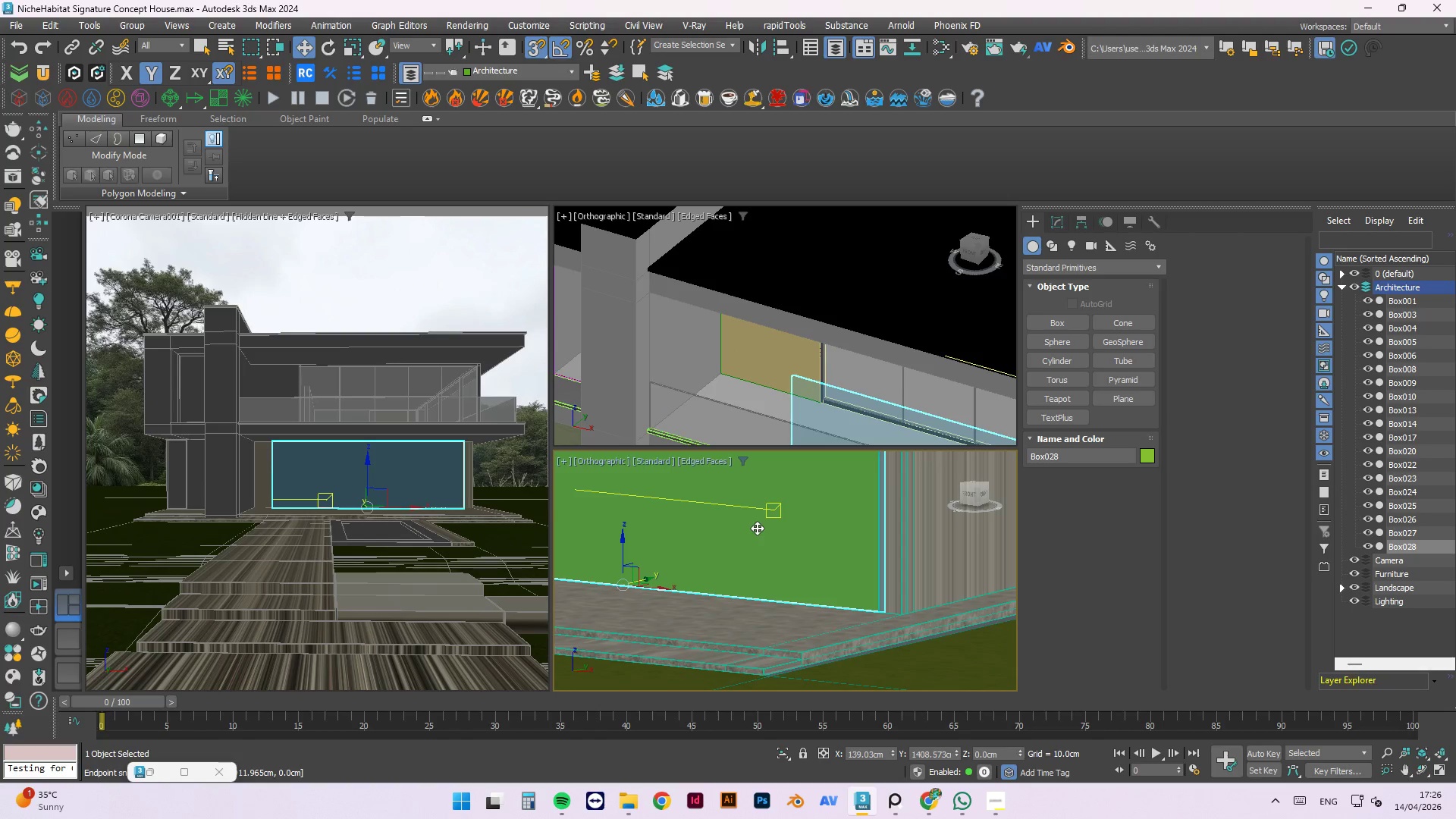 
key(Delete)
 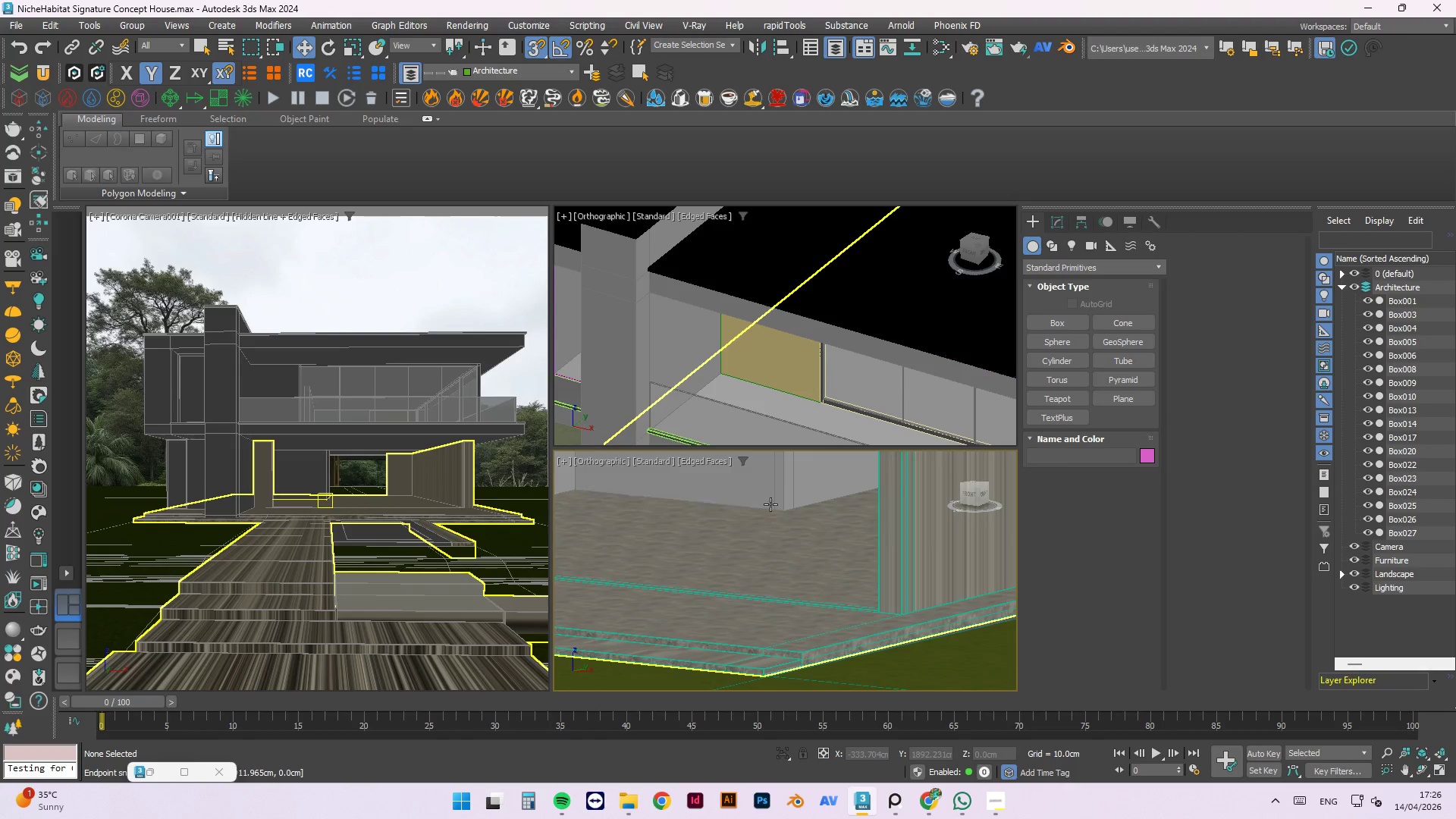 
hold_key(key=AltLeft, duration=0.94)
 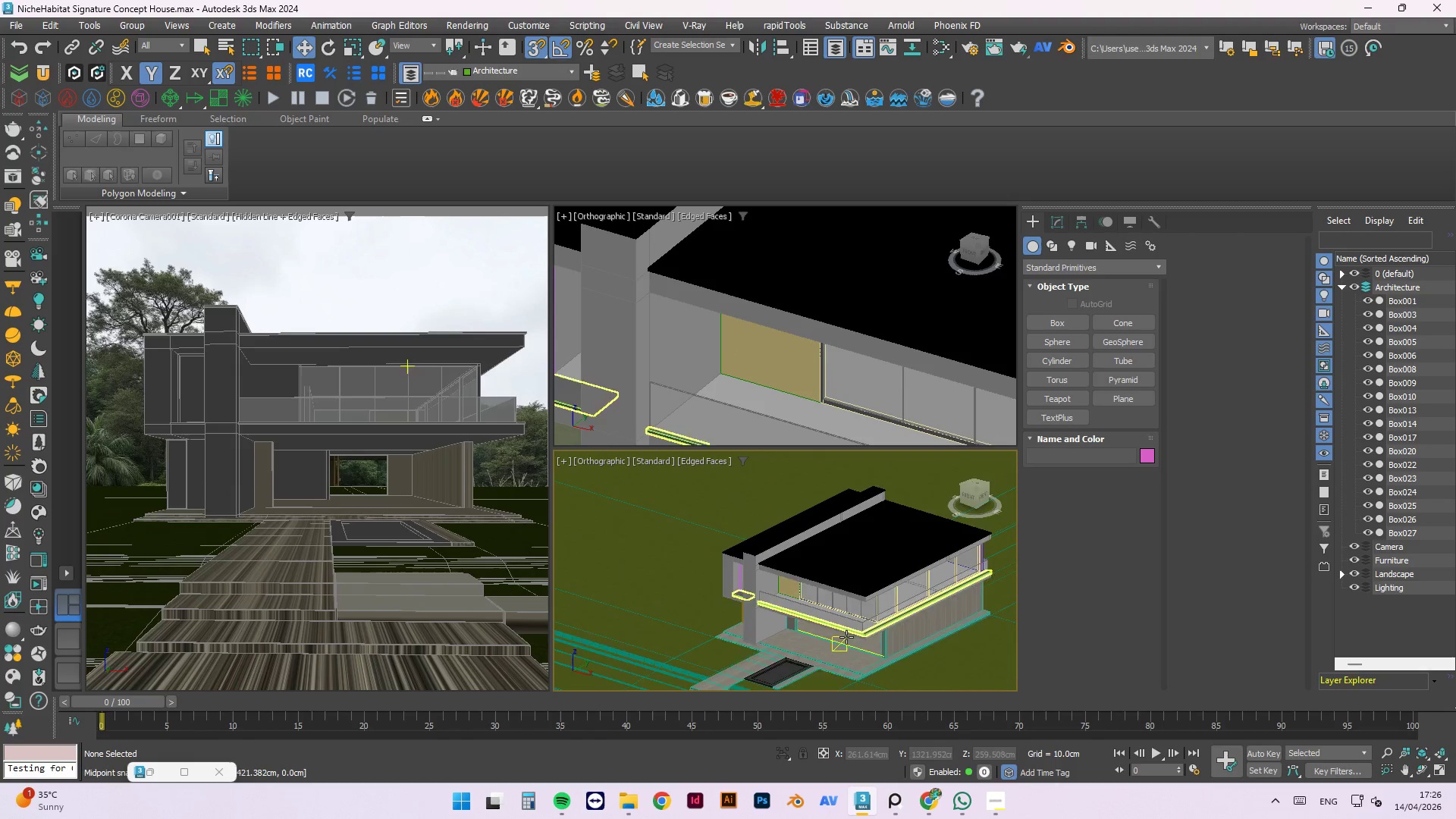 
scroll: coordinate [868, 573], scroll_direction: down, amount: 5.0
 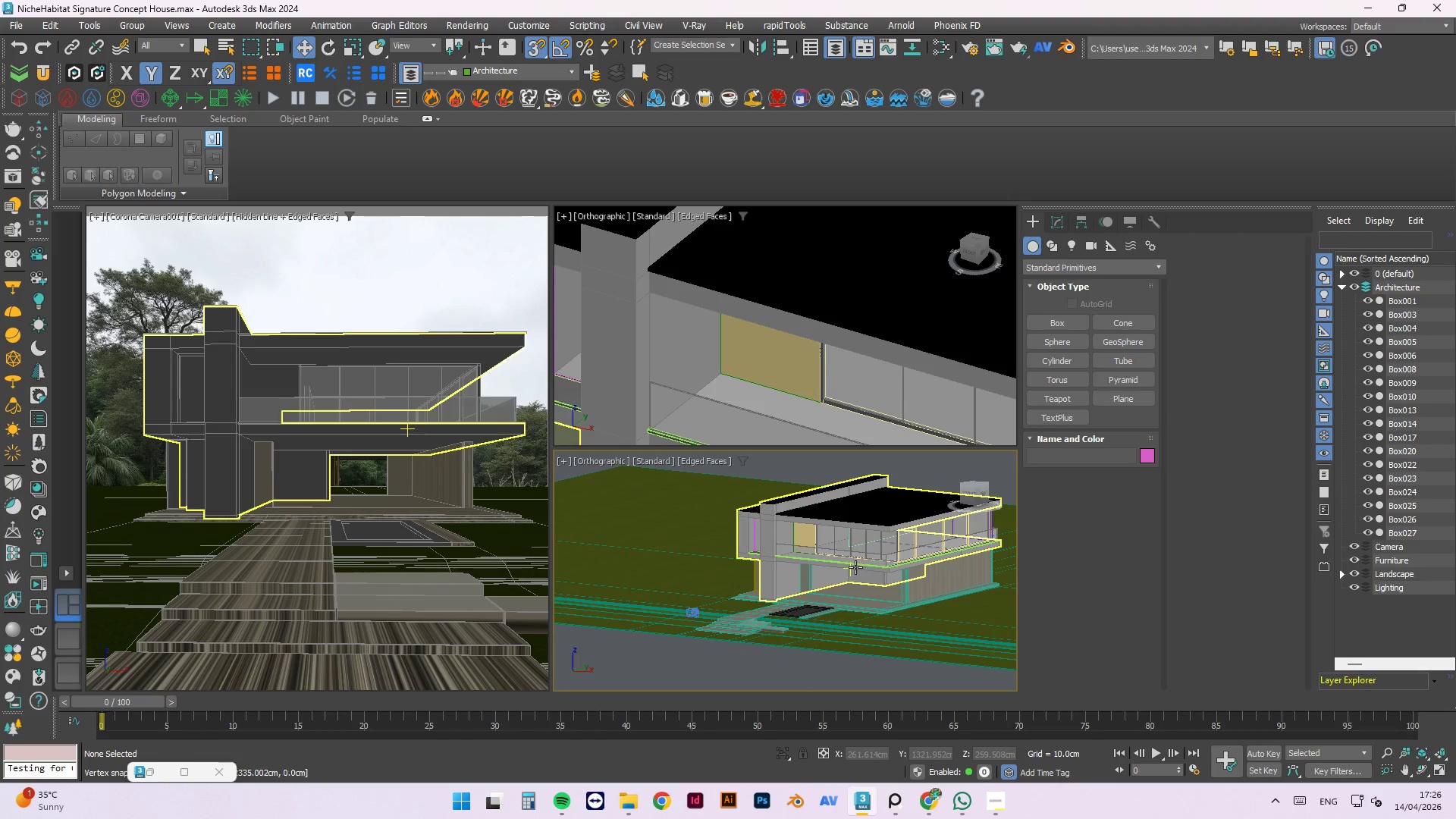 
scroll: coordinate [772, 571], scroll_direction: up, amount: 15.0
 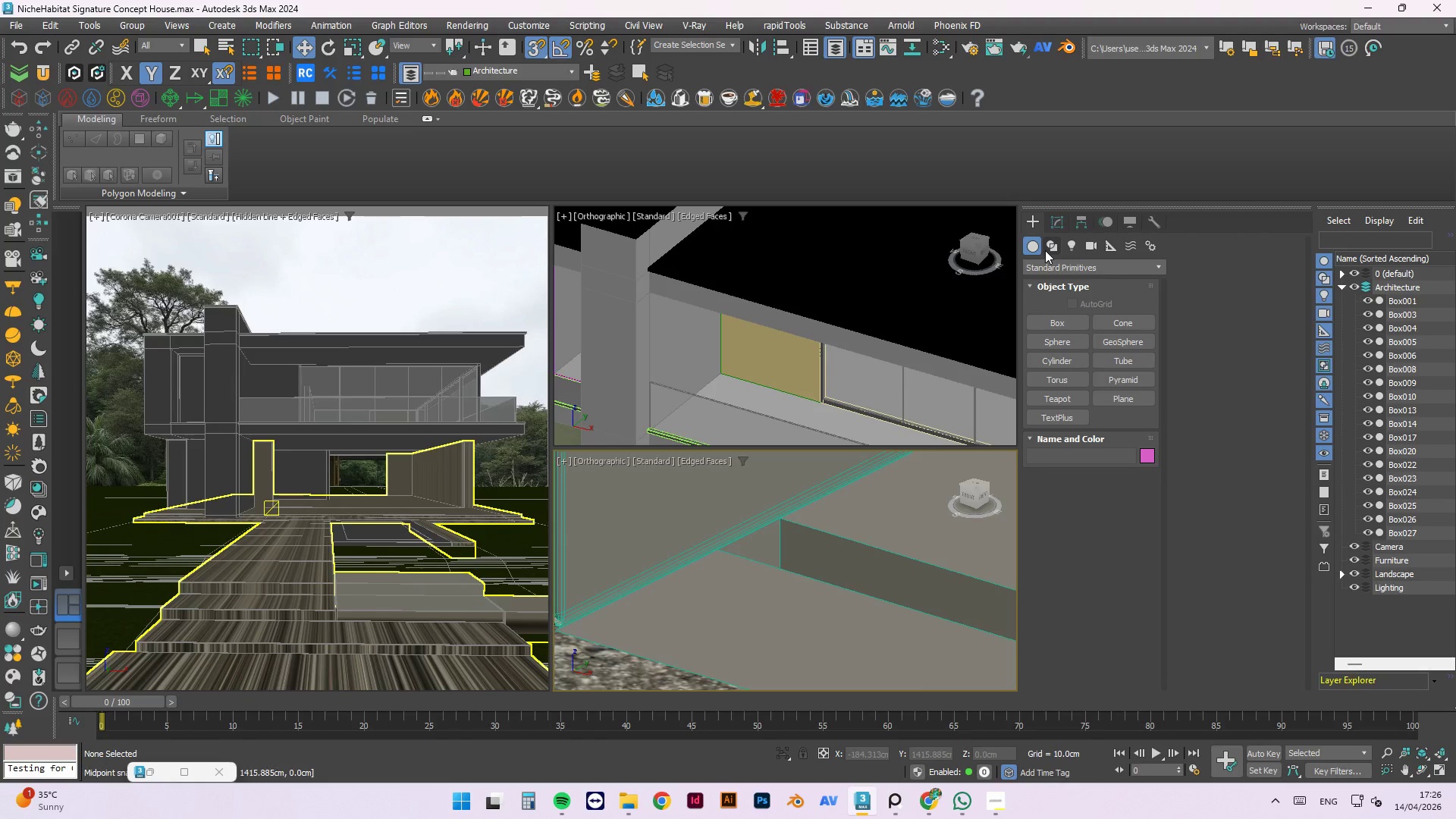 
left_click([1049, 323])
 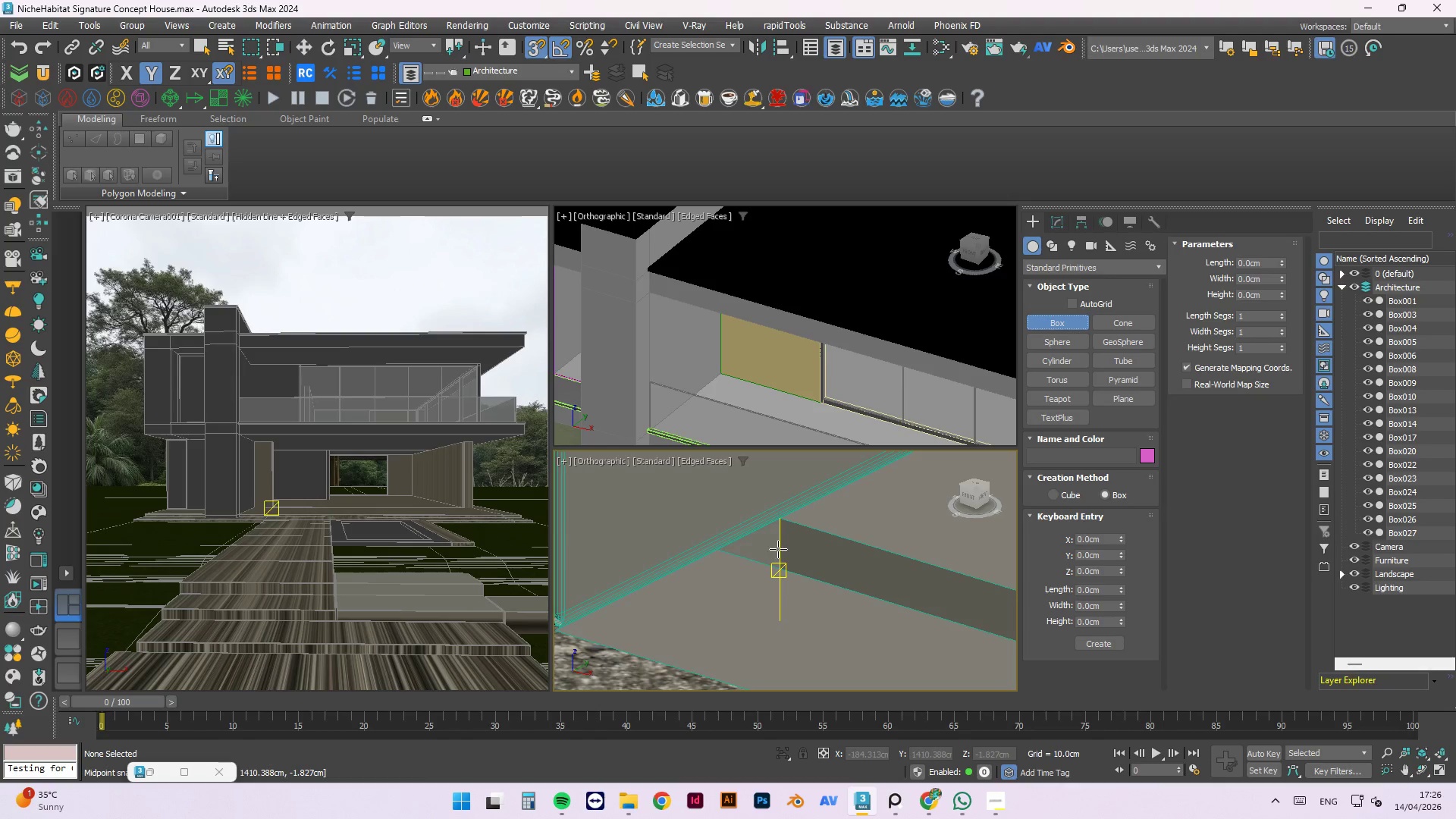 
left_click_drag(start_coordinate=[780, 553], to_coordinate=[935, 488])
 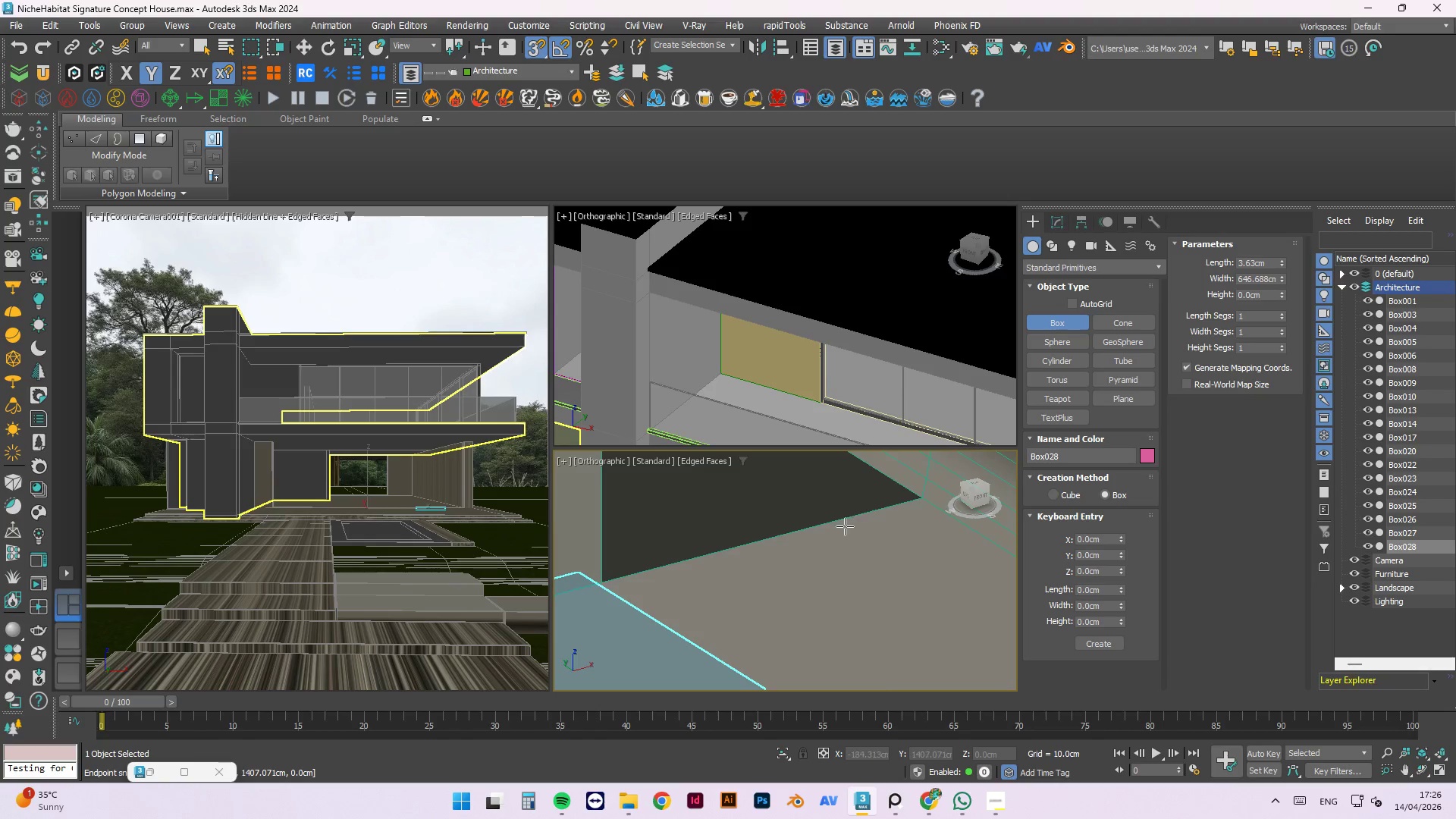 
hold_key(key=AltLeft, duration=0.55)
 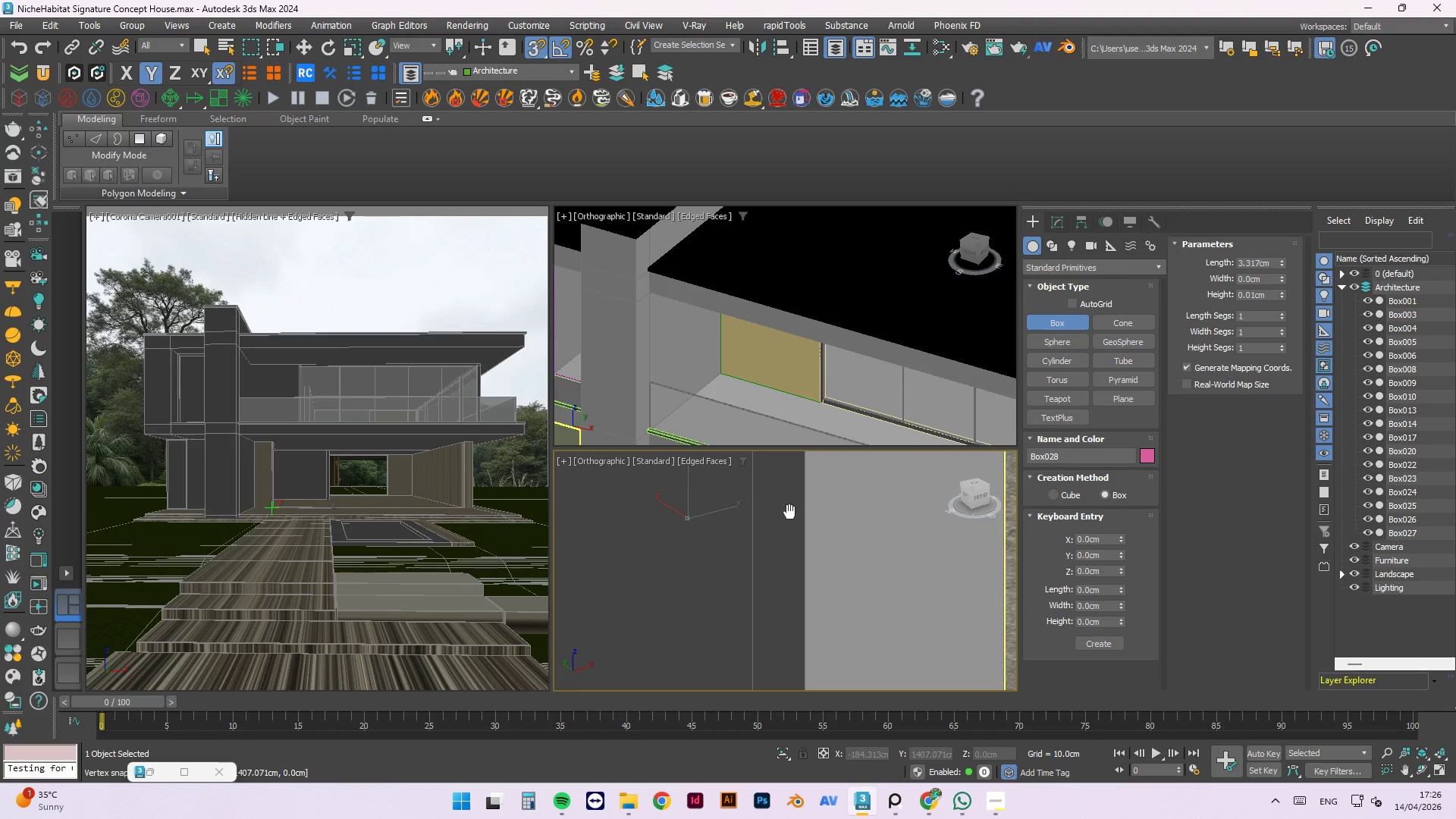 
scroll: coordinate [704, 510], scroll_direction: down, amount: 7.0
 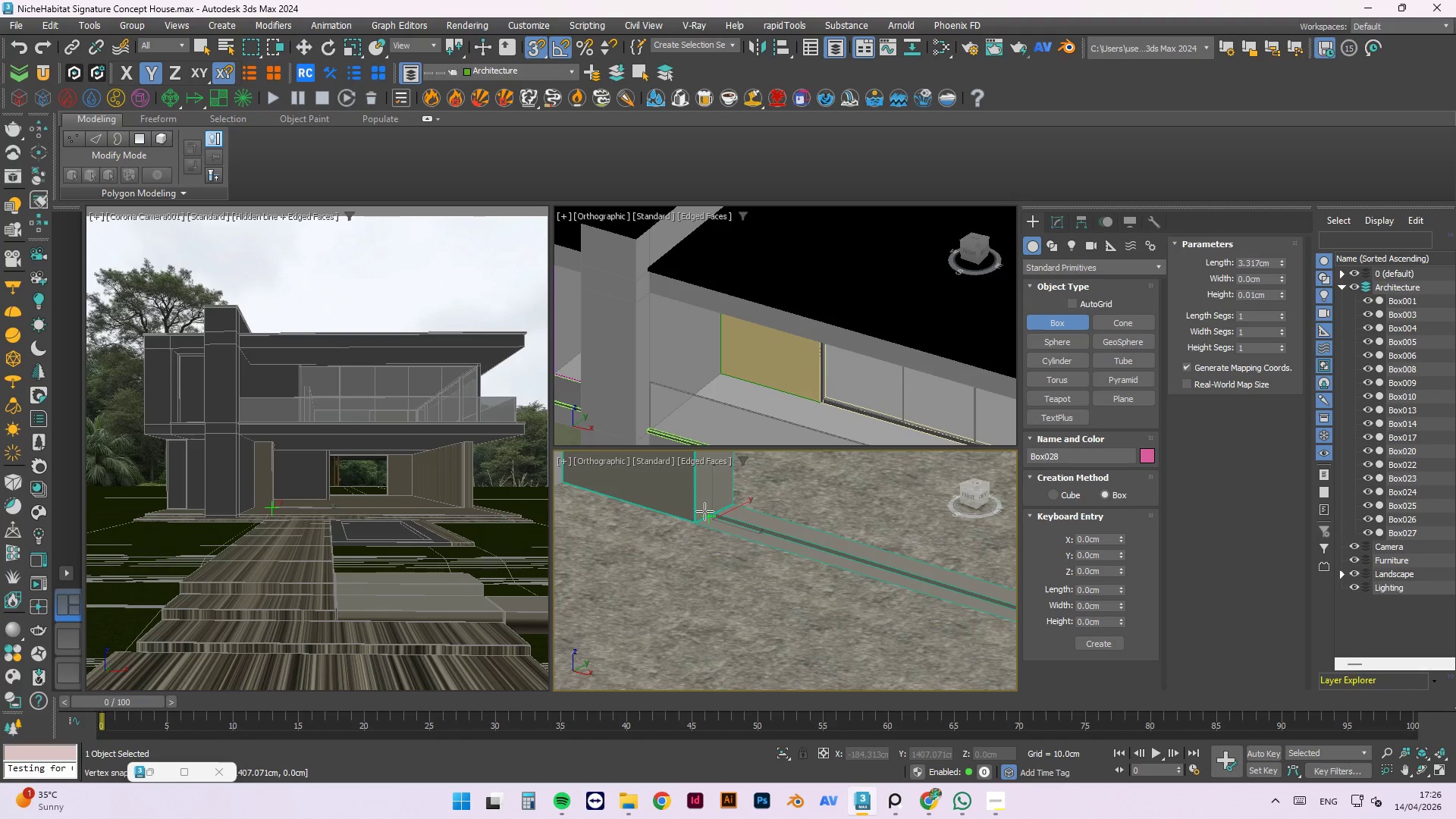 
hold_key(key=AltLeft, duration=21.39)
scroll: coordinate [760, 513], scroll_direction: down, amount: 7.0
 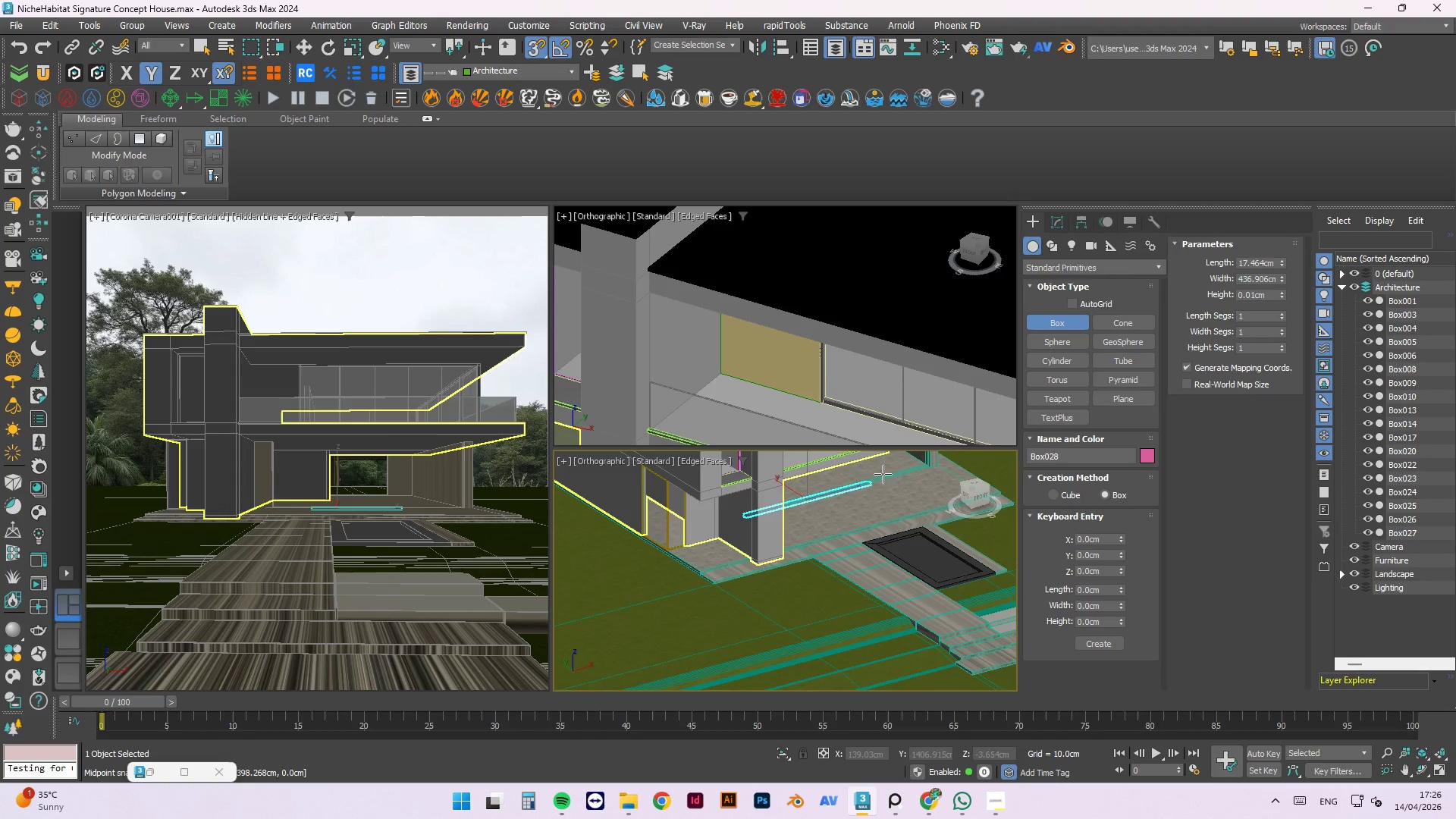 
scroll: coordinate [965, 469], scroll_direction: up, amount: 10.0
 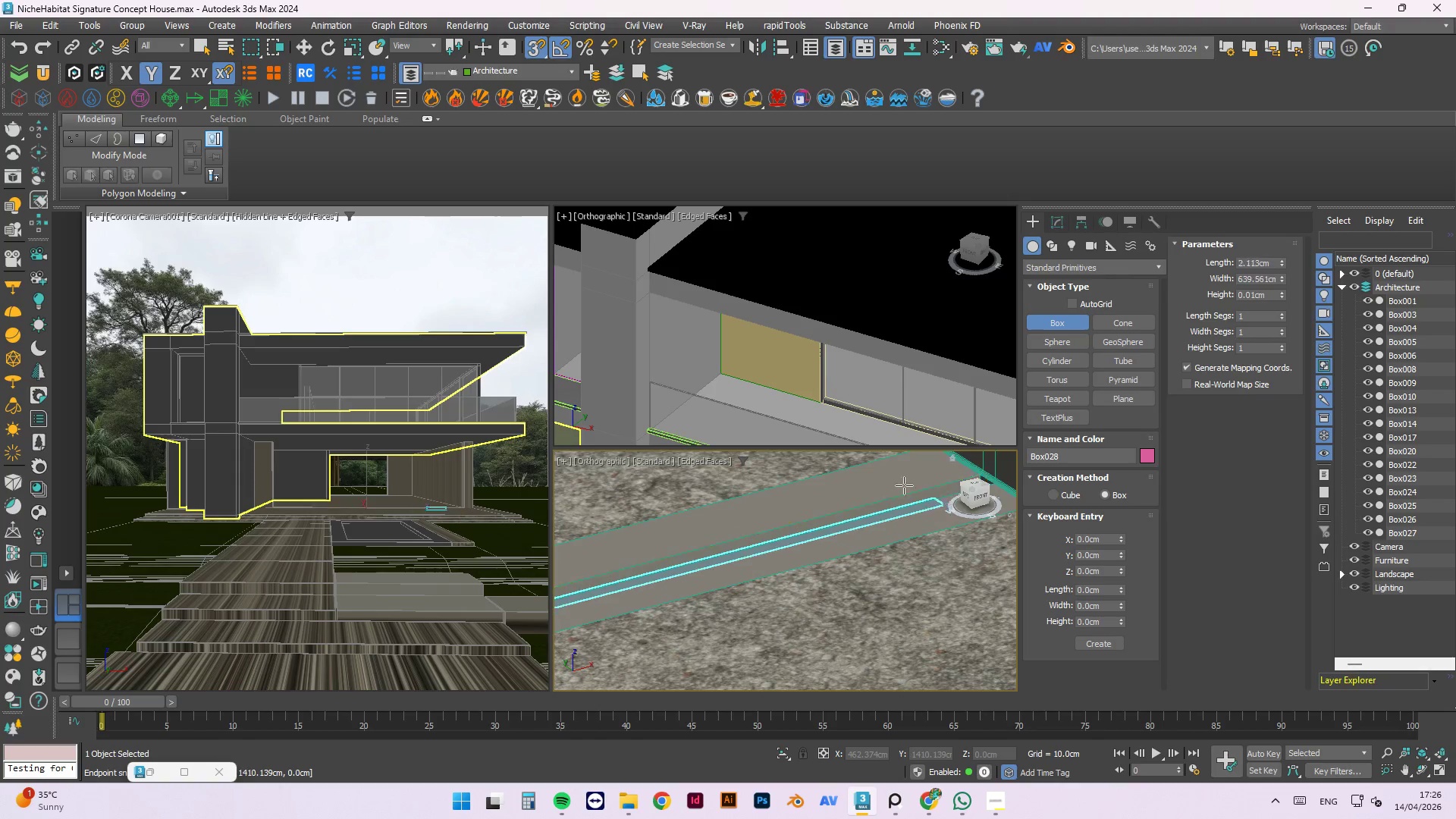 
scroll: coordinate [798, 475], scroll_direction: down, amount: 2.0
 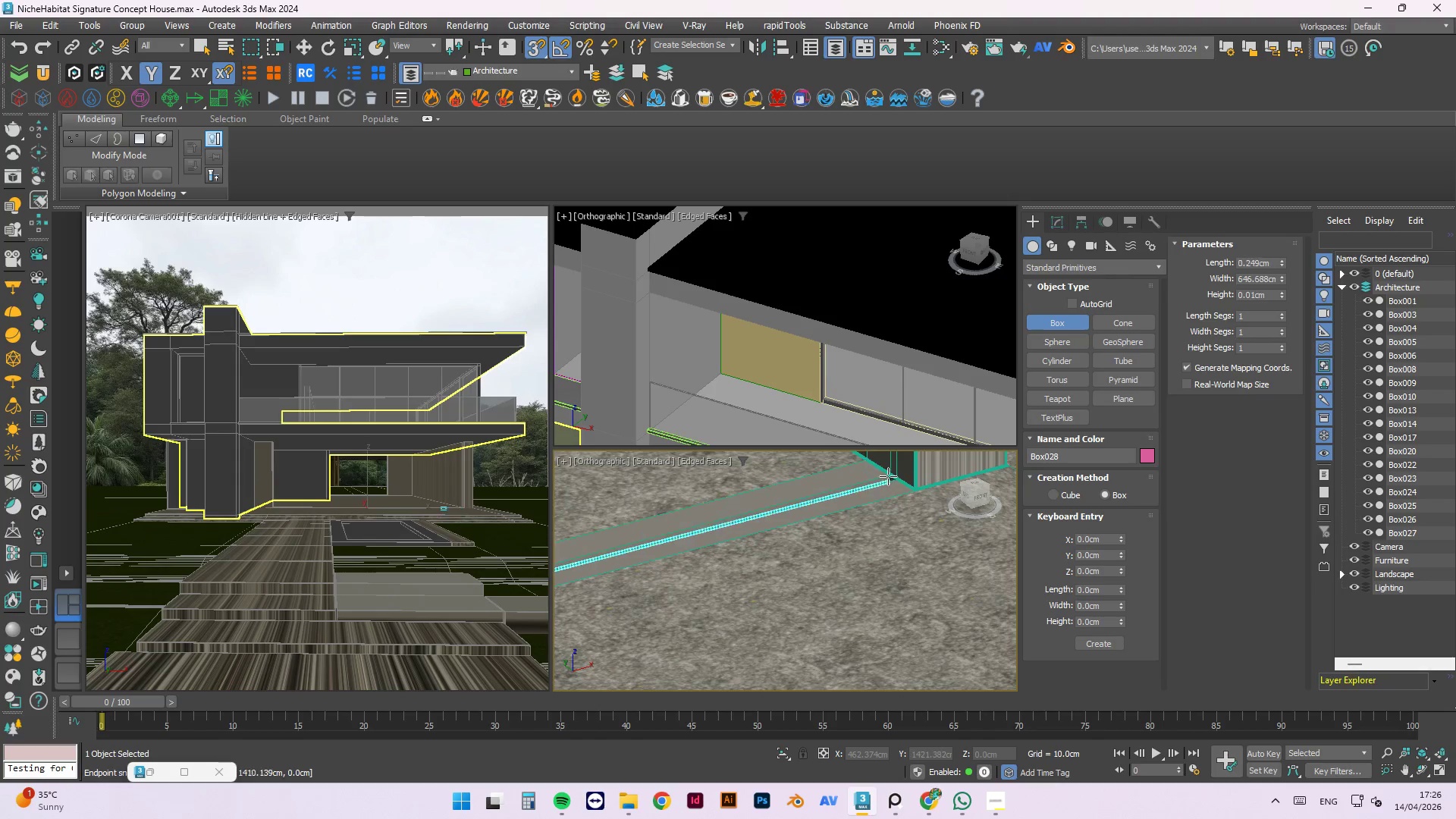 
scroll: coordinate [921, 488], scroll_direction: up, amount: 15.0
 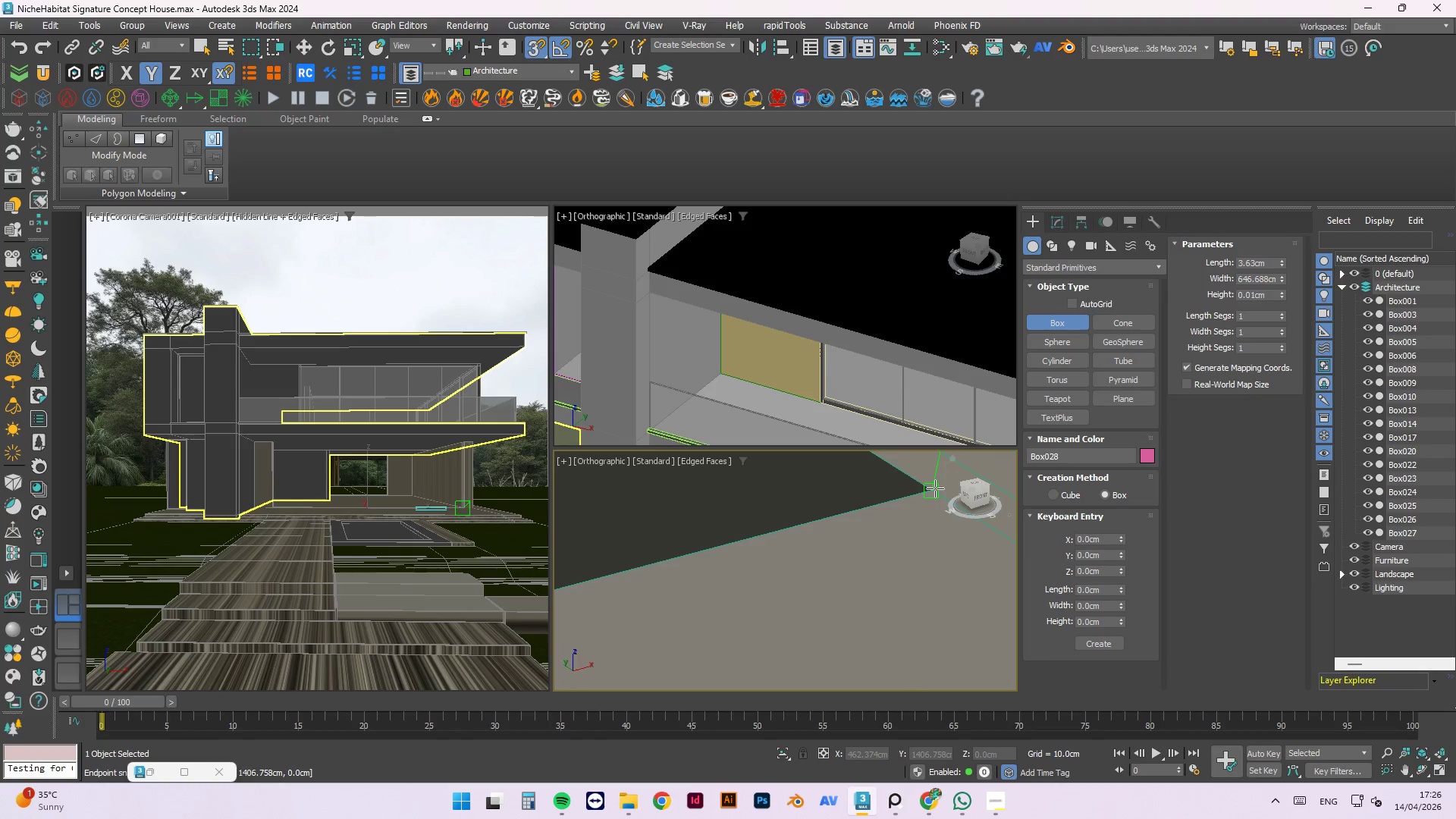 
scroll: coordinate [848, 526], scroll_direction: down, amount: 6.0
 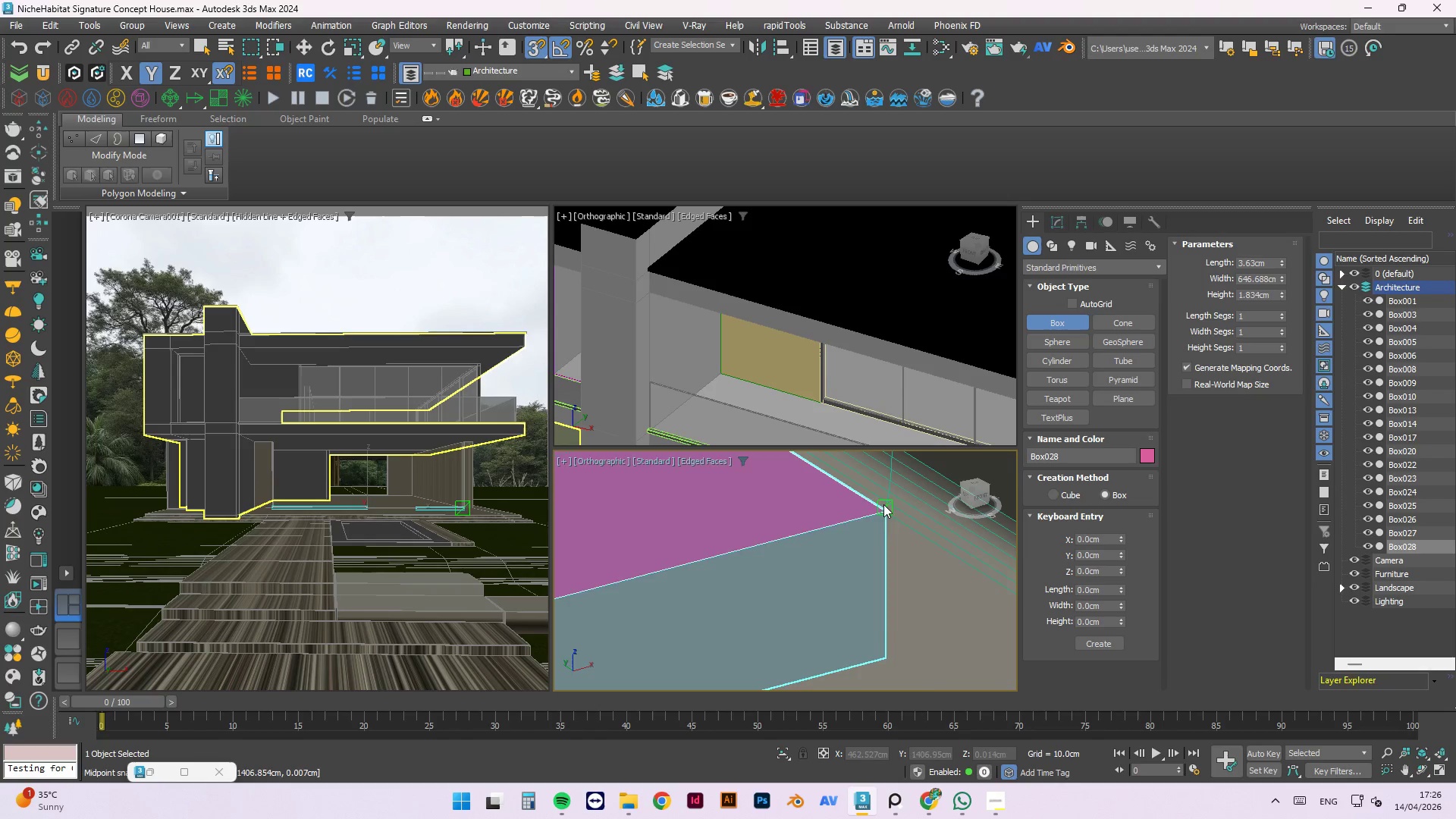 
key(S)
 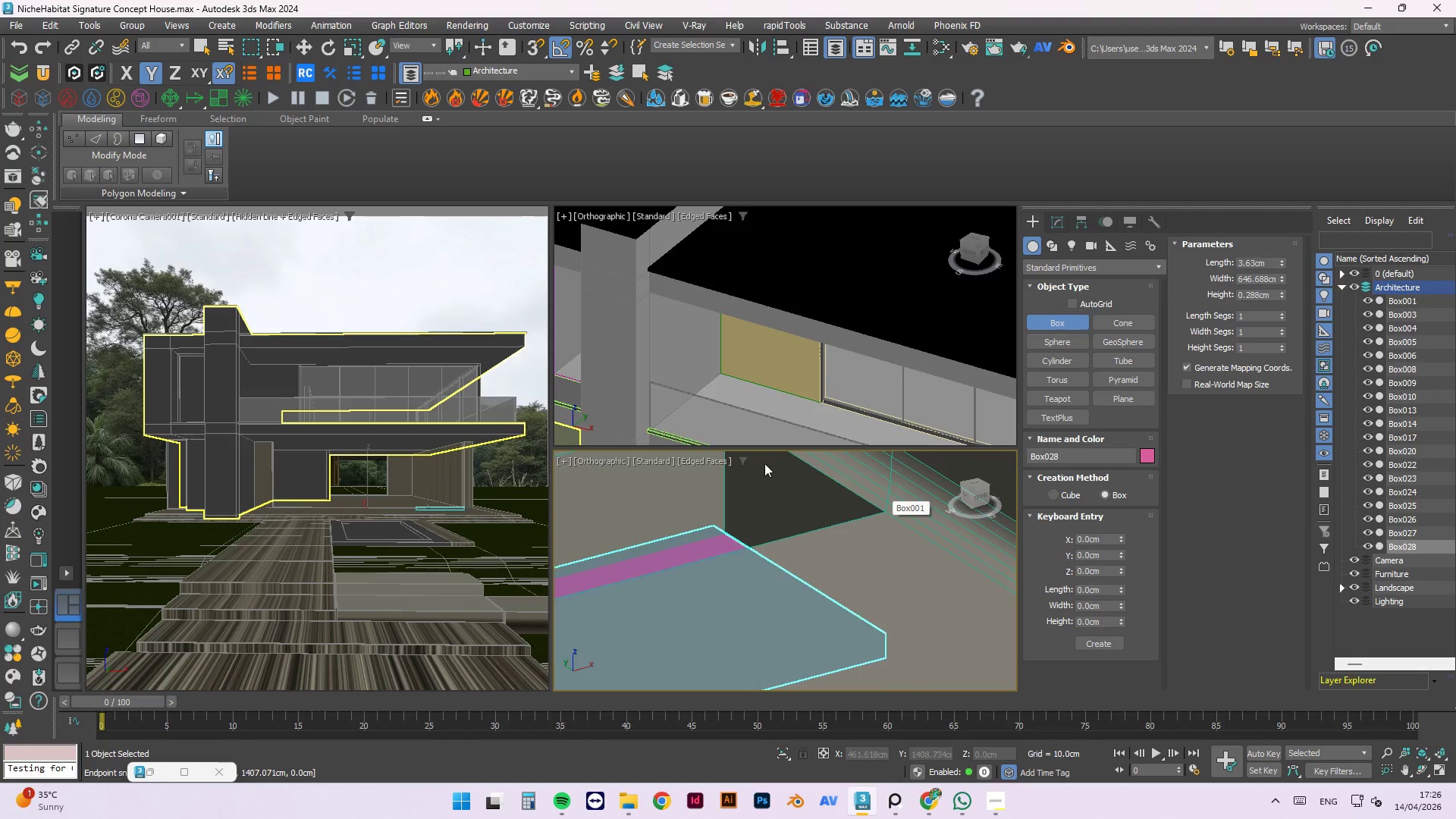 
scroll: coordinate [768, 515], scroll_direction: down, amount: 4.0
 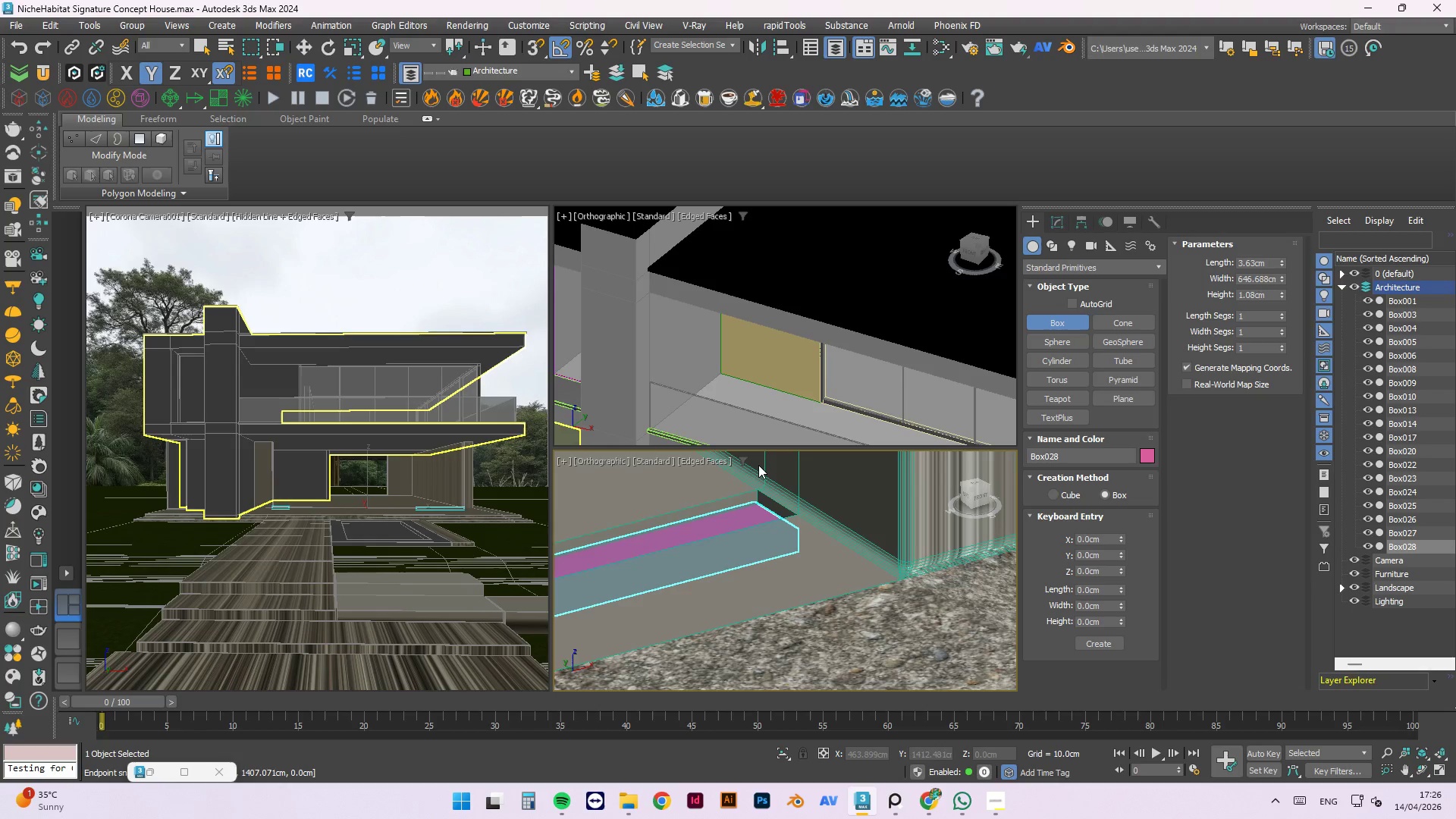 
left_click([758, 464])
 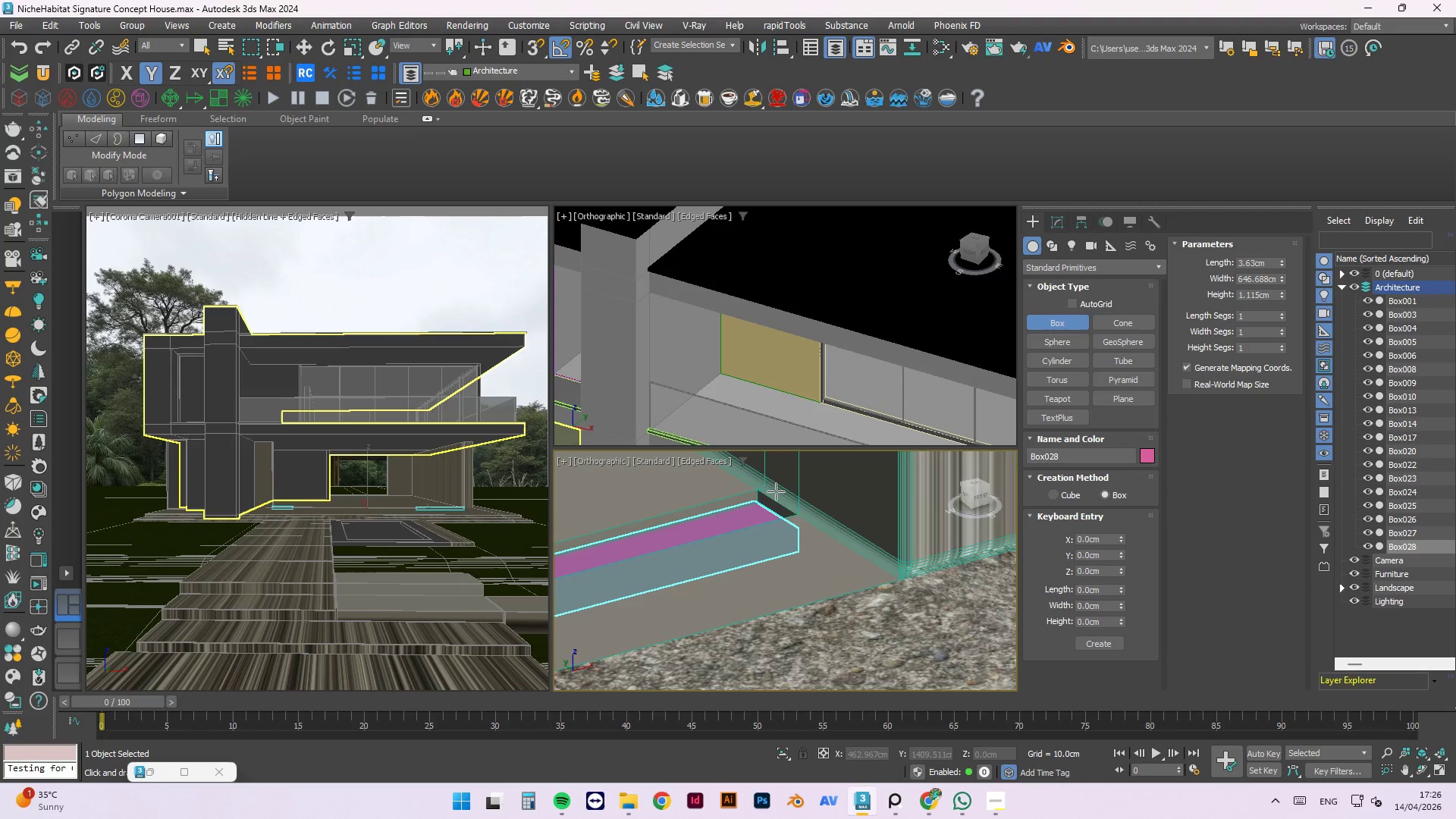 
key(W)
 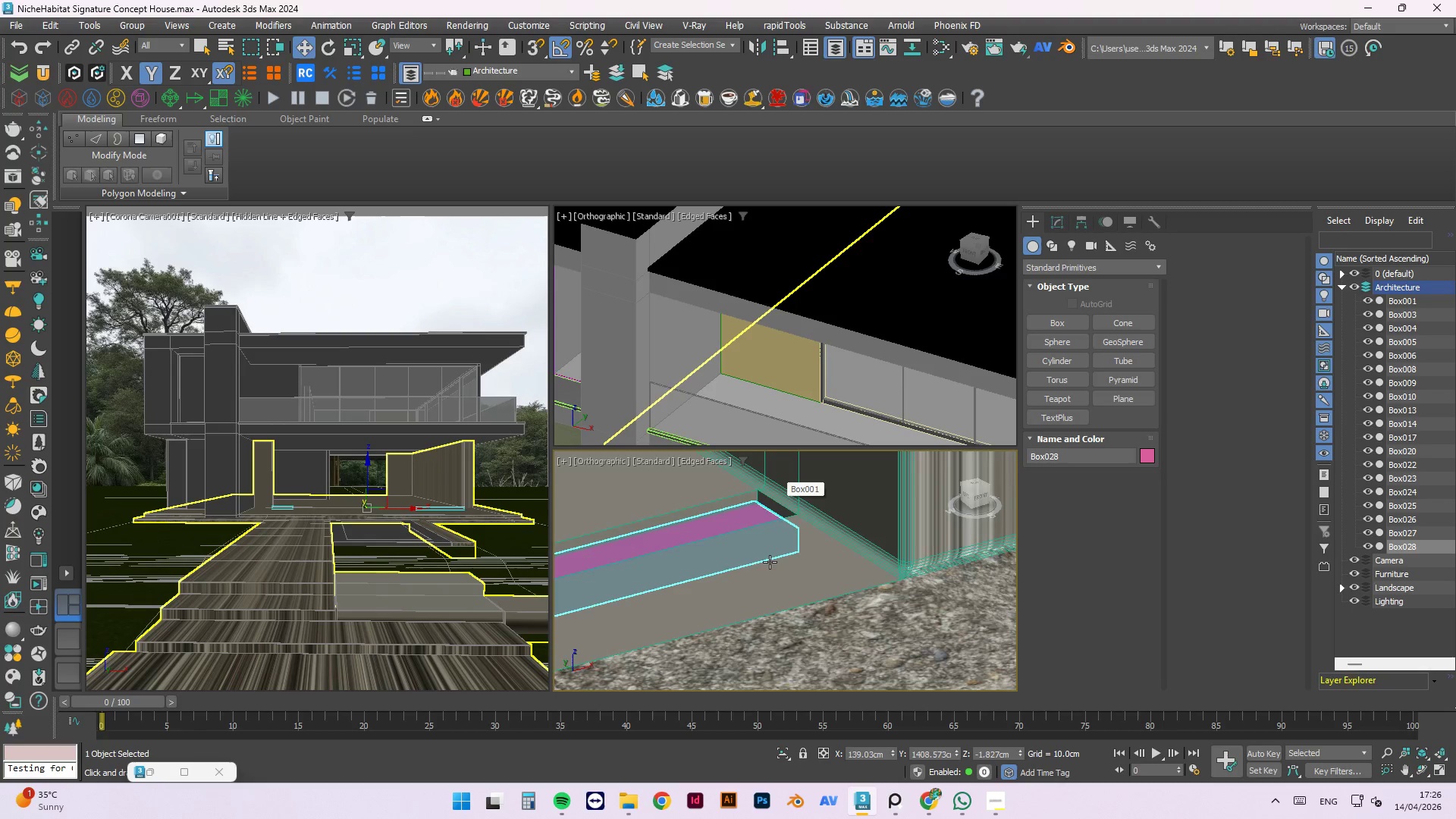 
left_click([900, 607])
 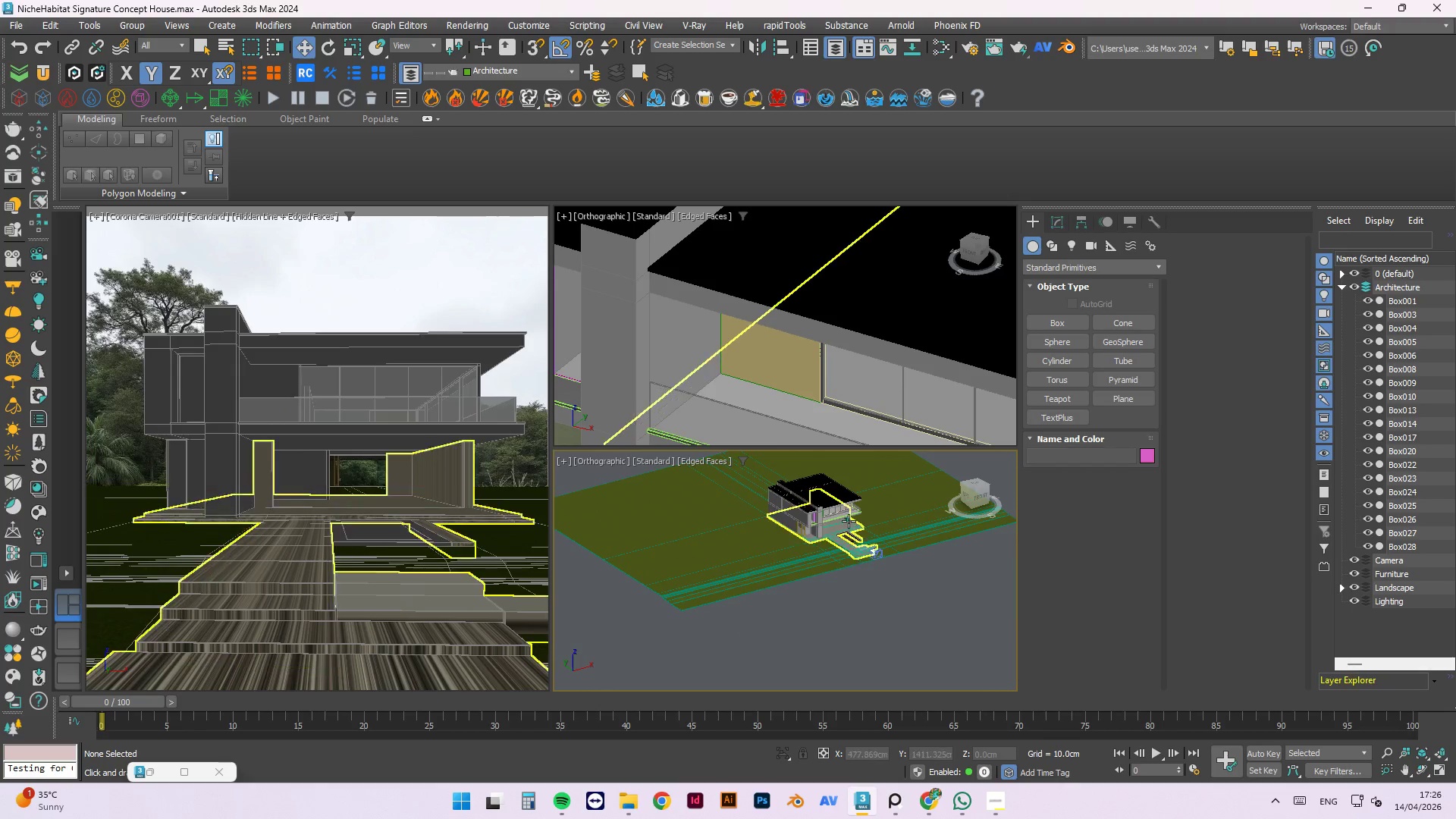 
scroll: coordinate [852, 519], scroll_direction: down, amount: 19.0
 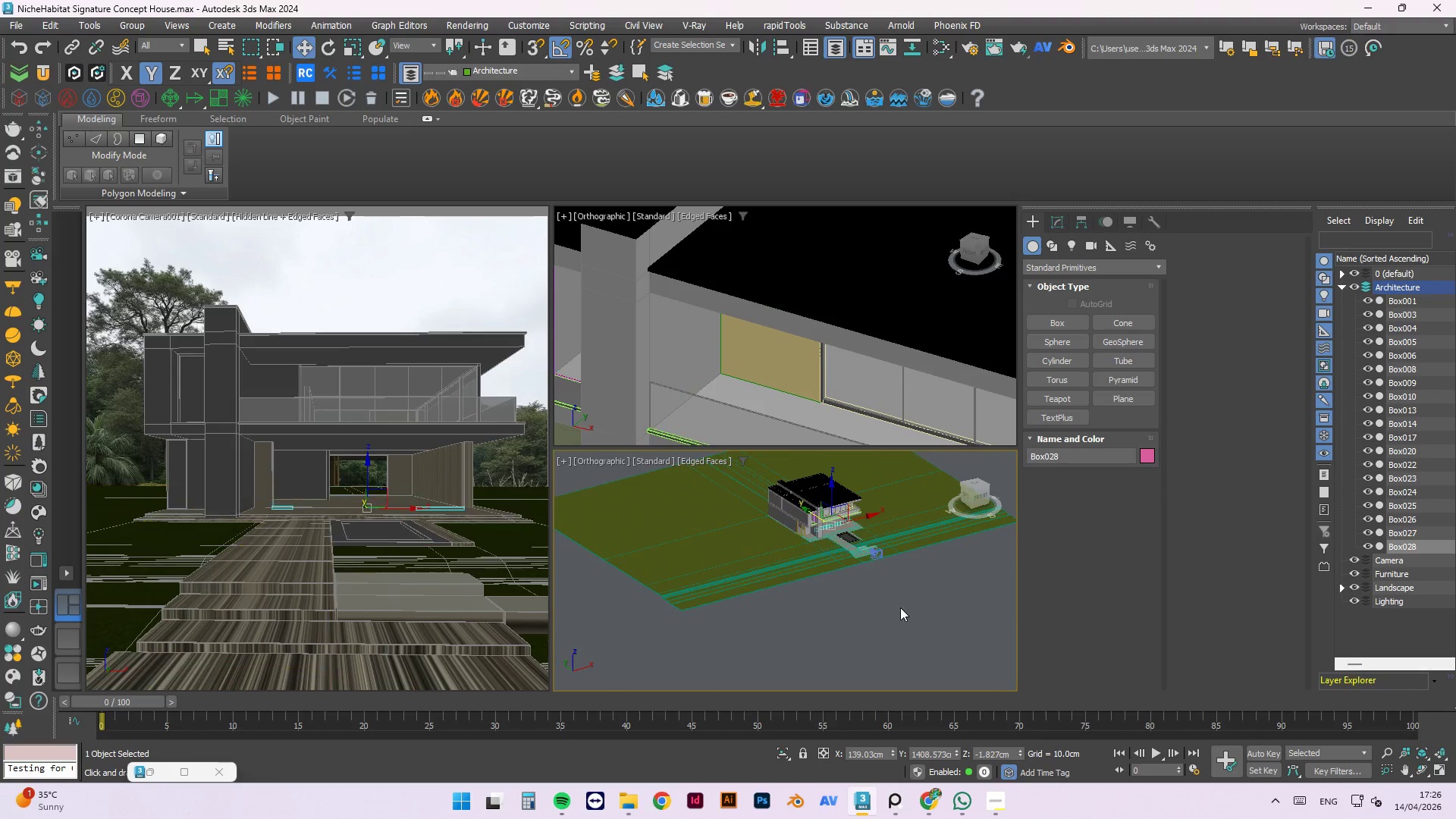 
hold_key(key=AltLeft, duration=0.62)
scroll: coordinate [772, 555], scroll_direction: up, amount: 15.0
 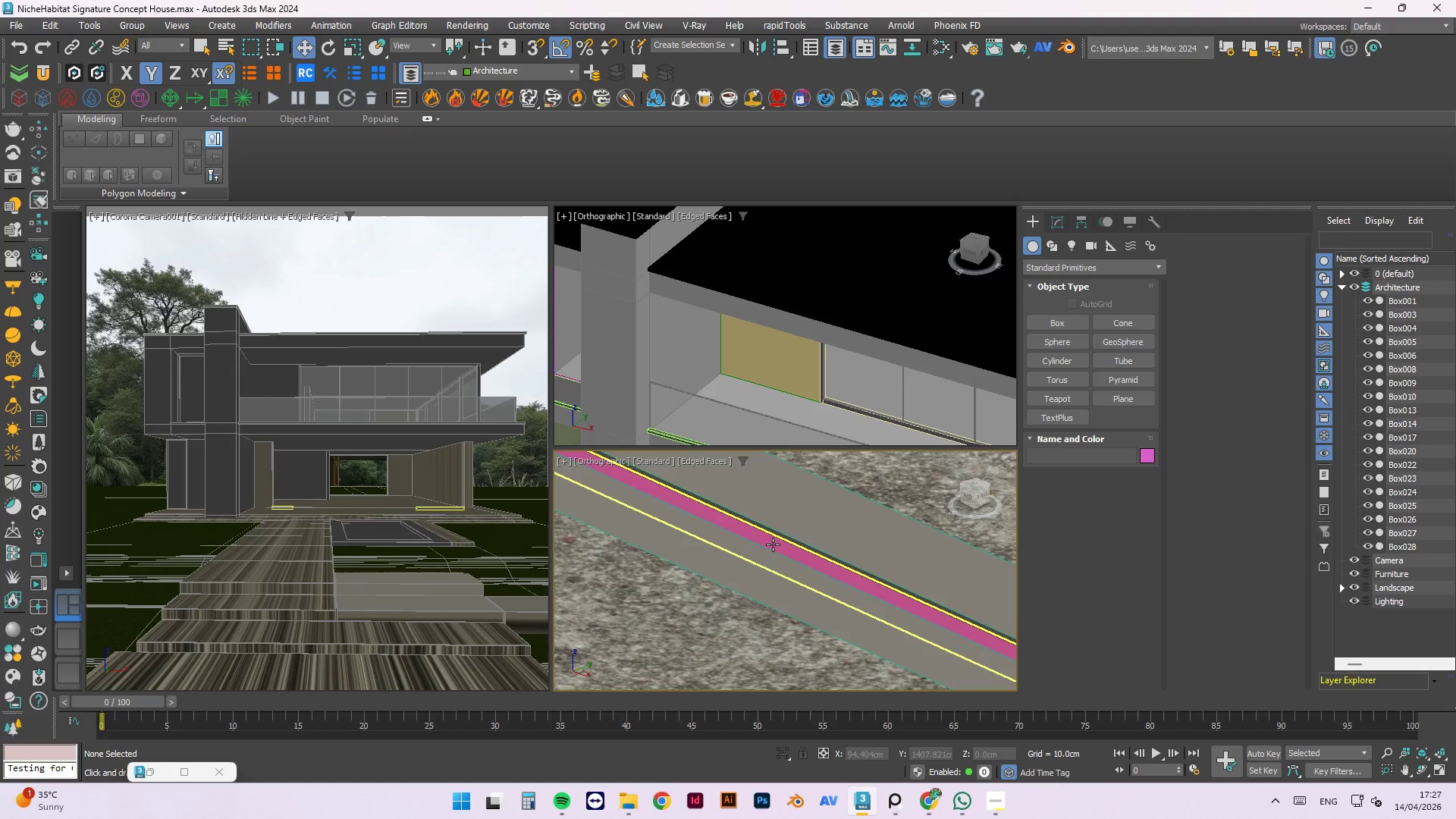 
left_click([773, 544])
 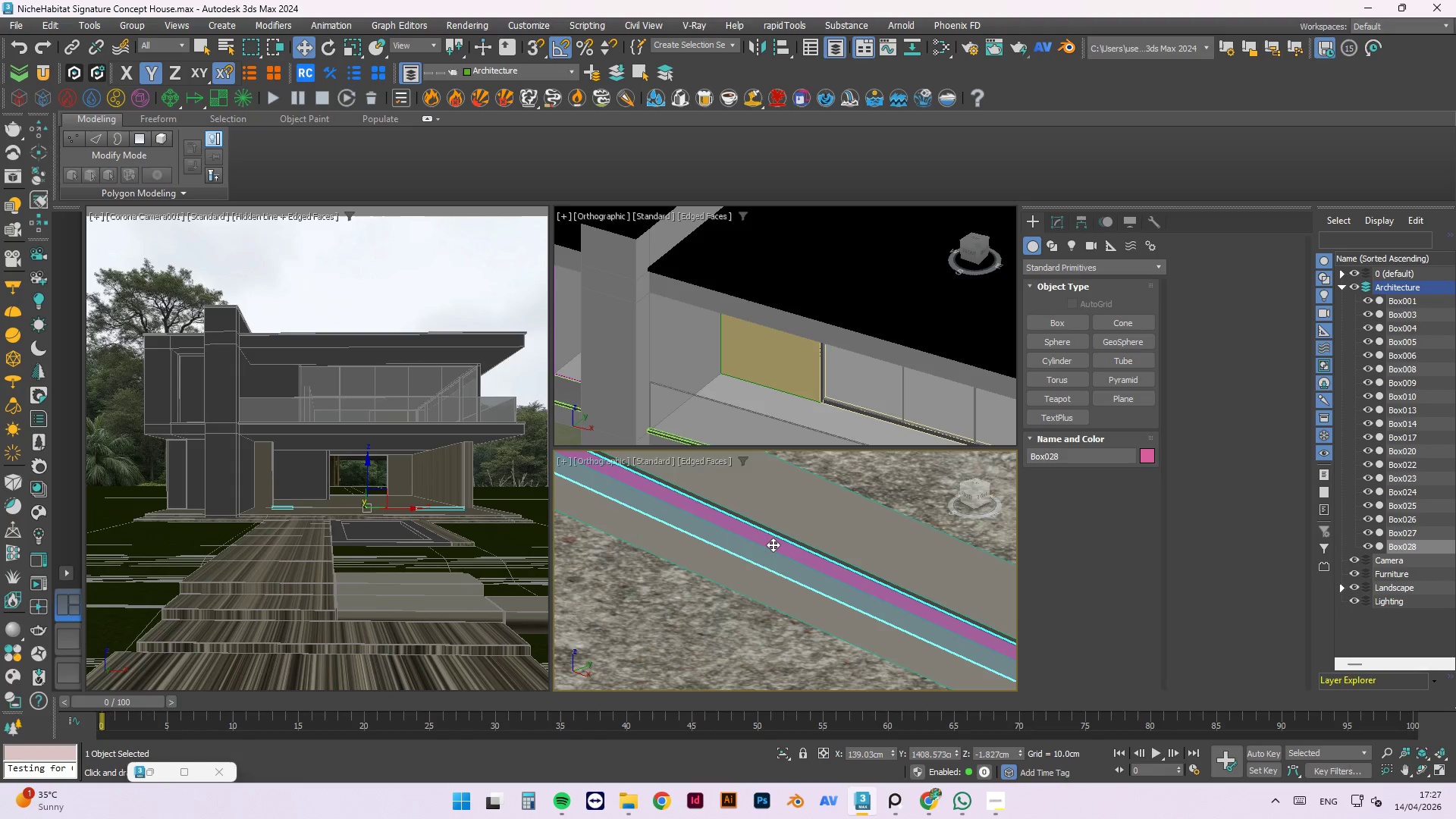 
key(M)
 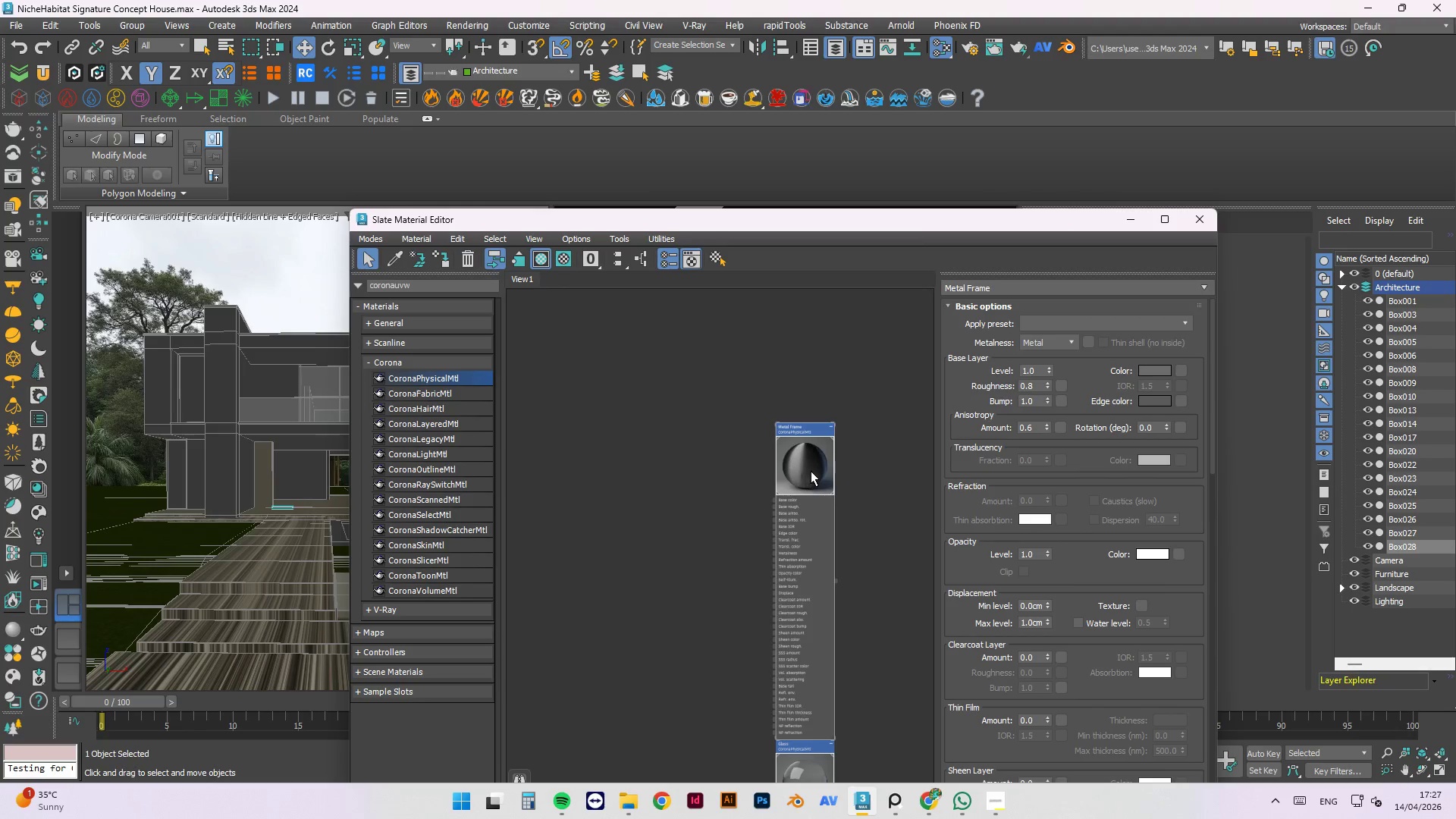 
left_click([812, 469])
 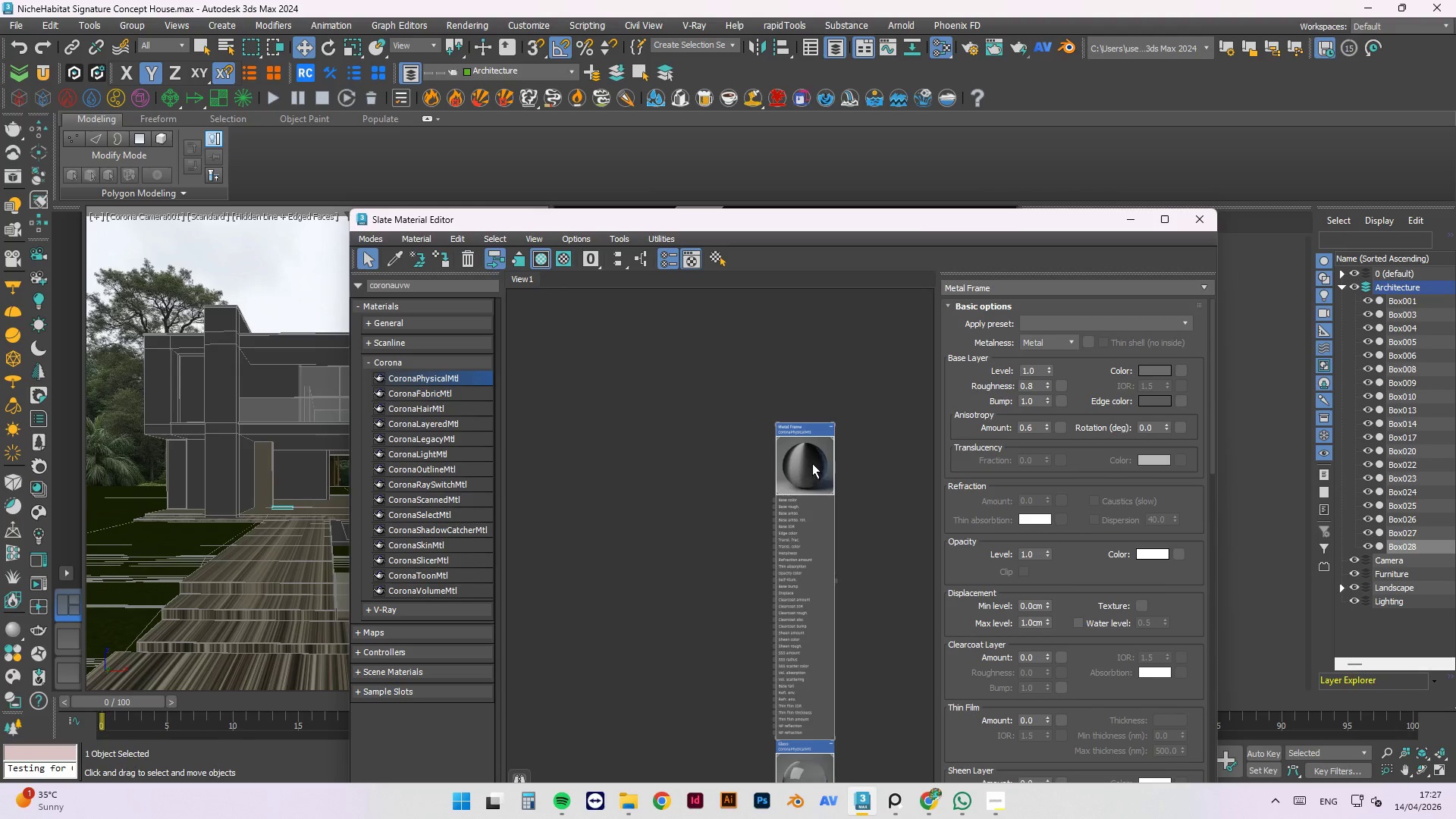 
right_click([812, 463])
 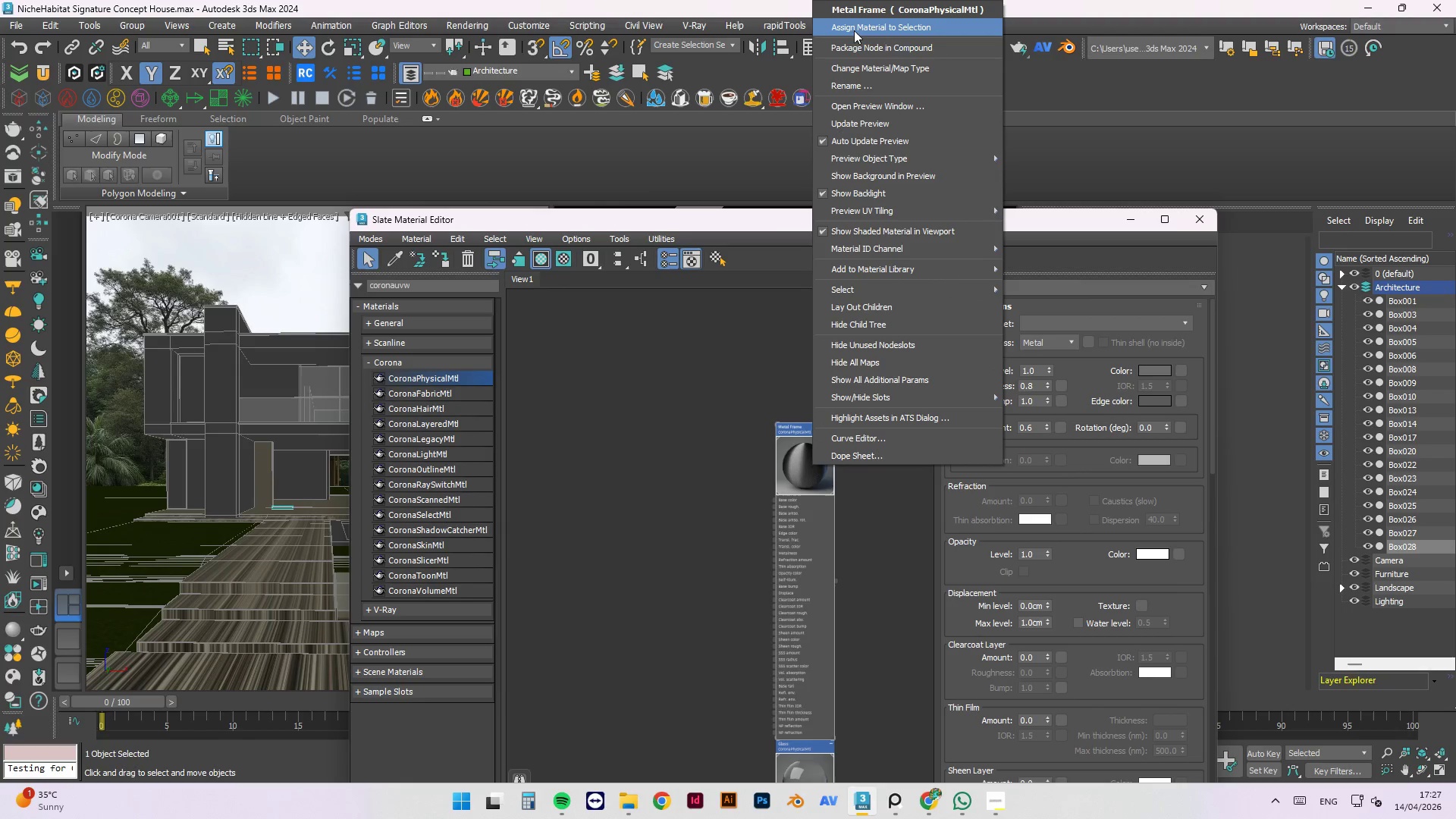 
left_click([855, 27])
 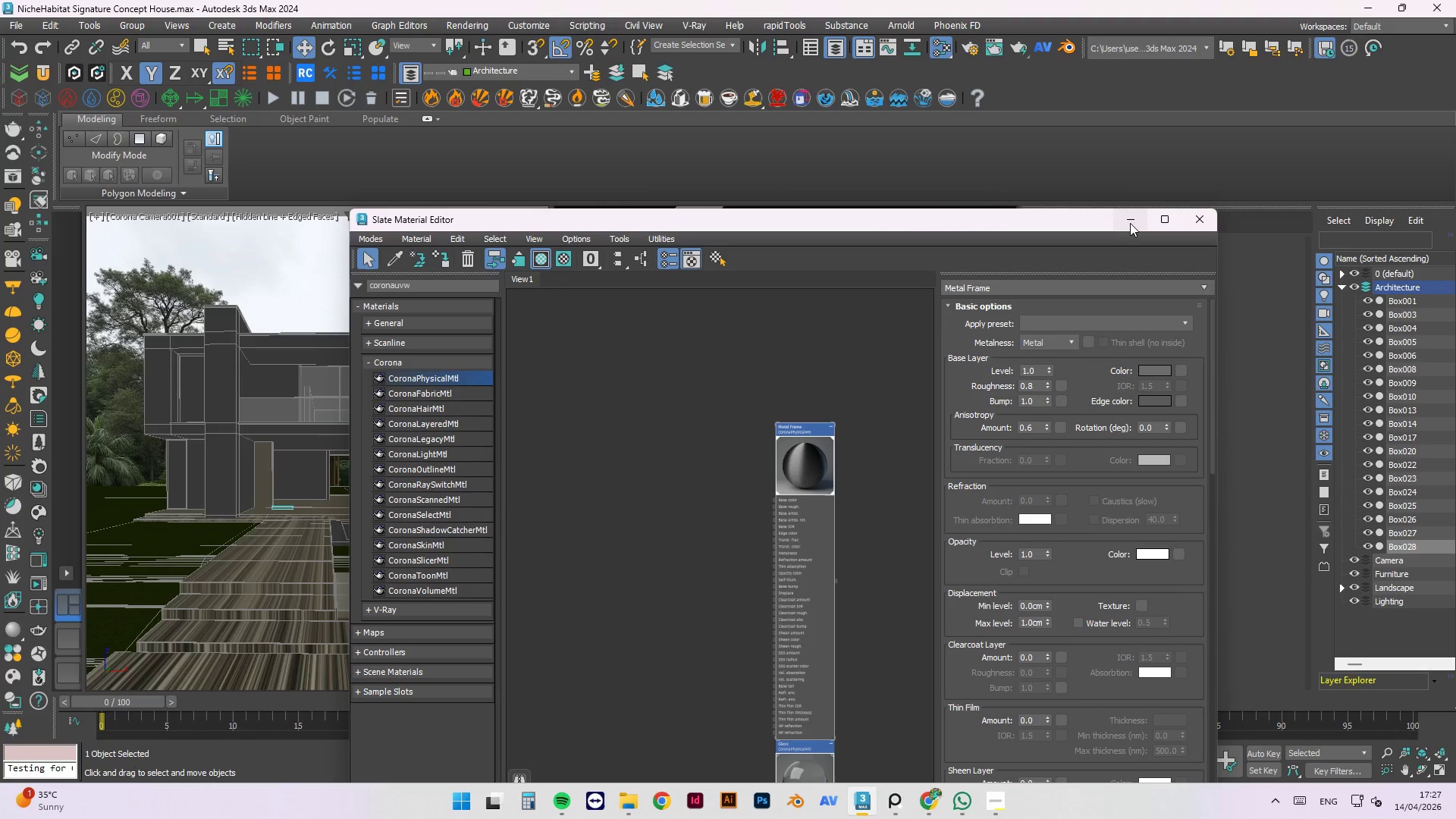 
left_click([1136, 223])
 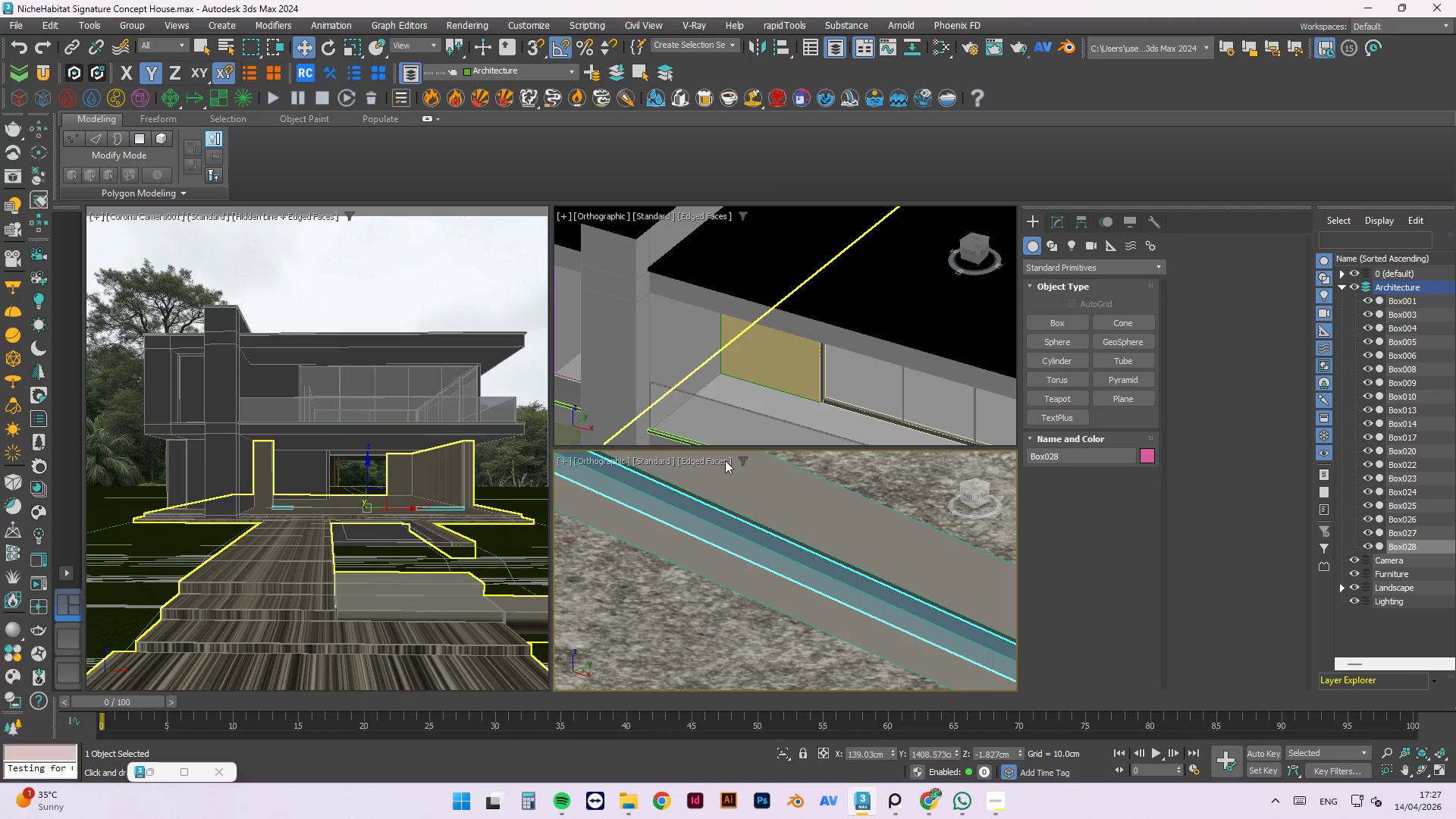 
scroll: coordinate [798, 517], scroll_direction: down, amount: 11.0
 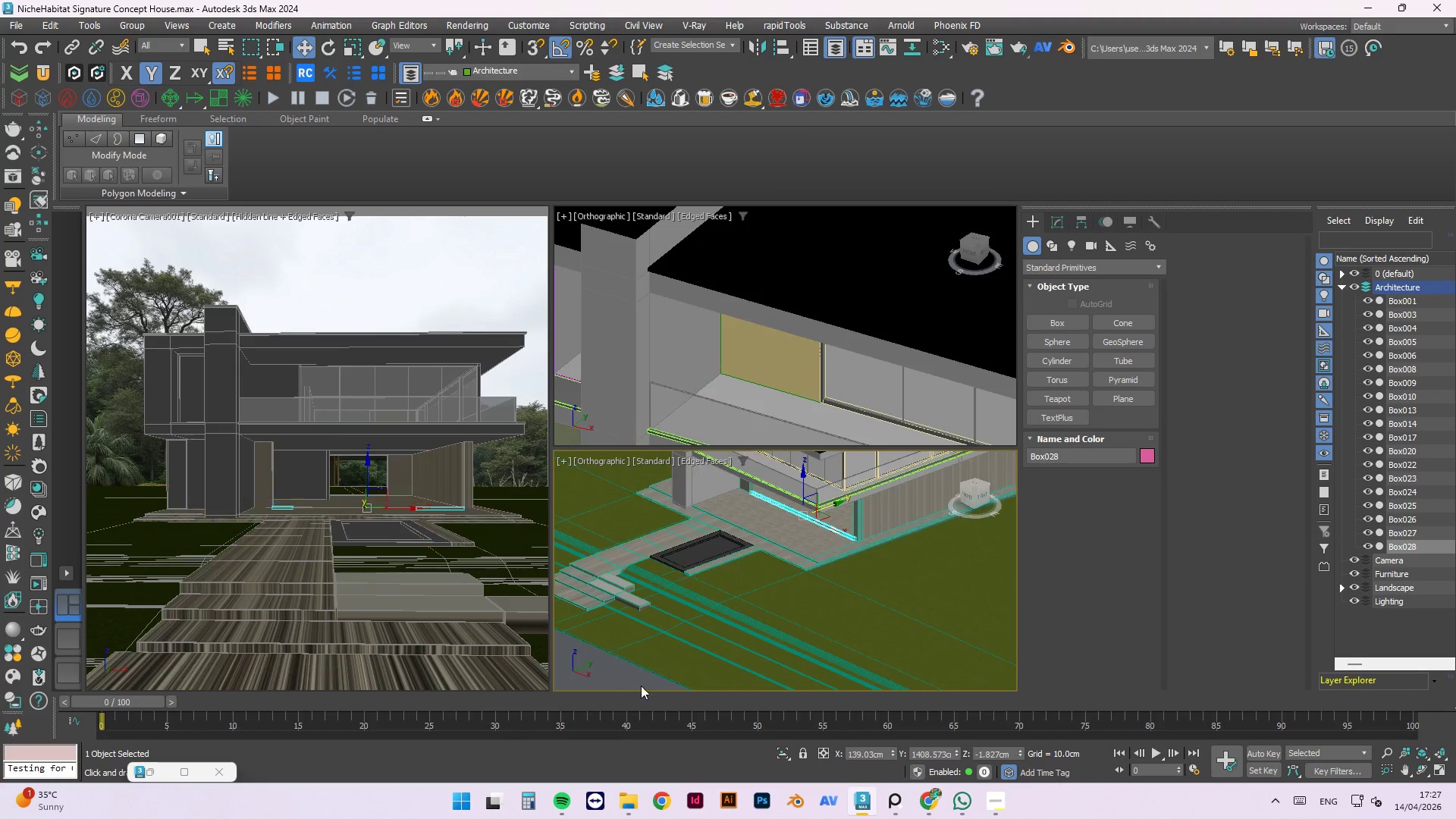 
left_click([630, 688])
 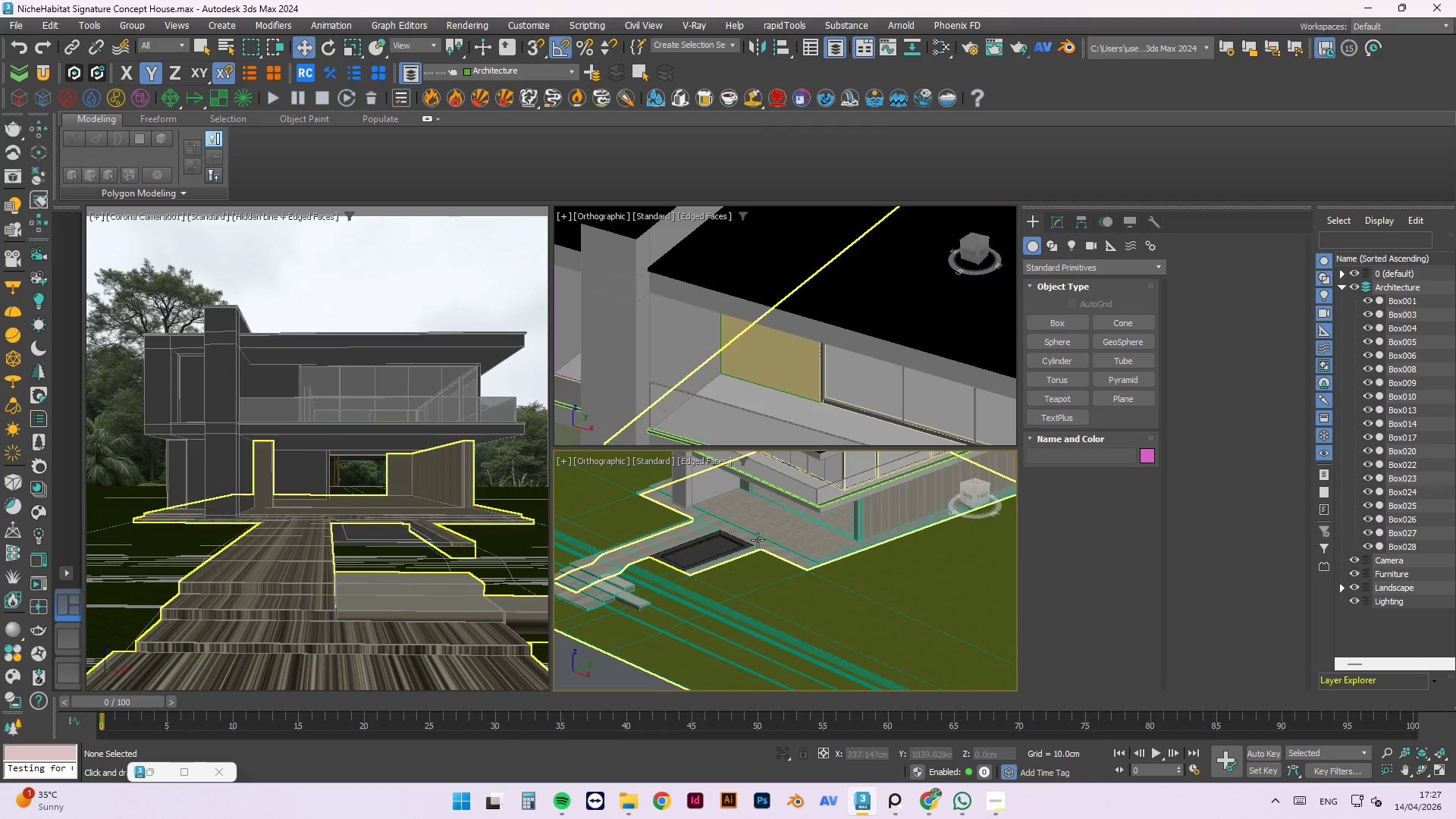 
scroll: coordinate [732, 573], scroll_direction: up, amount: 16.0
 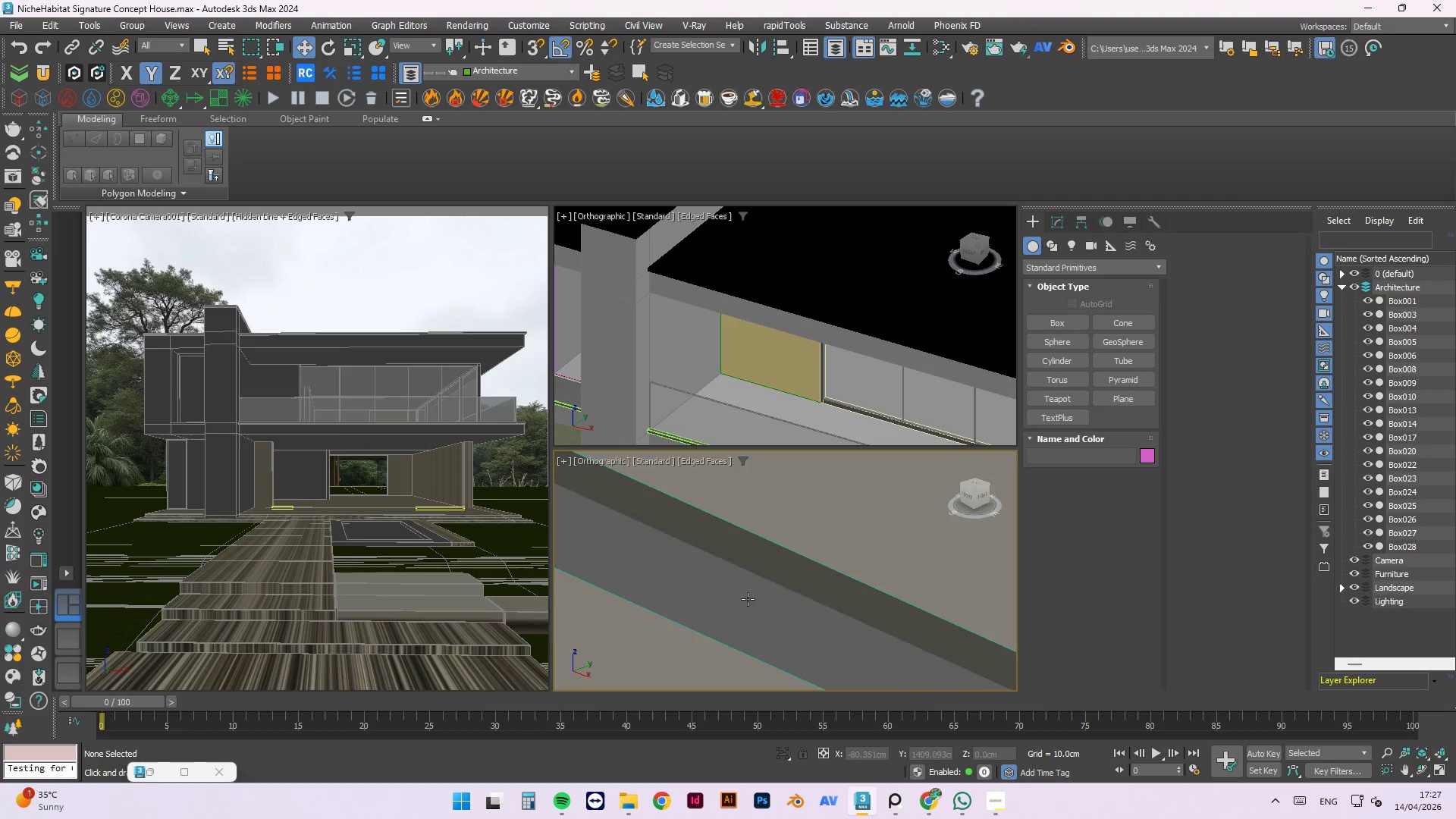 
hold_key(key=AltLeft, duration=1.5)
scroll: coordinate [735, 591], scroll_direction: down, amount: 10.0
 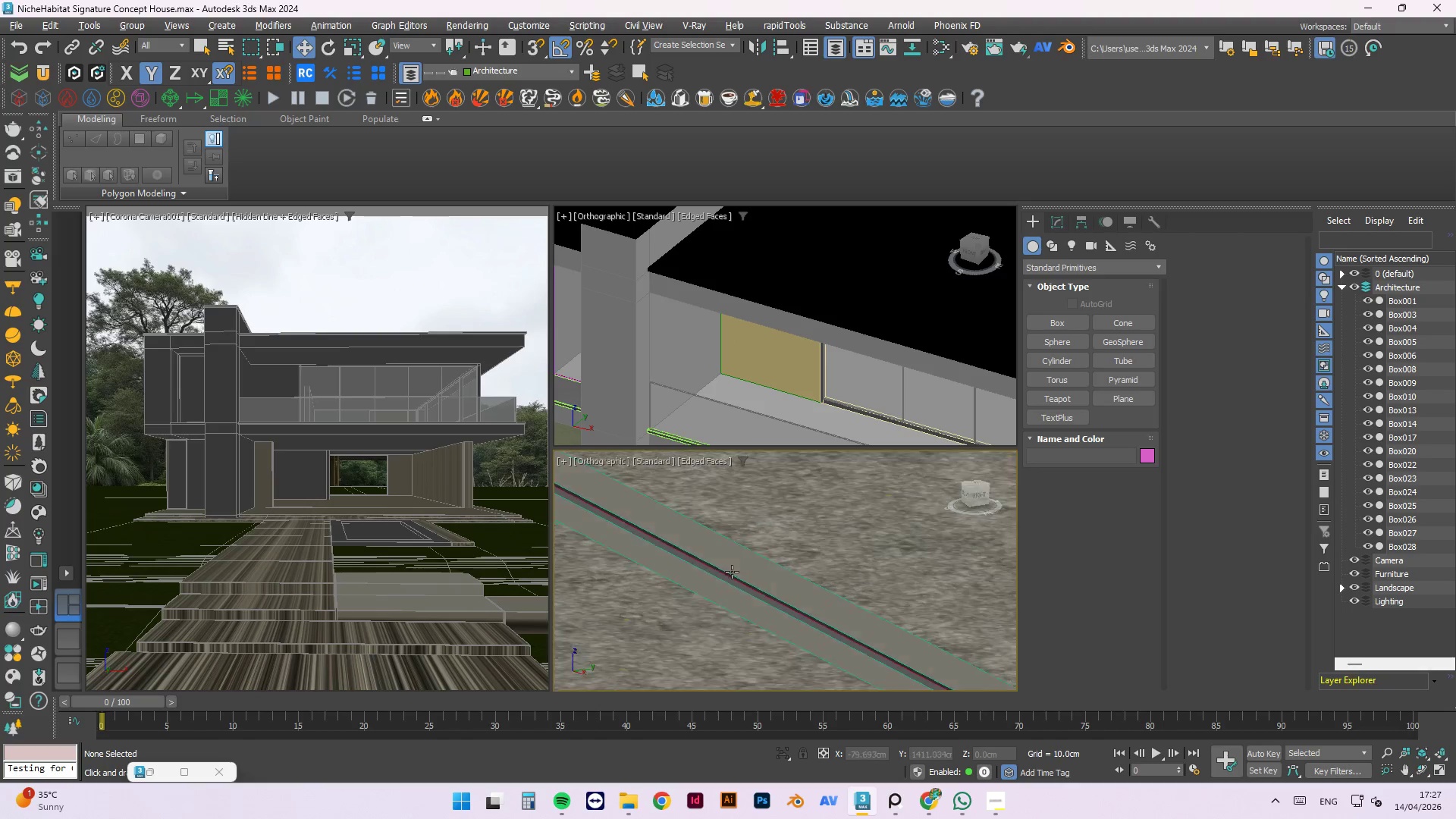 
hold_key(key=AltLeft, duration=0.59)
 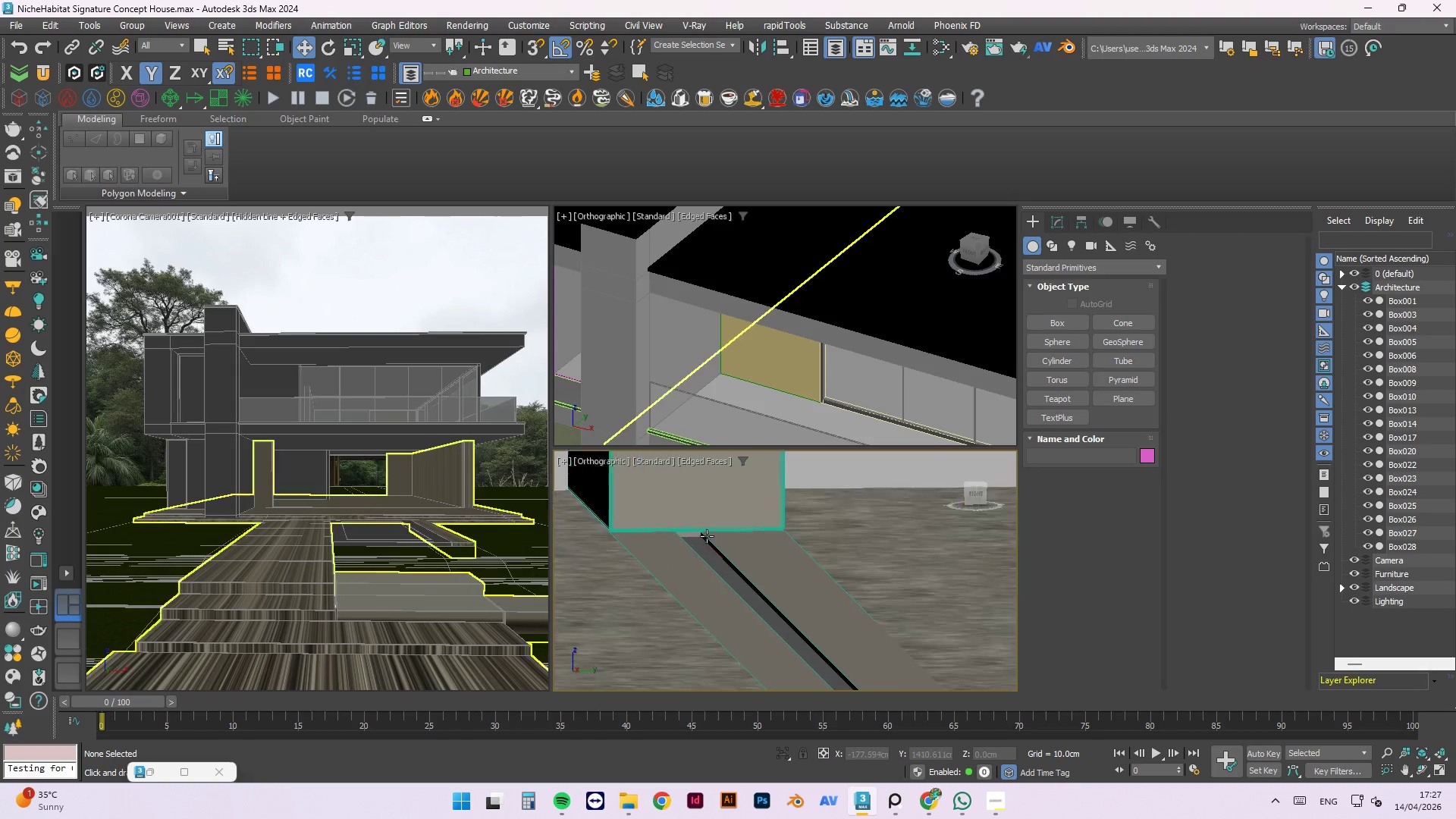 
scroll: coordinate [688, 538], scroll_direction: up, amount: 6.0
 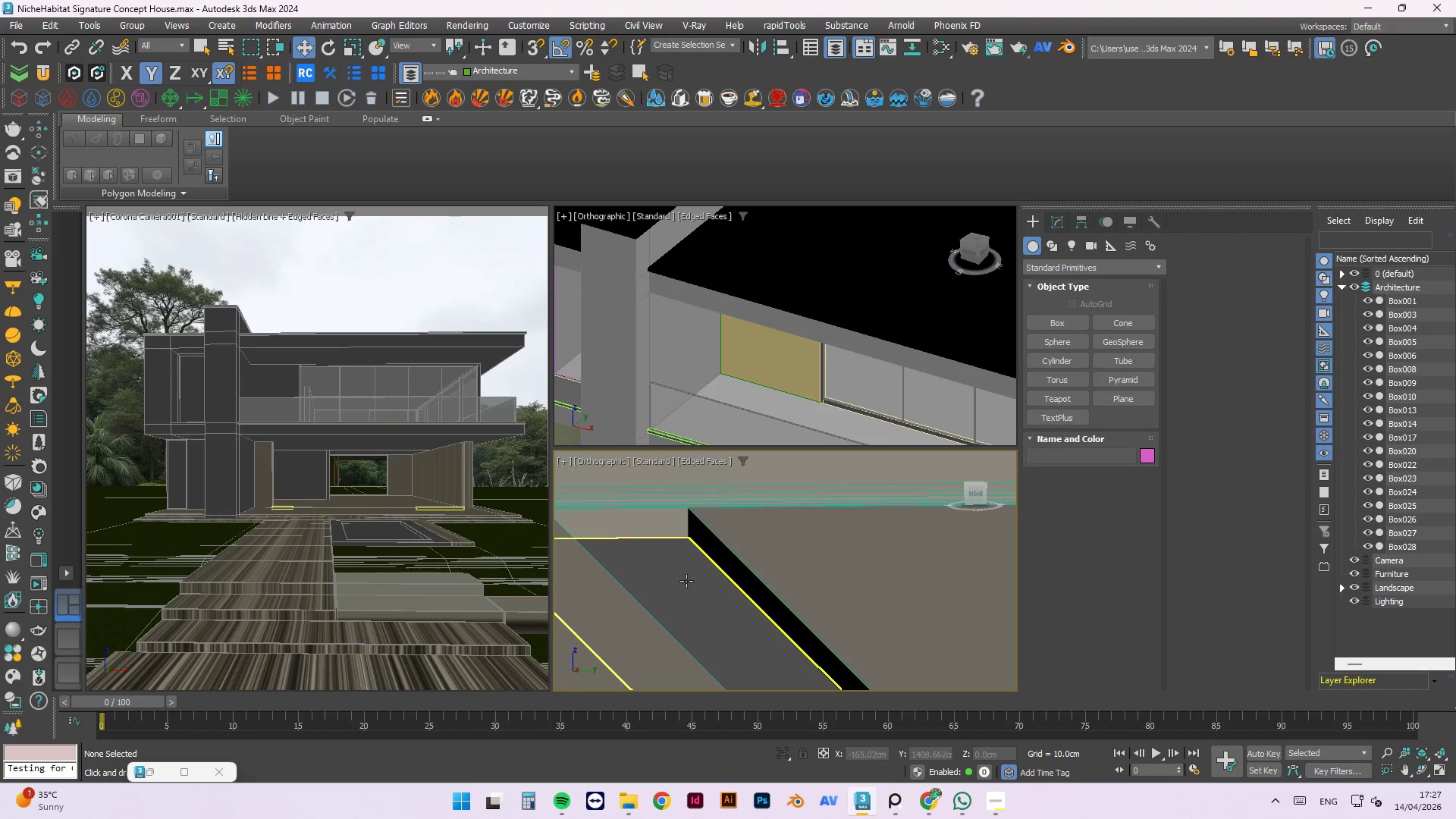 
left_click([686, 581])
 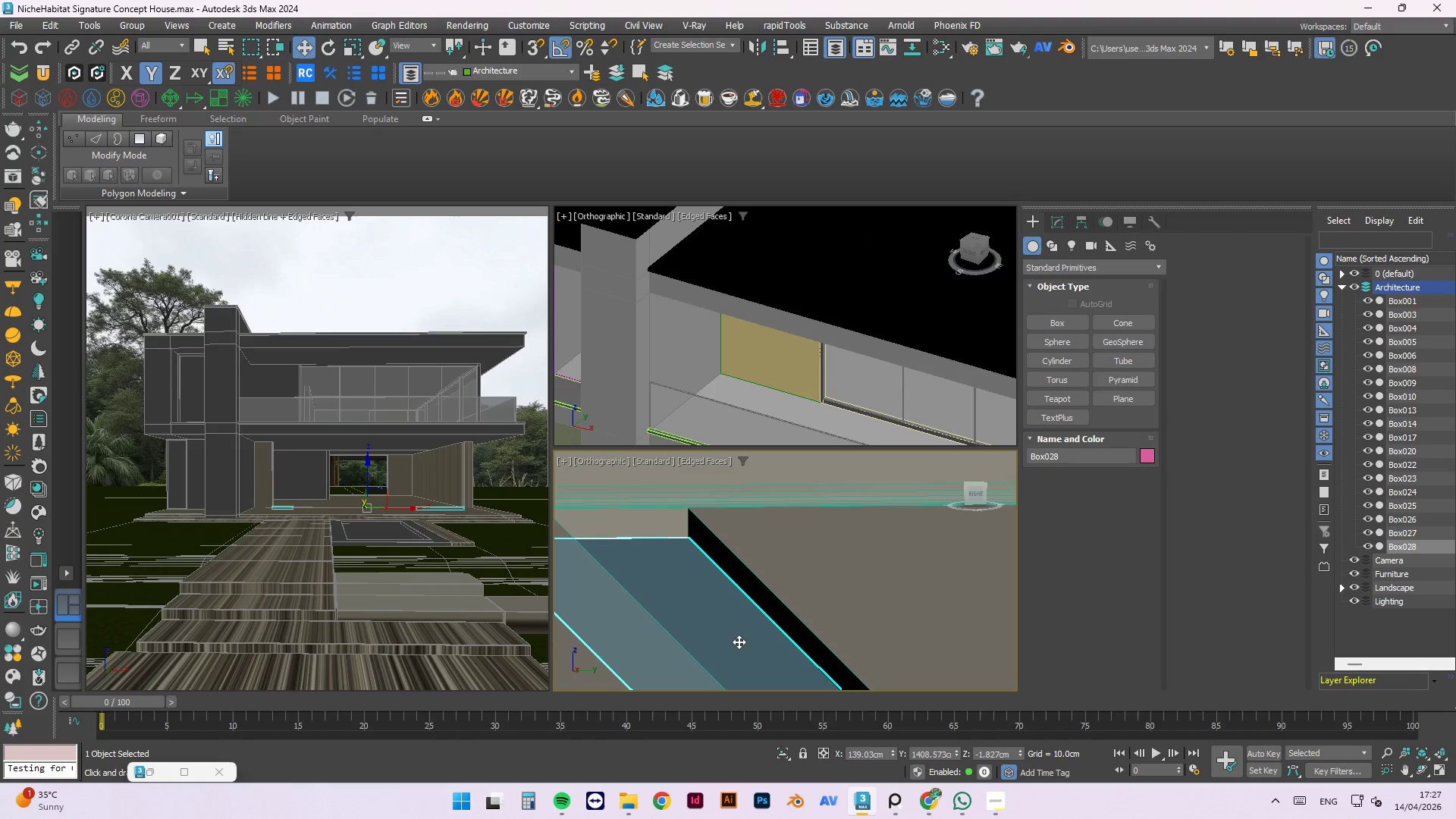 
scroll: coordinate [686, 560], scroll_direction: down, amount: 7.0
 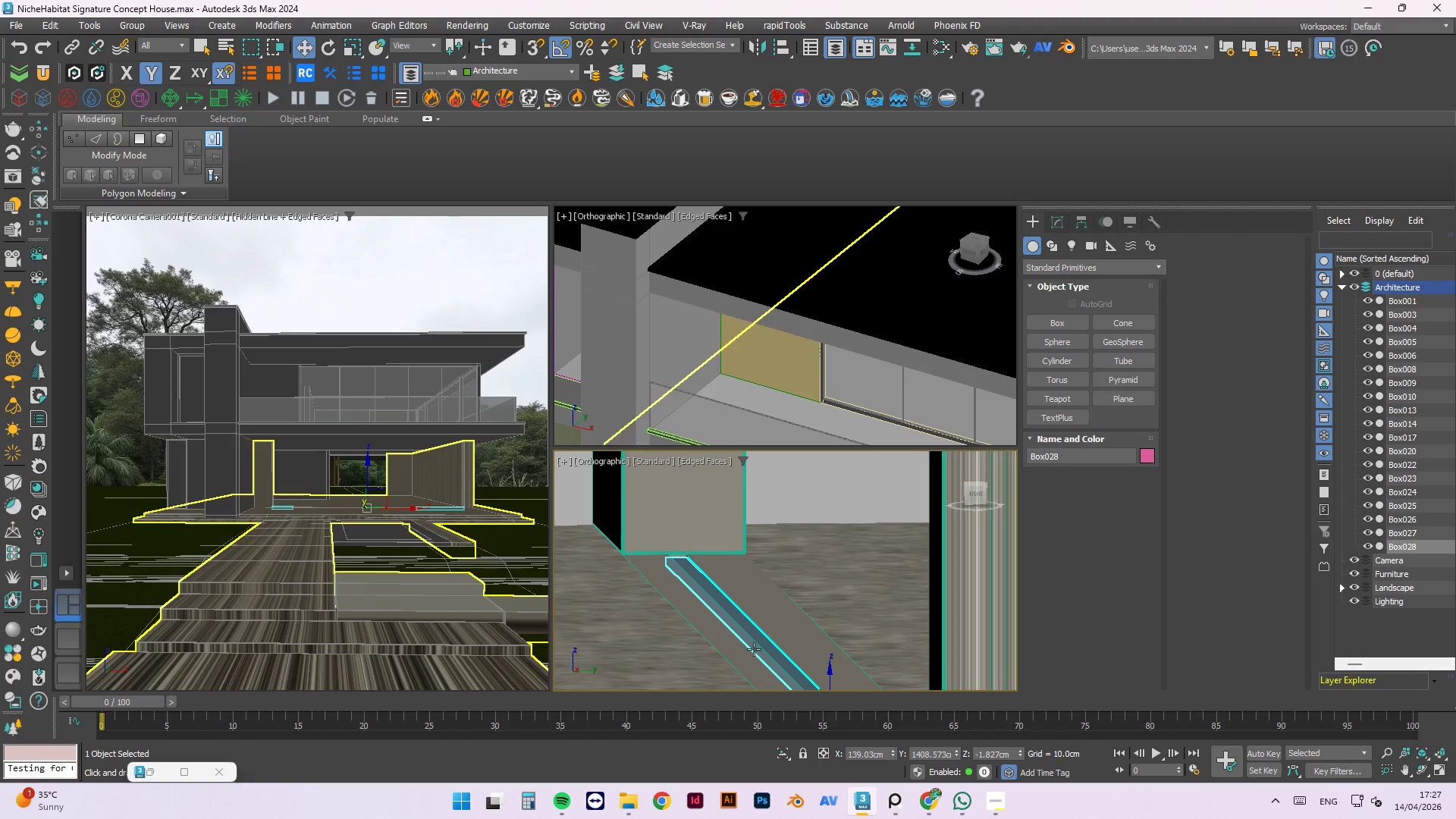 
left_click([733, 560])
 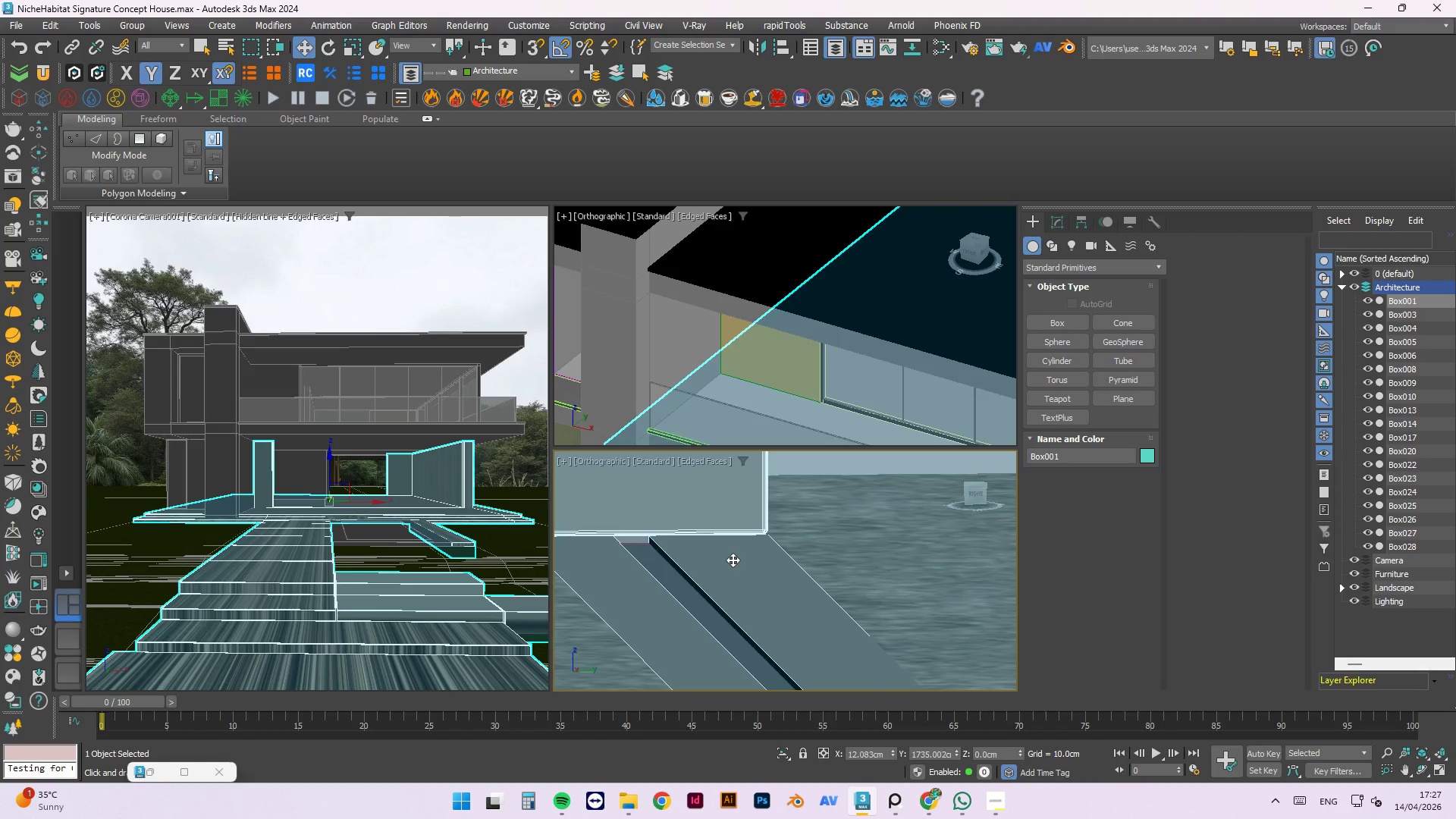 
scroll: coordinate [723, 573], scroll_direction: up, amount: 2.0
 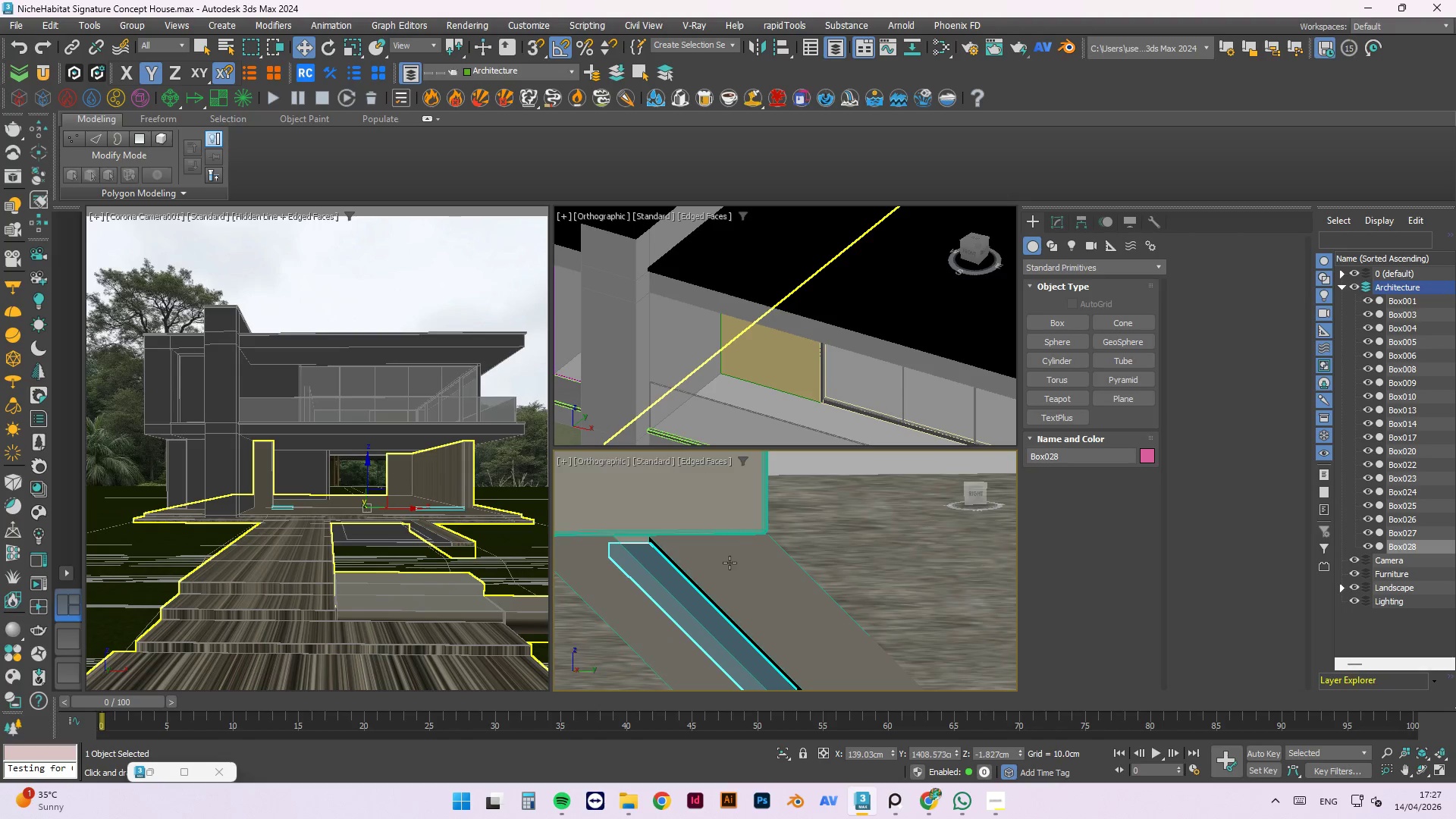 
scroll: coordinate [745, 510], scroll_direction: down, amount: 10.0
 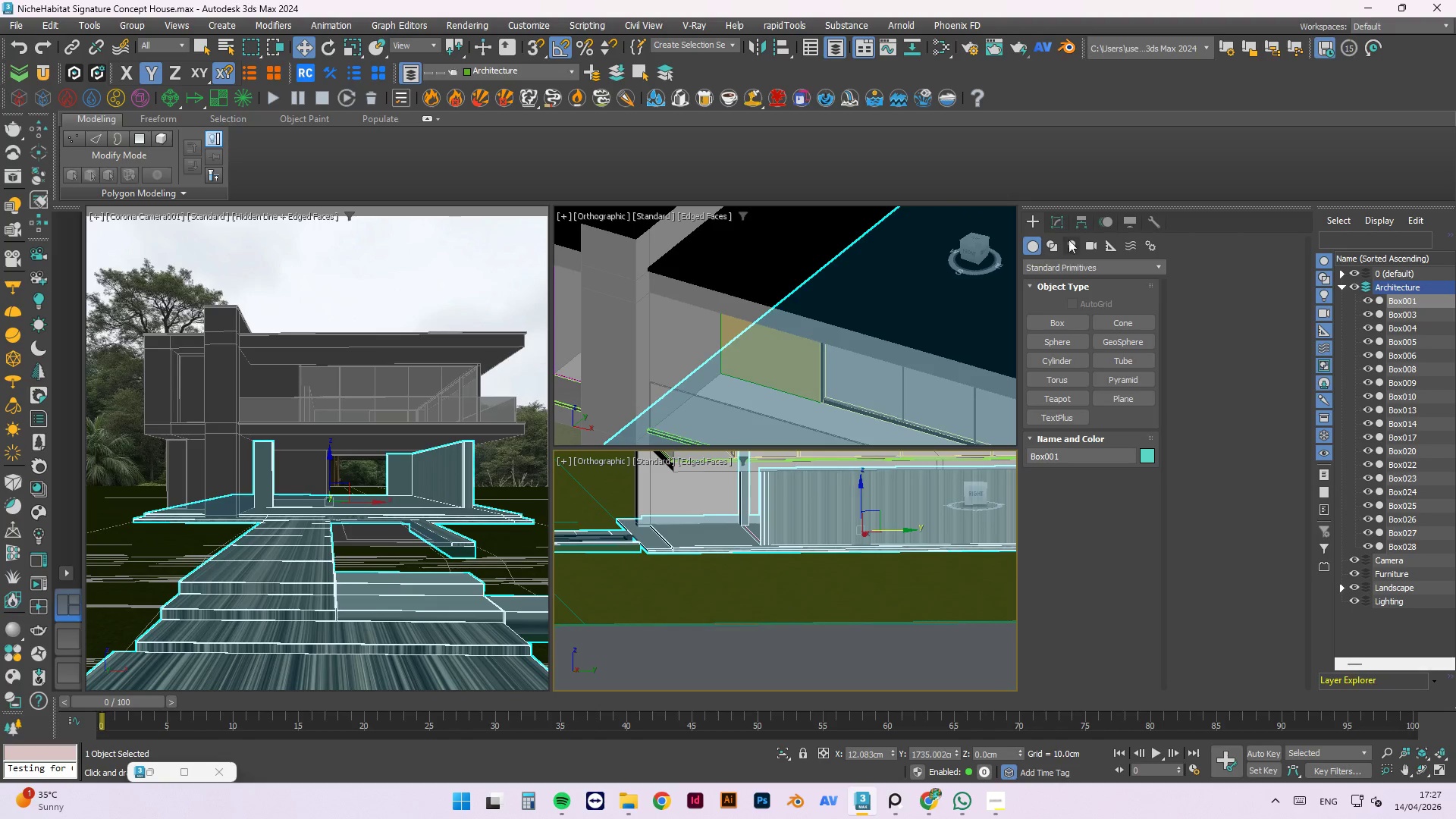 
left_click([1059, 222])
 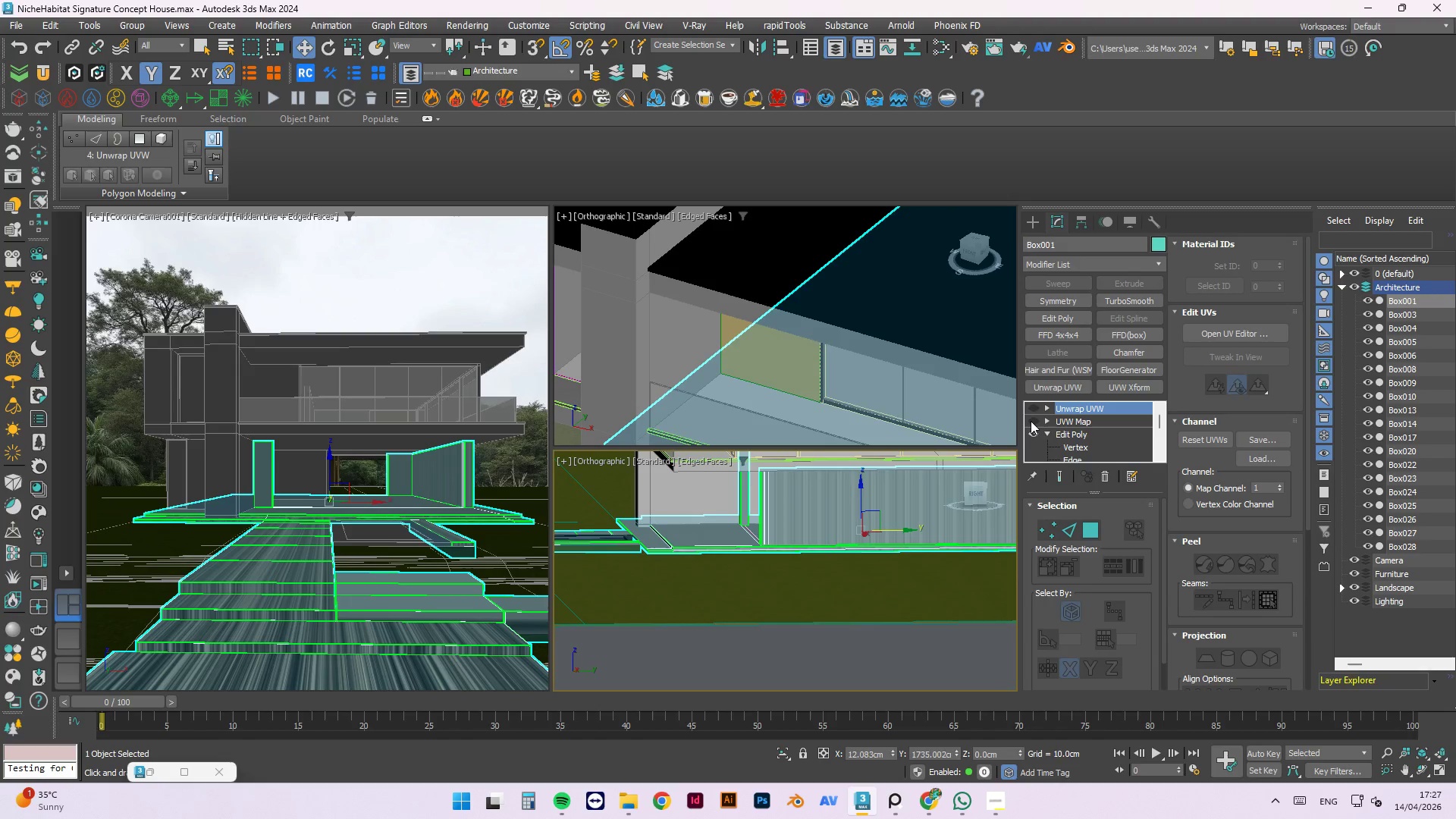 
left_click([1031, 421])
 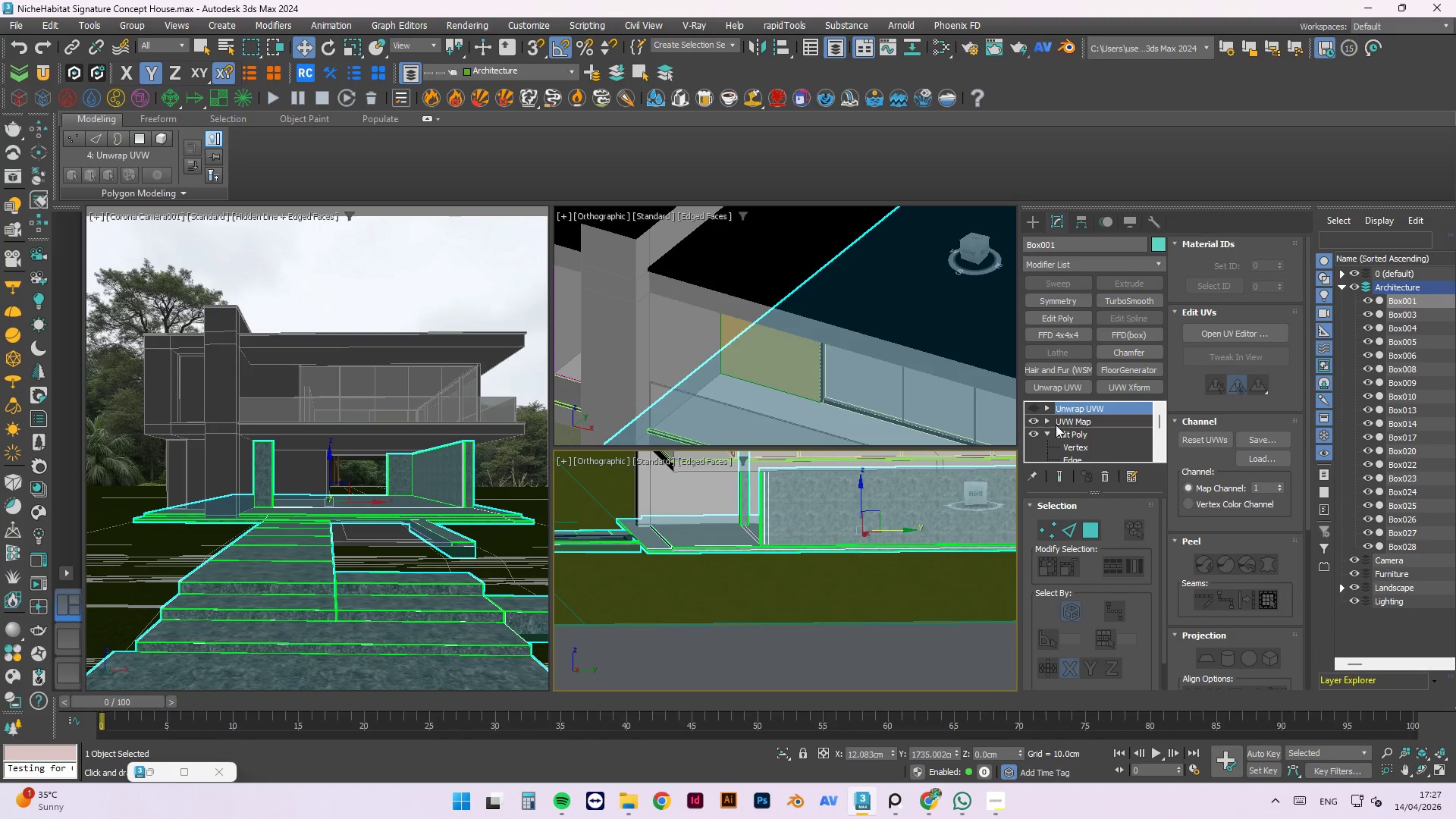 
hold_key(key=AltLeft, duration=0.64)
 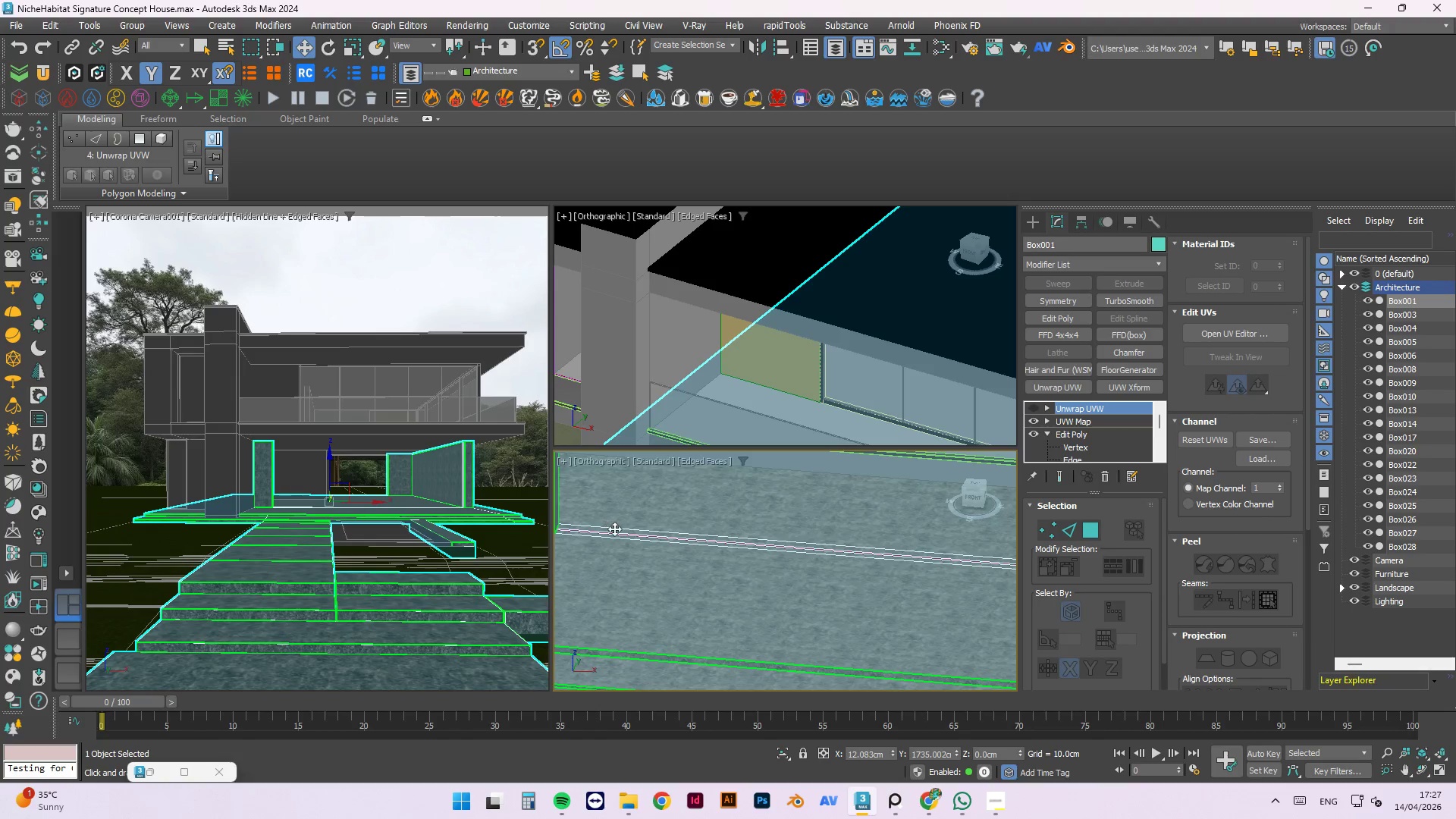 
scroll: coordinate [692, 540], scroll_direction: down, amount: 1.0
 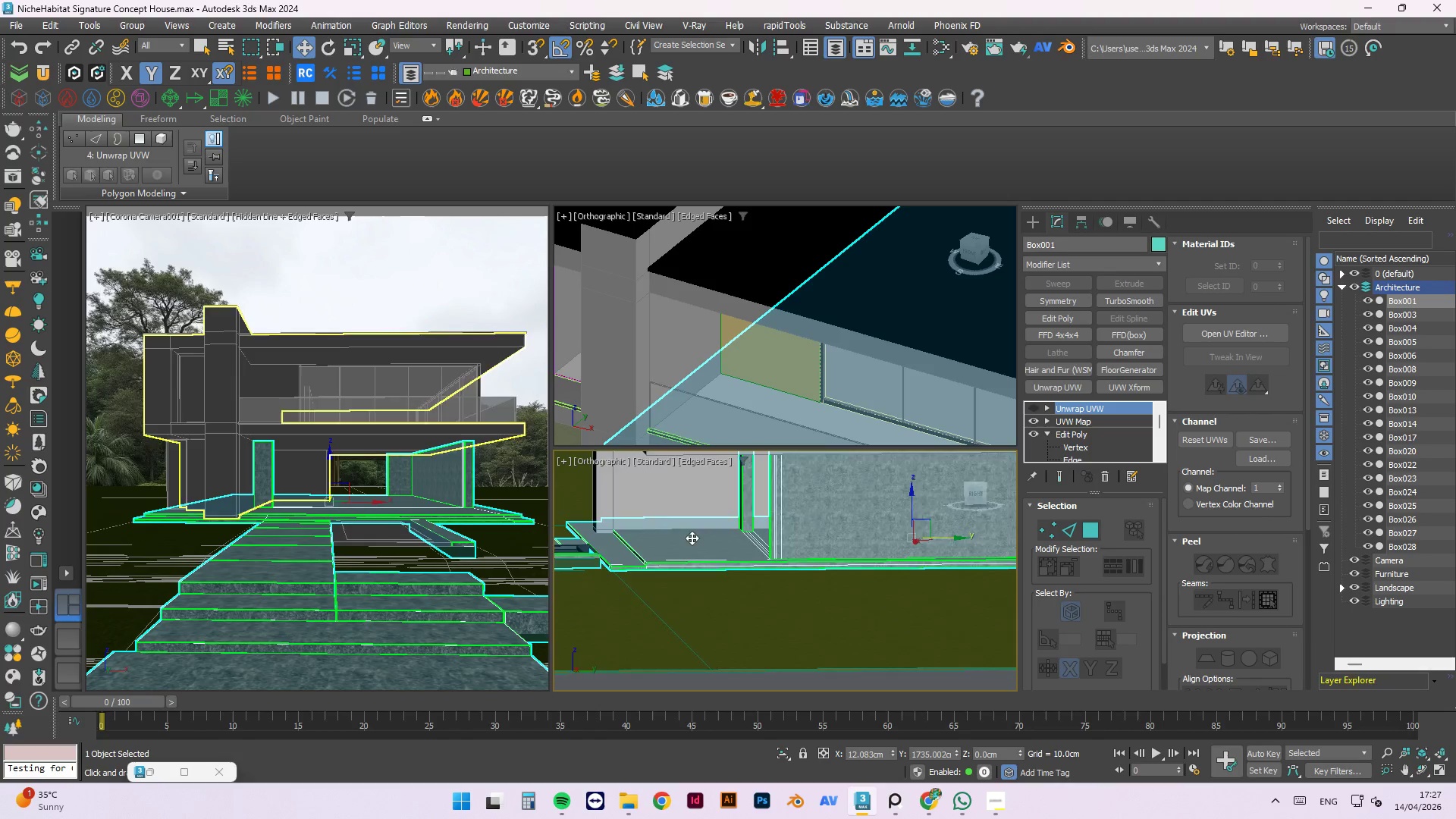 
scroll: coordinate [791, 504], scroll_direction: up, amount: 16.0
 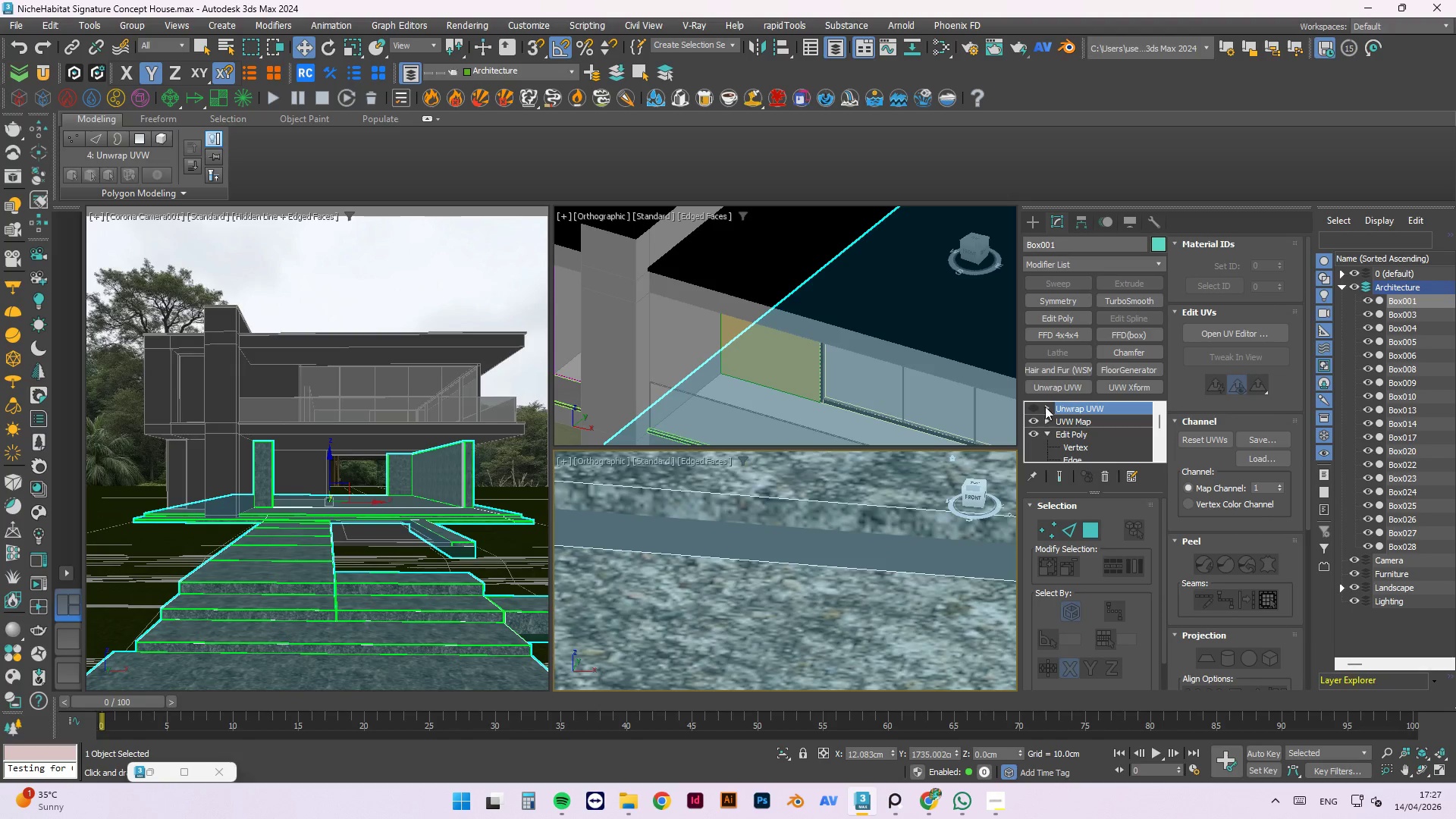 
left_click([1031, 406])
 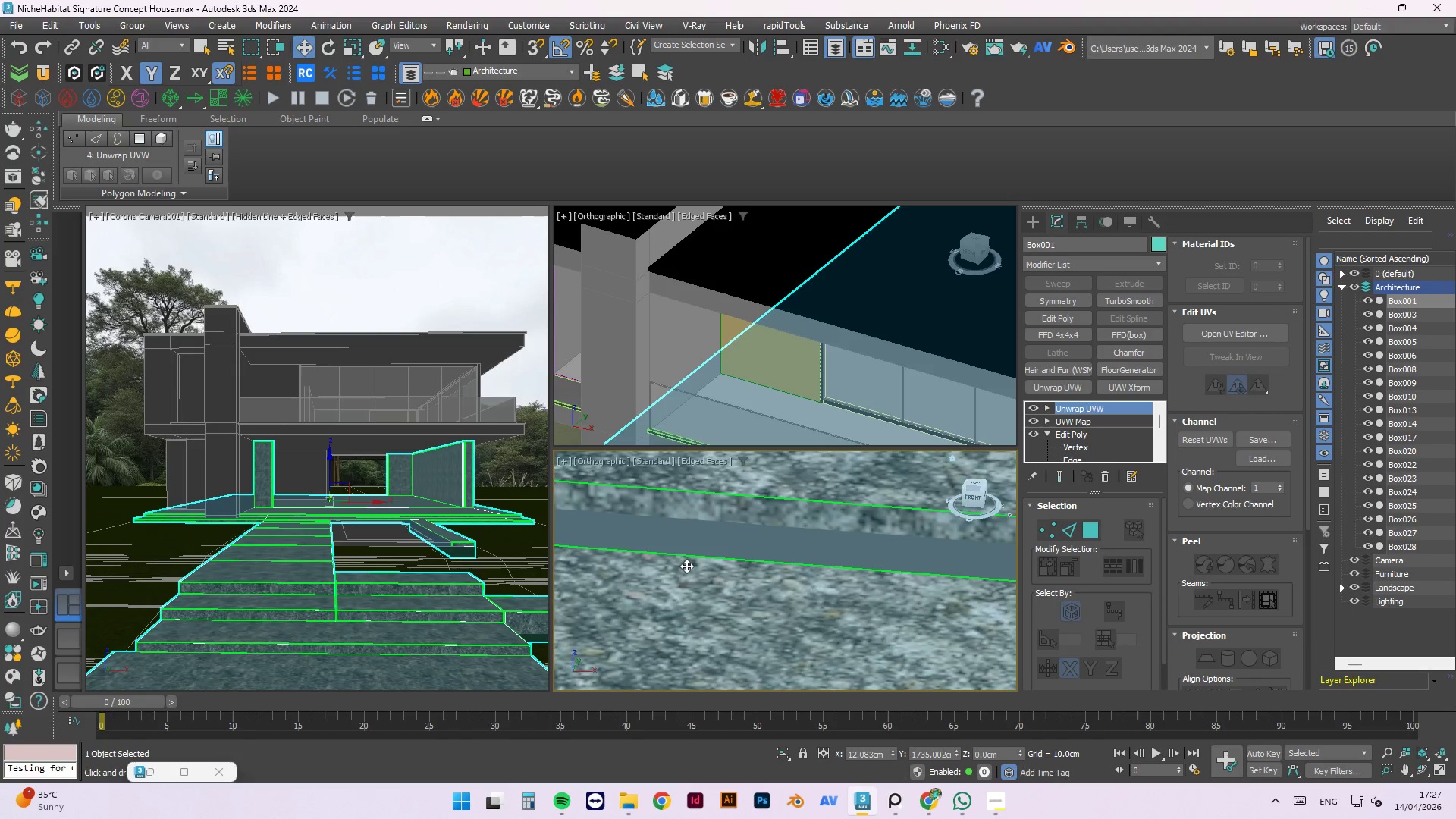 
scroll: coordinate [732, 562], scroll_direction: down, amount: 20.0
 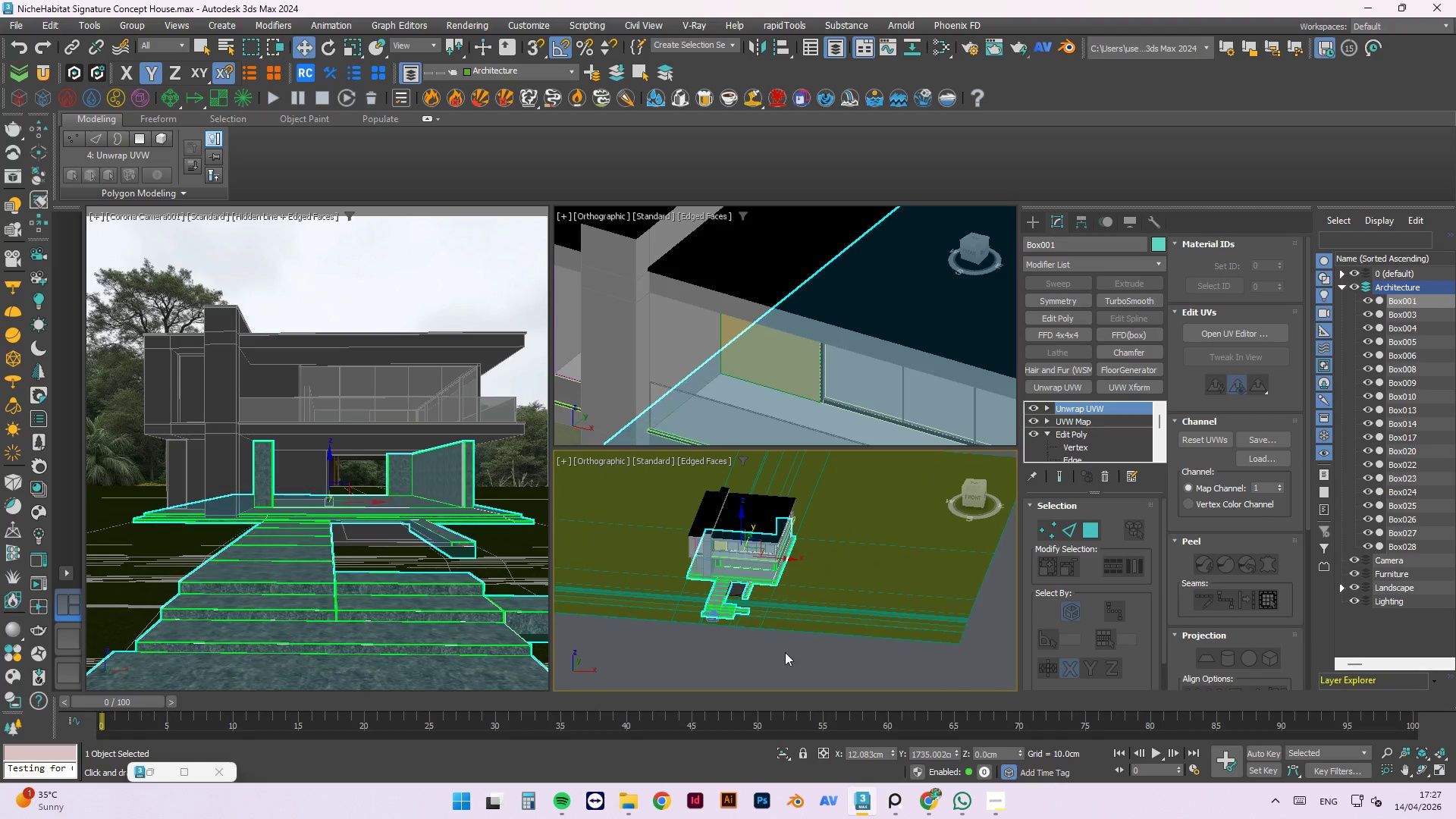 
left_click([785, 654])
 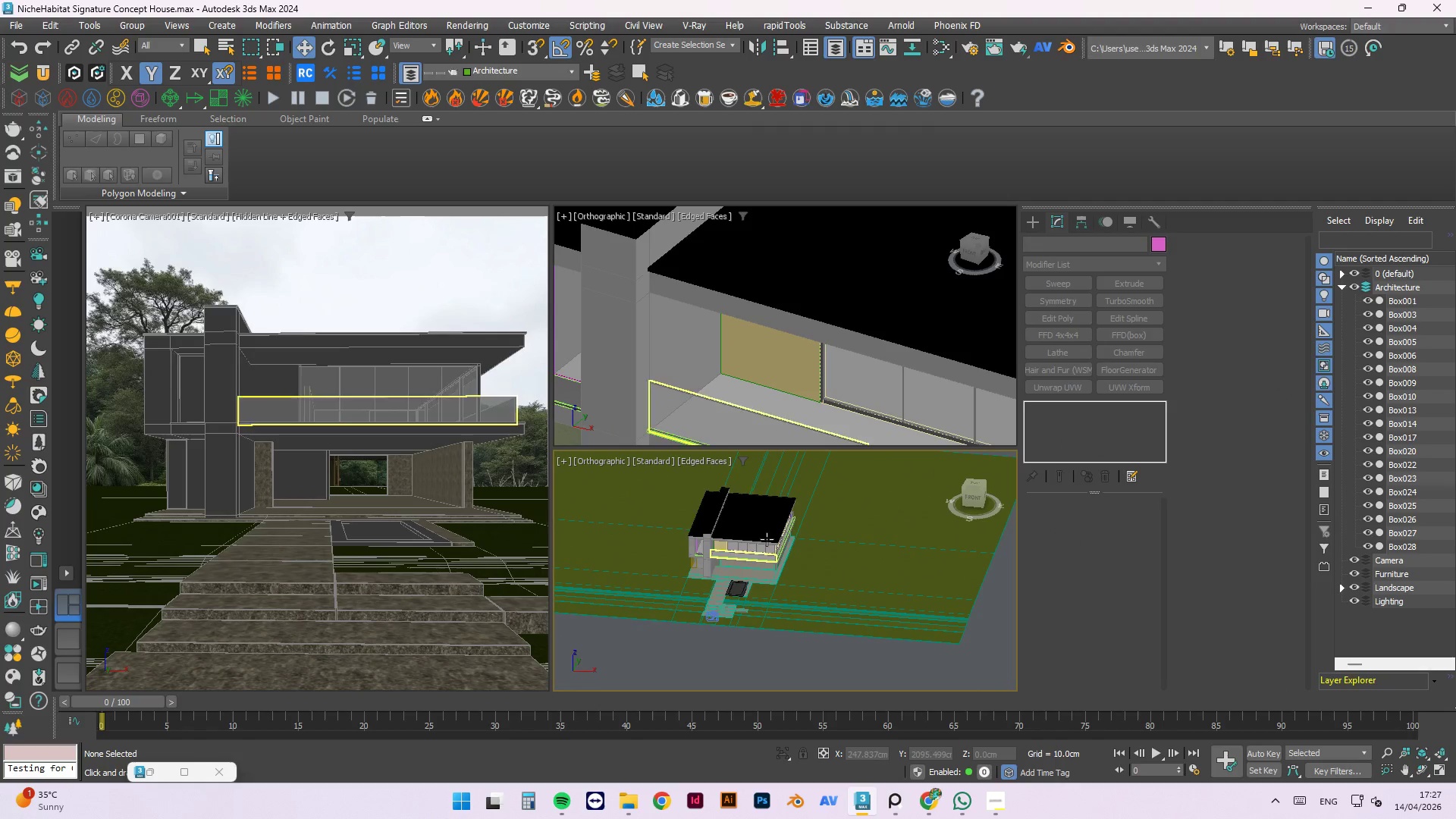 
scroll: coordinate [764, 518], scroll_direction: up, amount: 2.0
 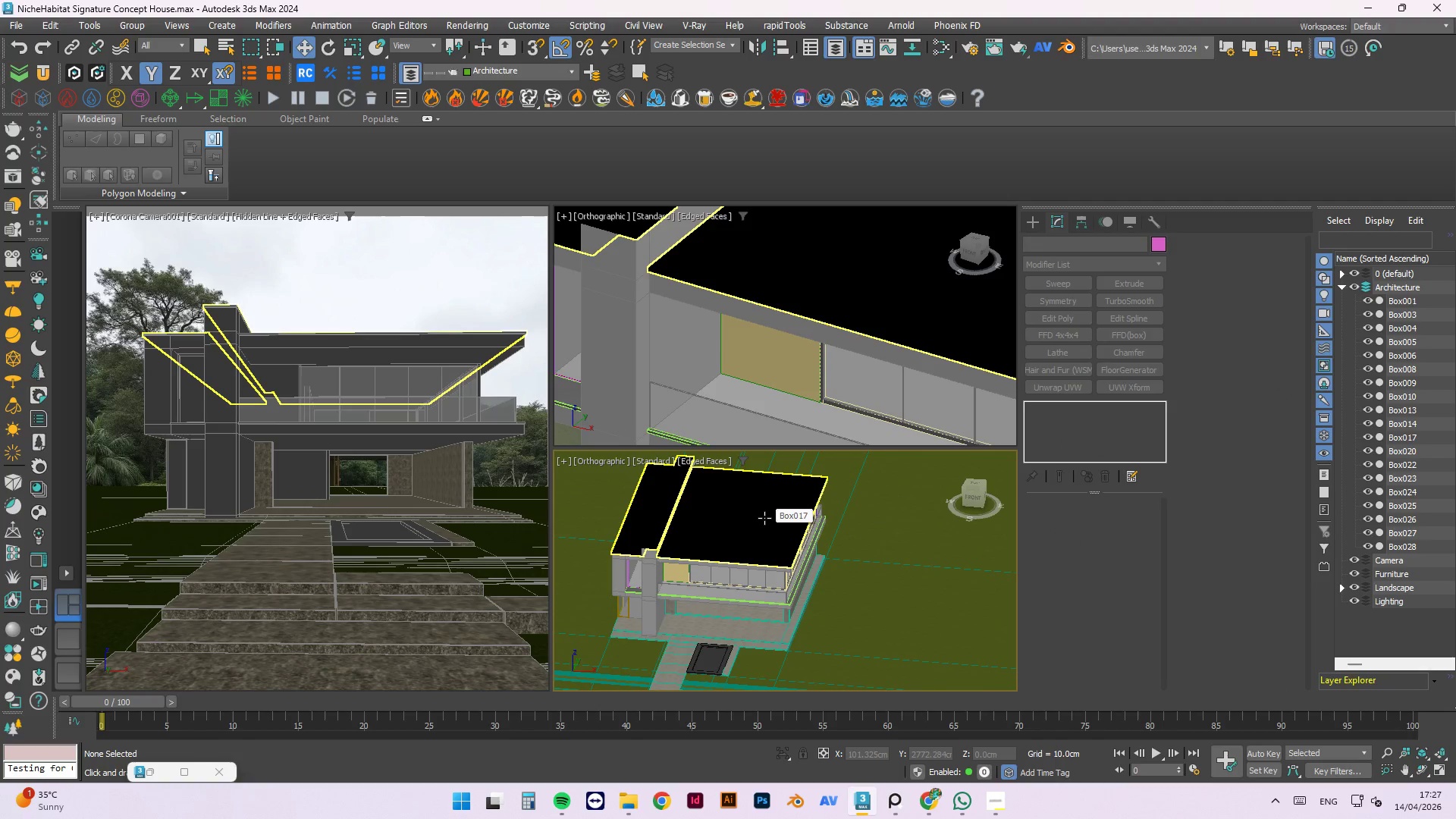 
key(Control+S)
 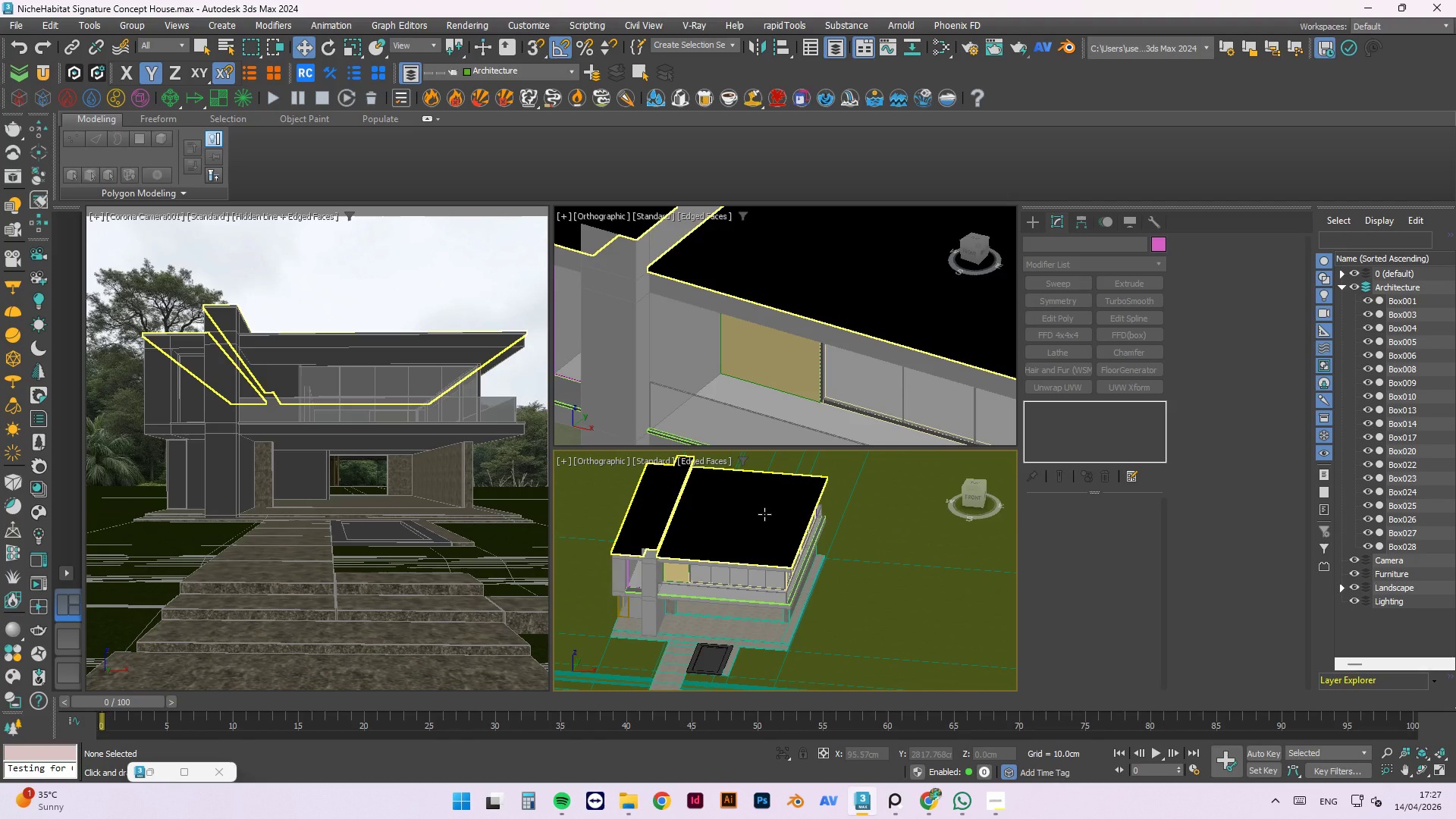 
wait(20.59)
 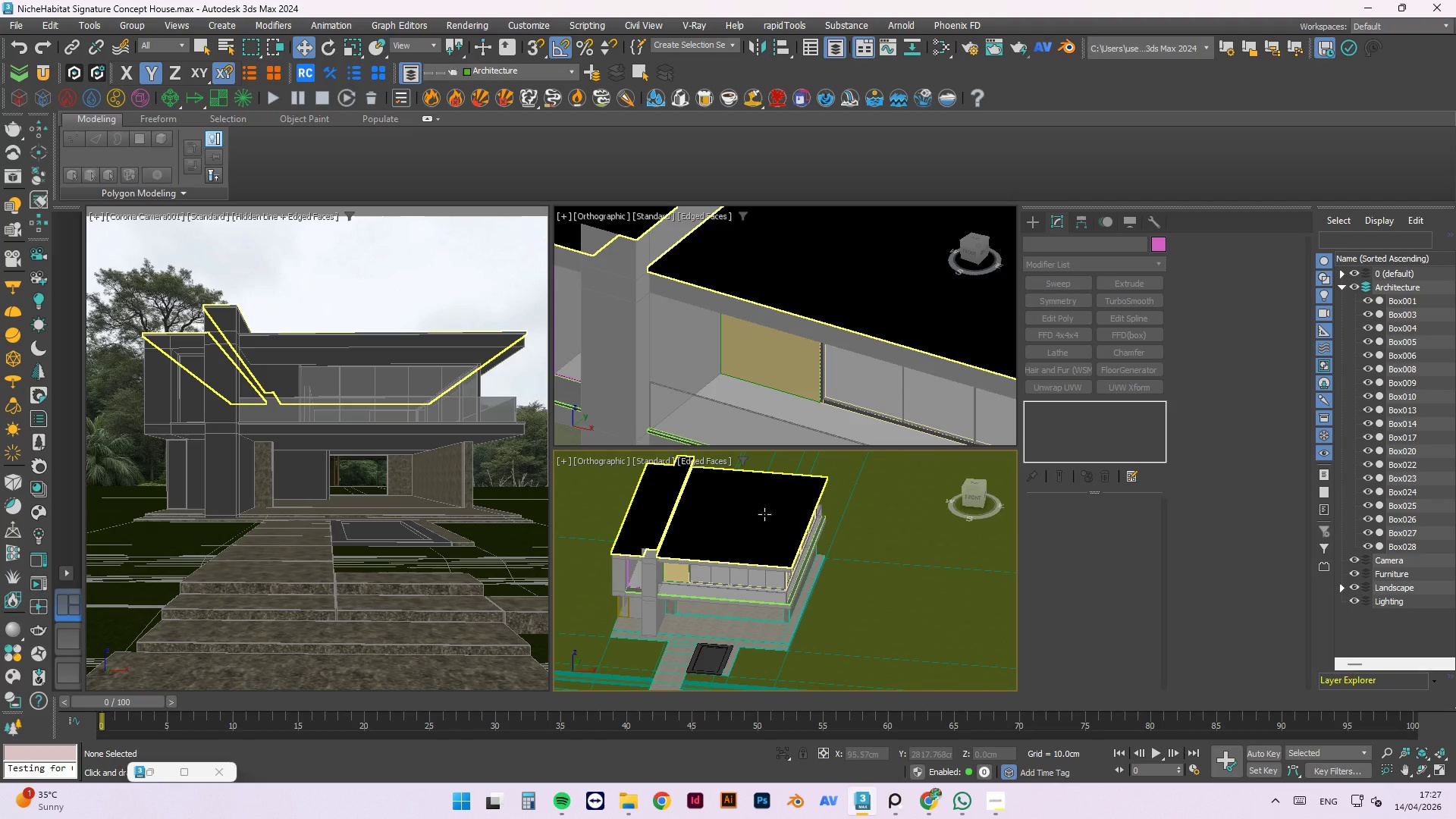 
scroll: coordinate [675, 576], scroll_direction: down, amount: 1.0
 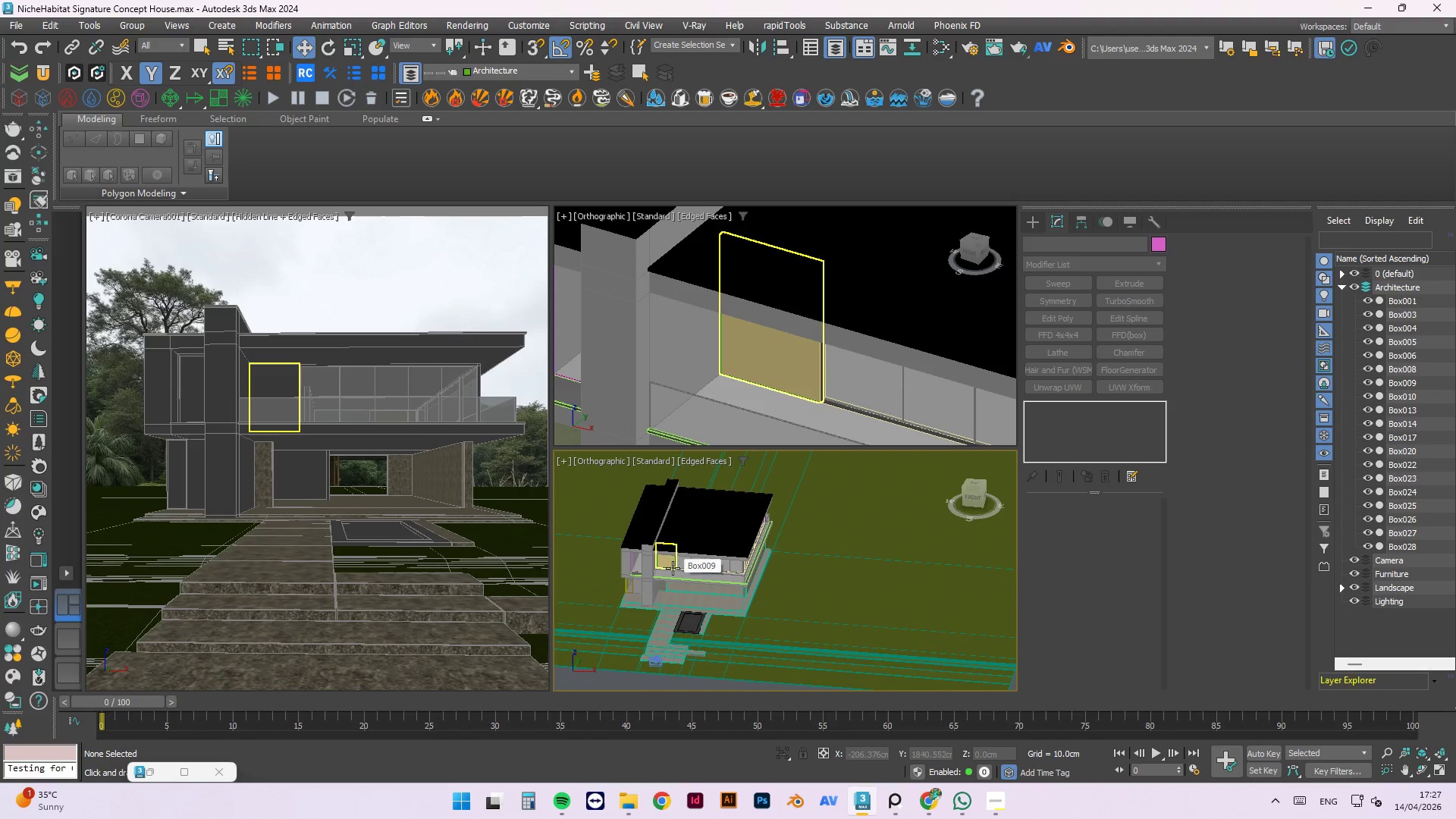 
hold_key(key=AltLeft, duration=1.16)
 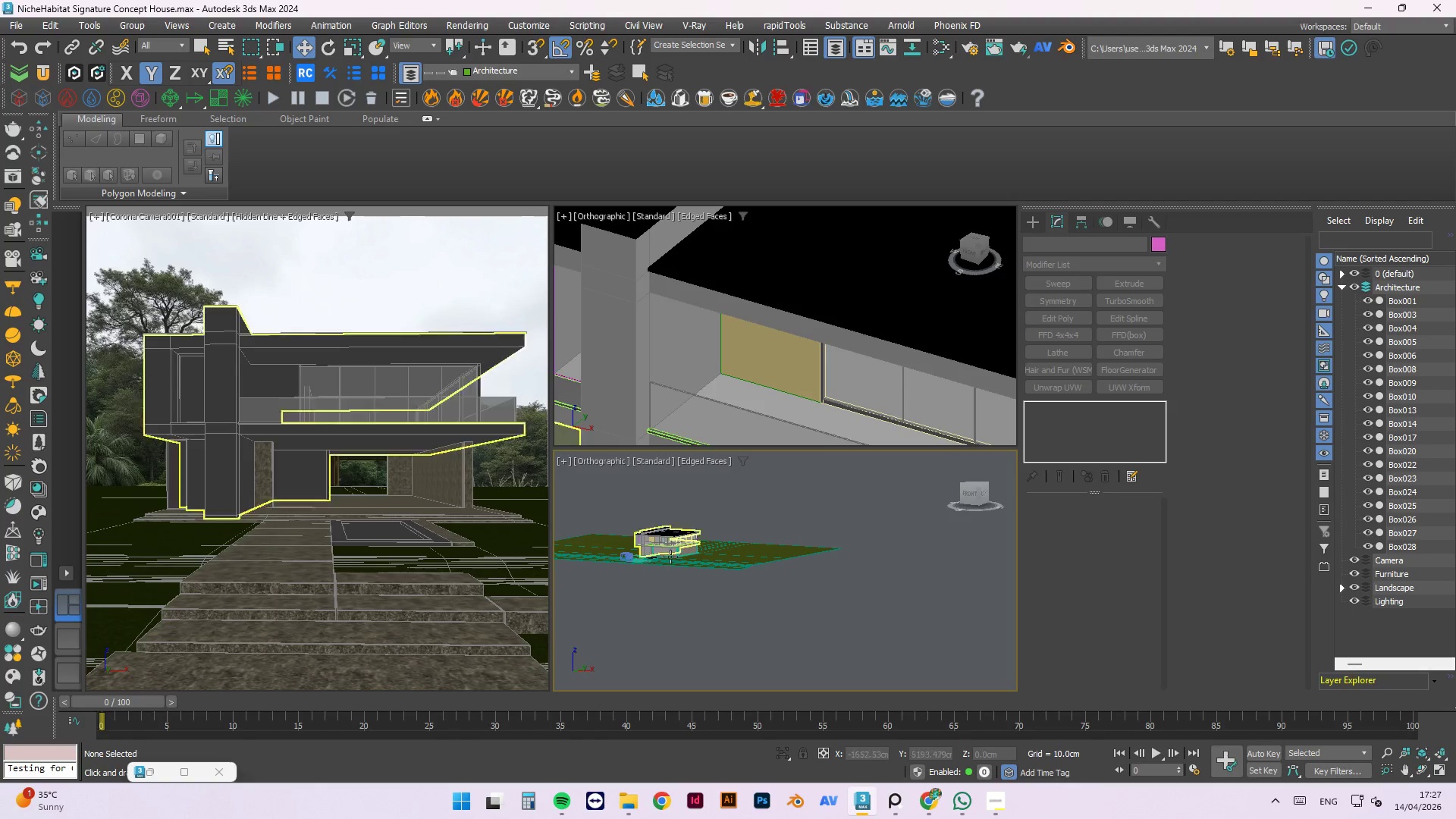 
scroll: coordinate [673, 569], scroll_direction: down, amount: 3.0
 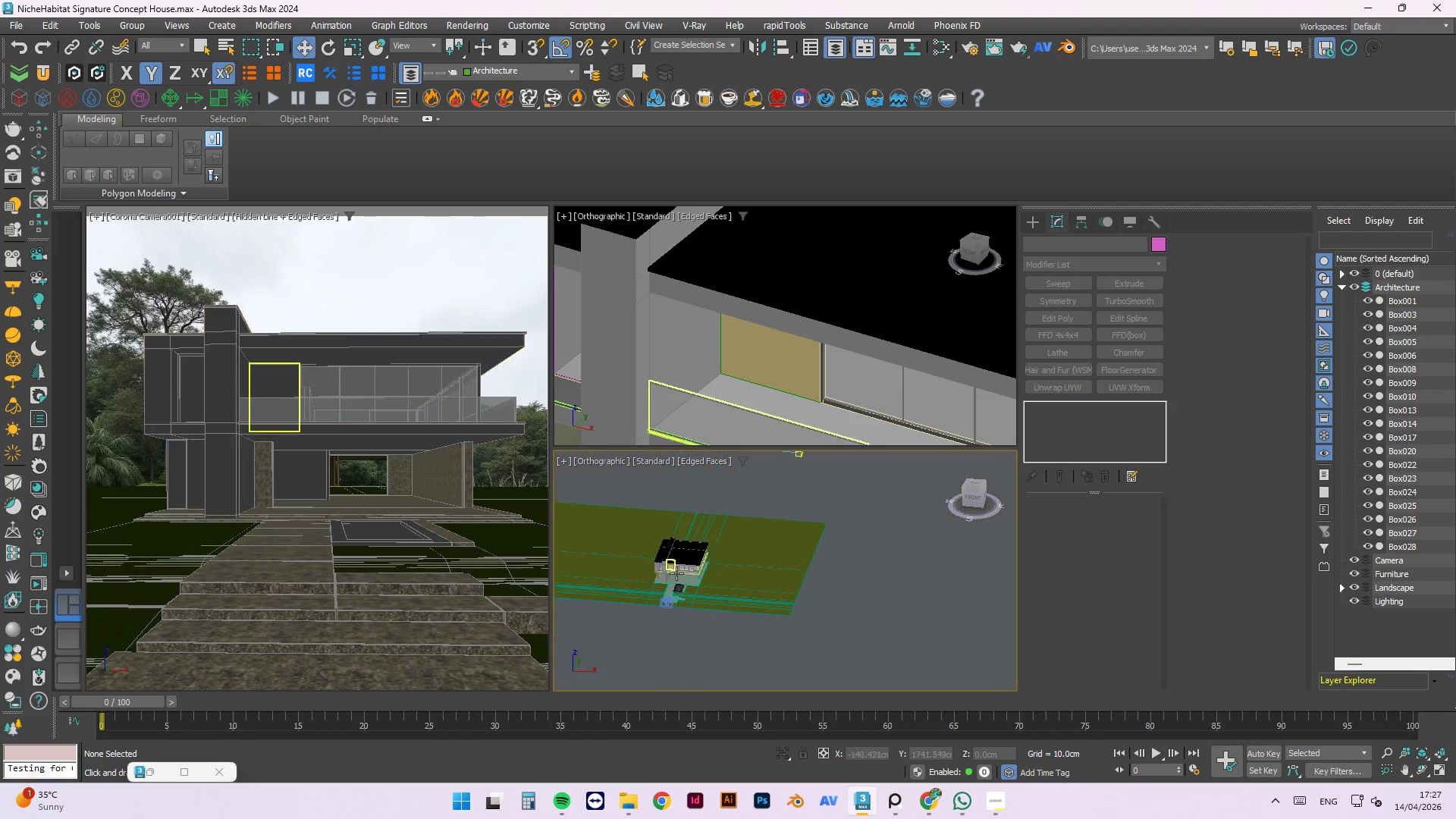 
scroll: coordinate [661, 610], scroll_direction: up, amount: 9.0
 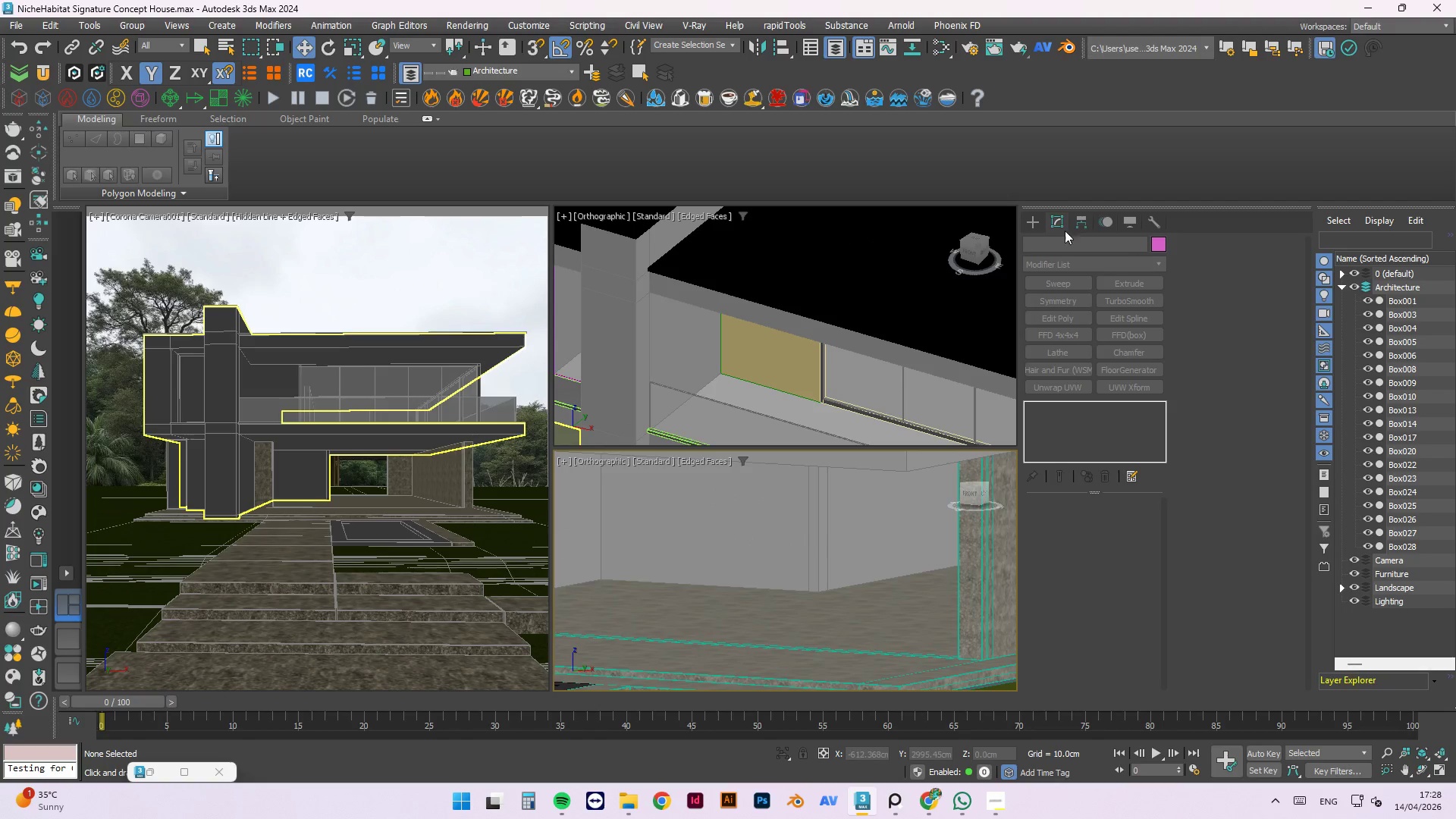 
left_click([1038, 220])
 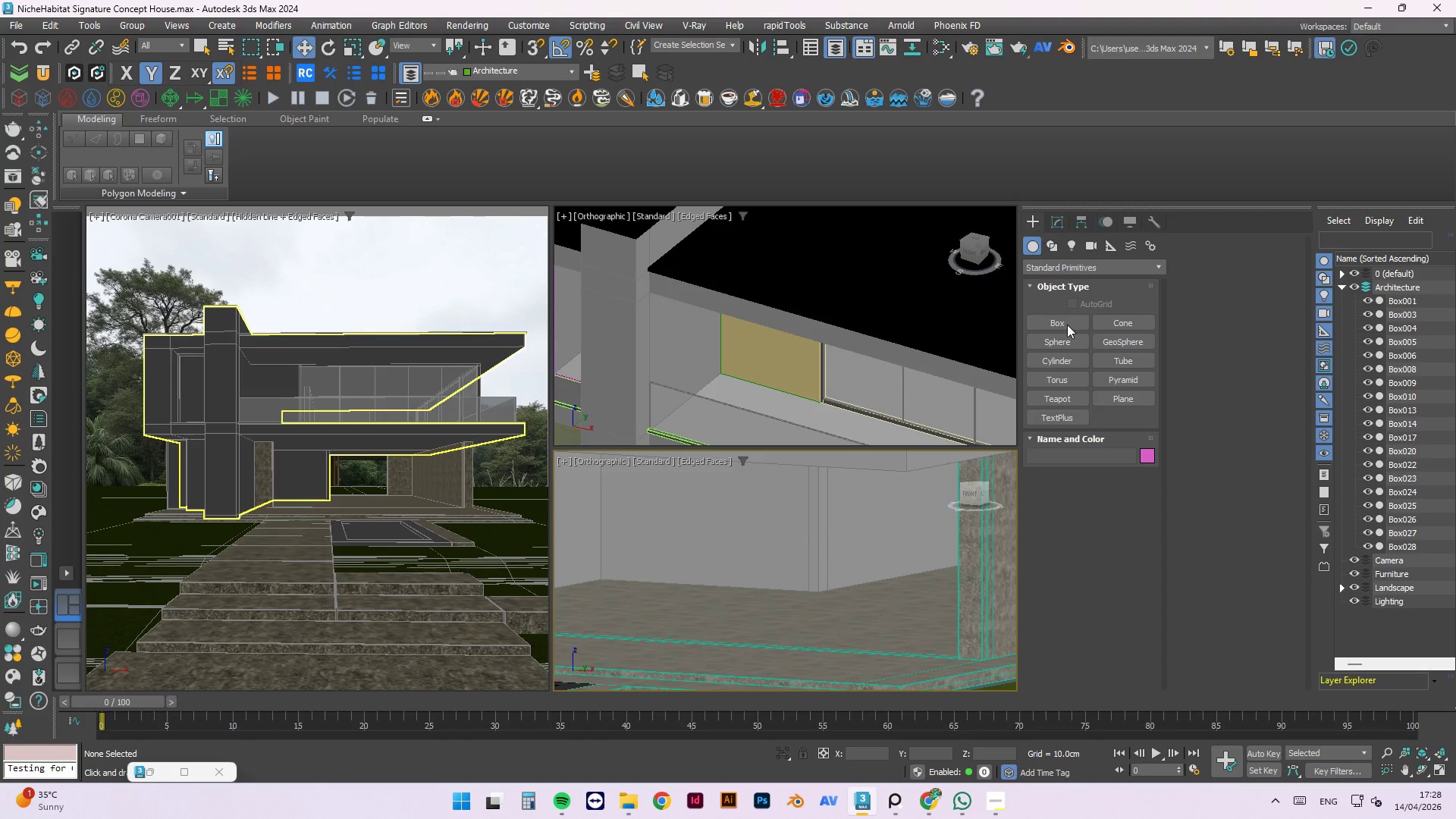 
left_click([1062, 320])
 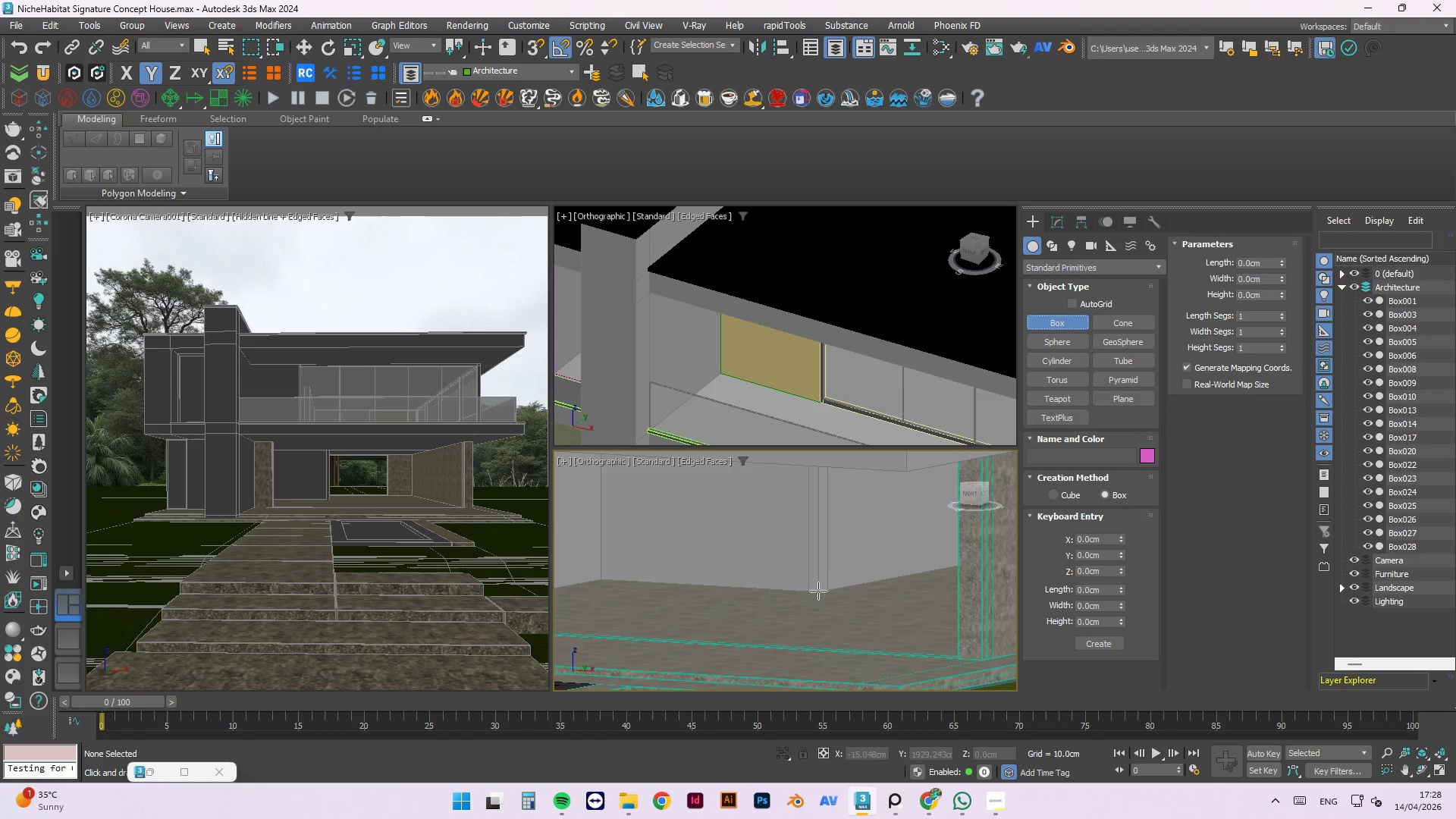 
scroll: coordinate [820, 582], scroll_direction: up, amount: 1.0
 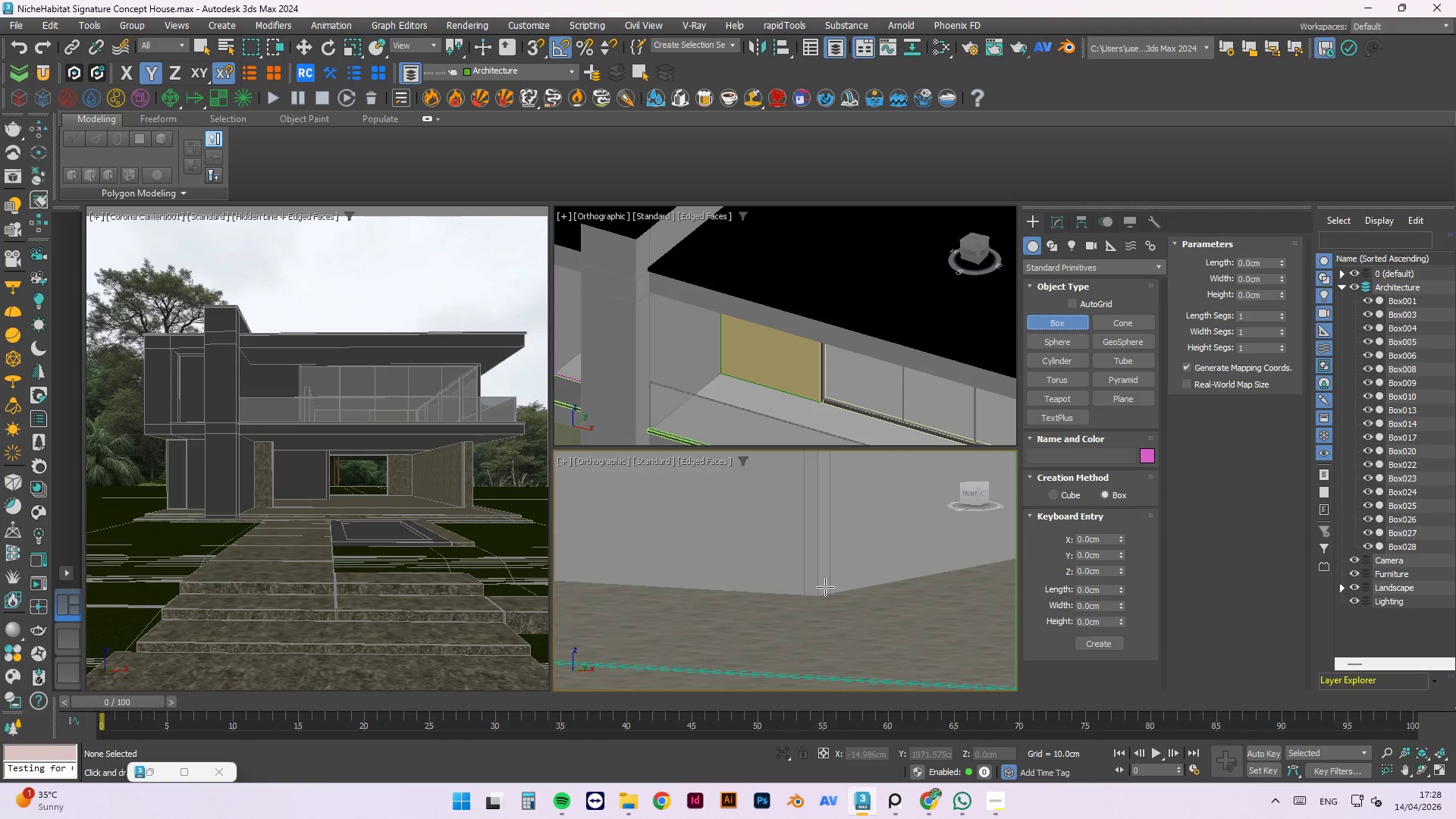 
key(Escape)
 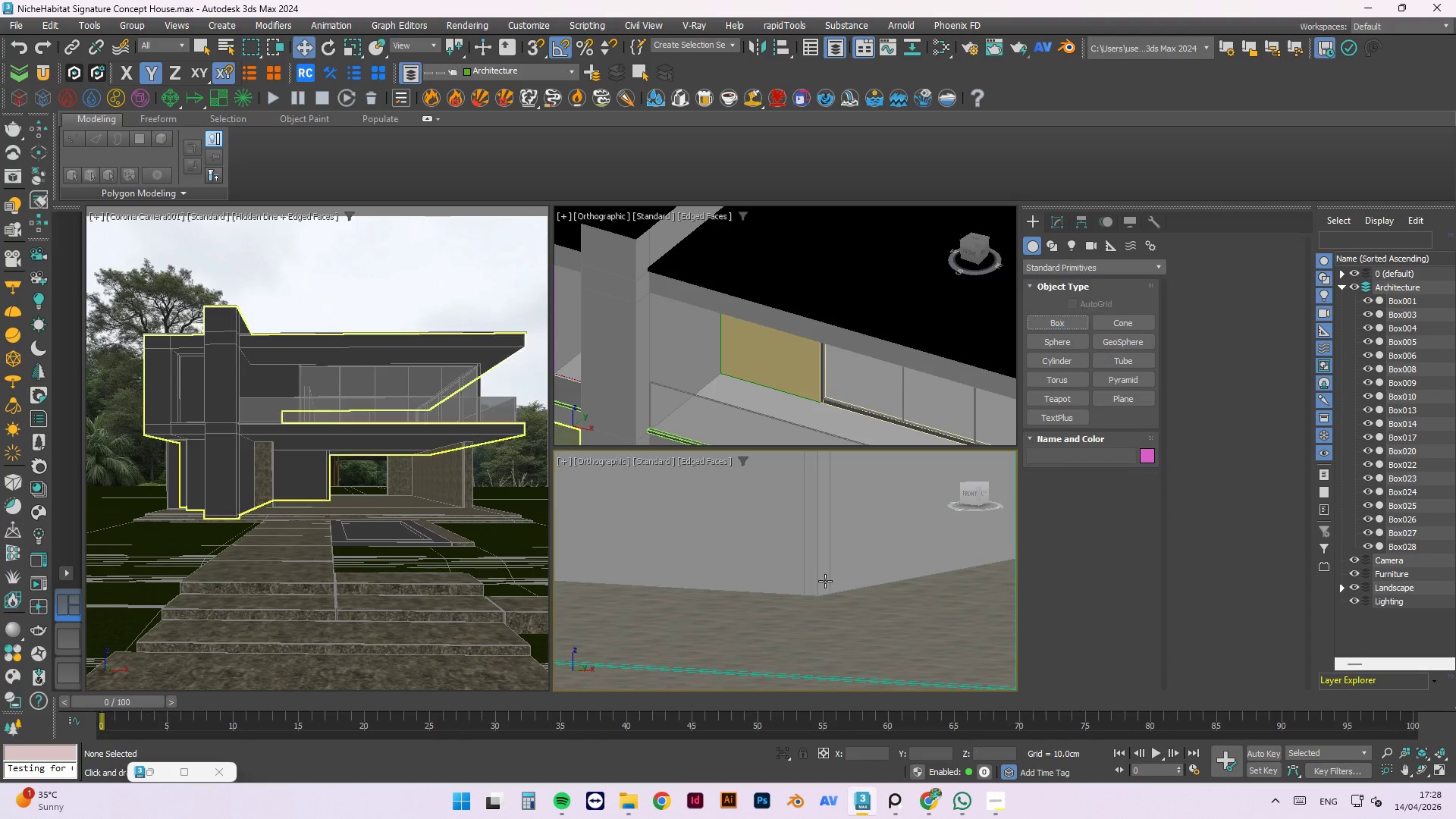 
key(Escape)
 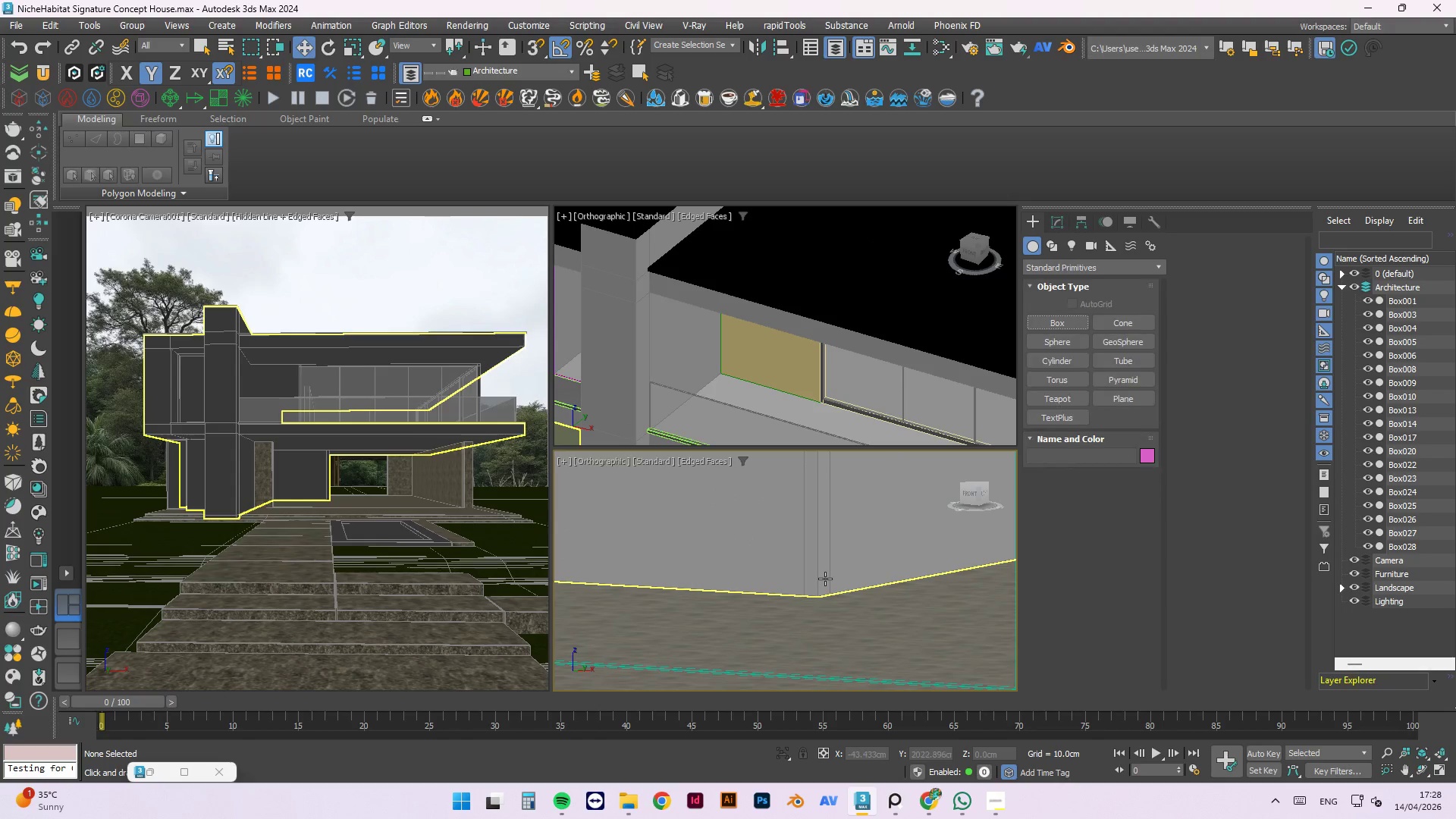 
key(Escape)
 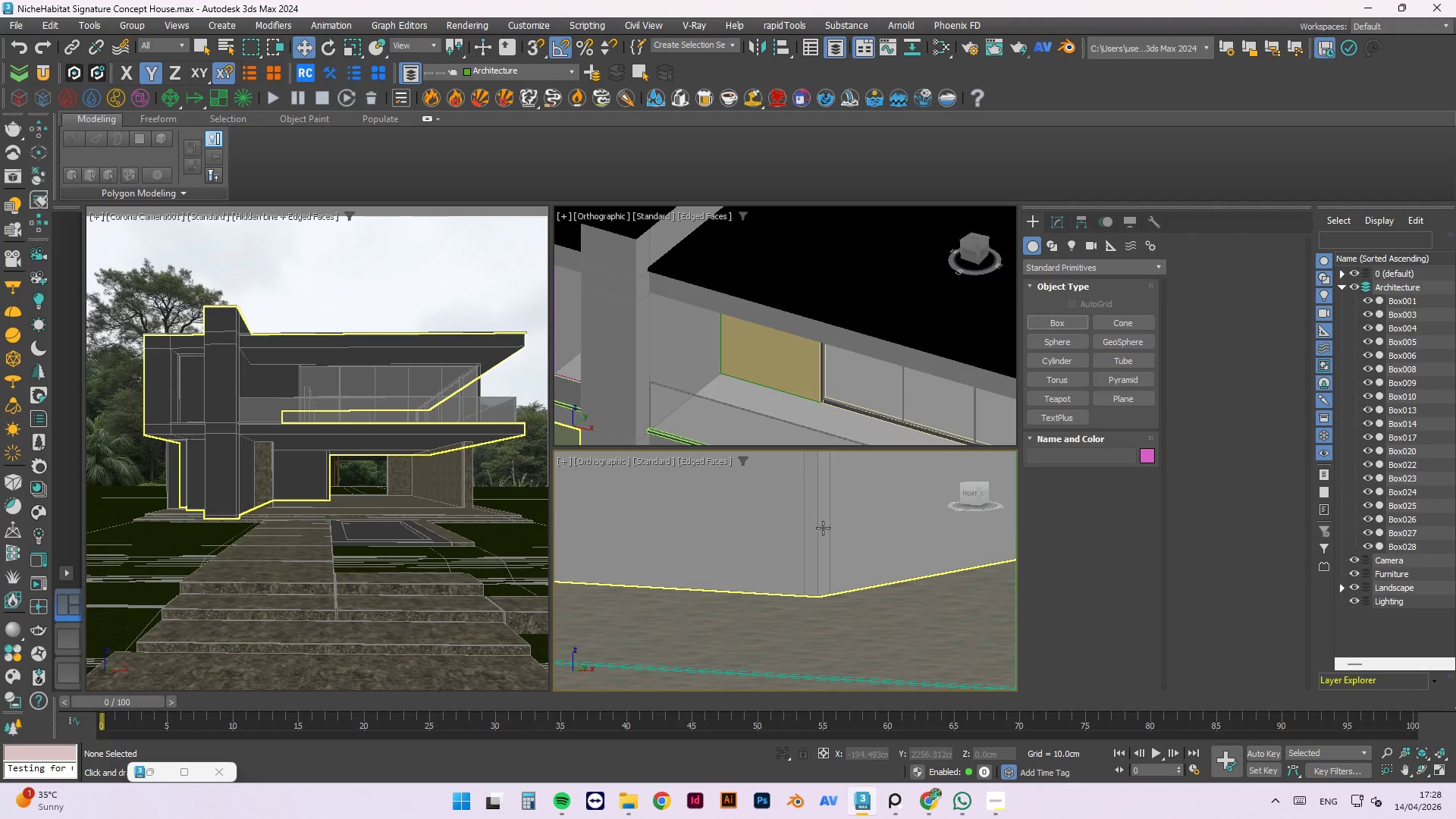 
scroll: coordinate [828, 591], scroll_direction: down, amount: 3.0
 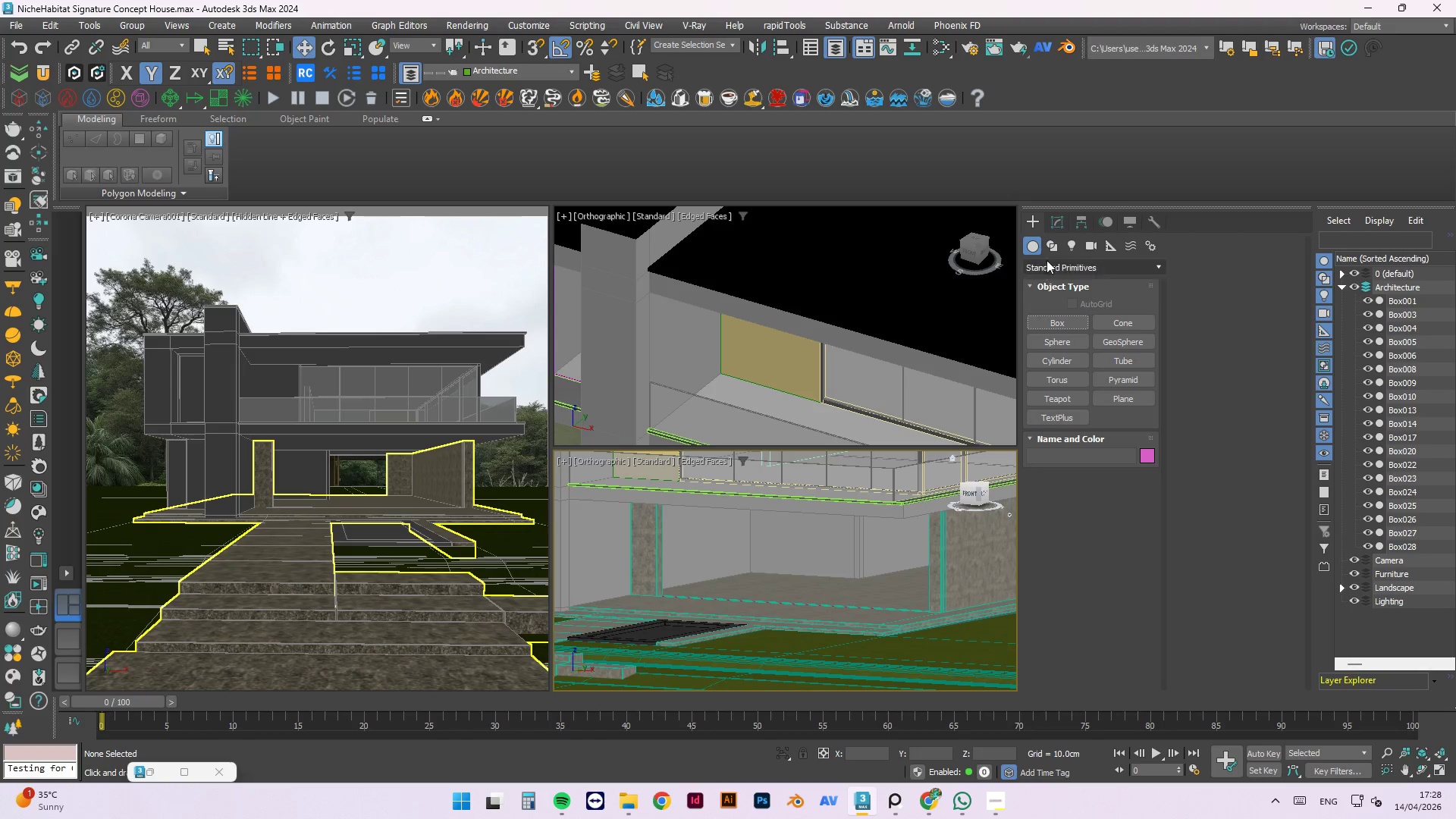 
left_click([1066, 328])
 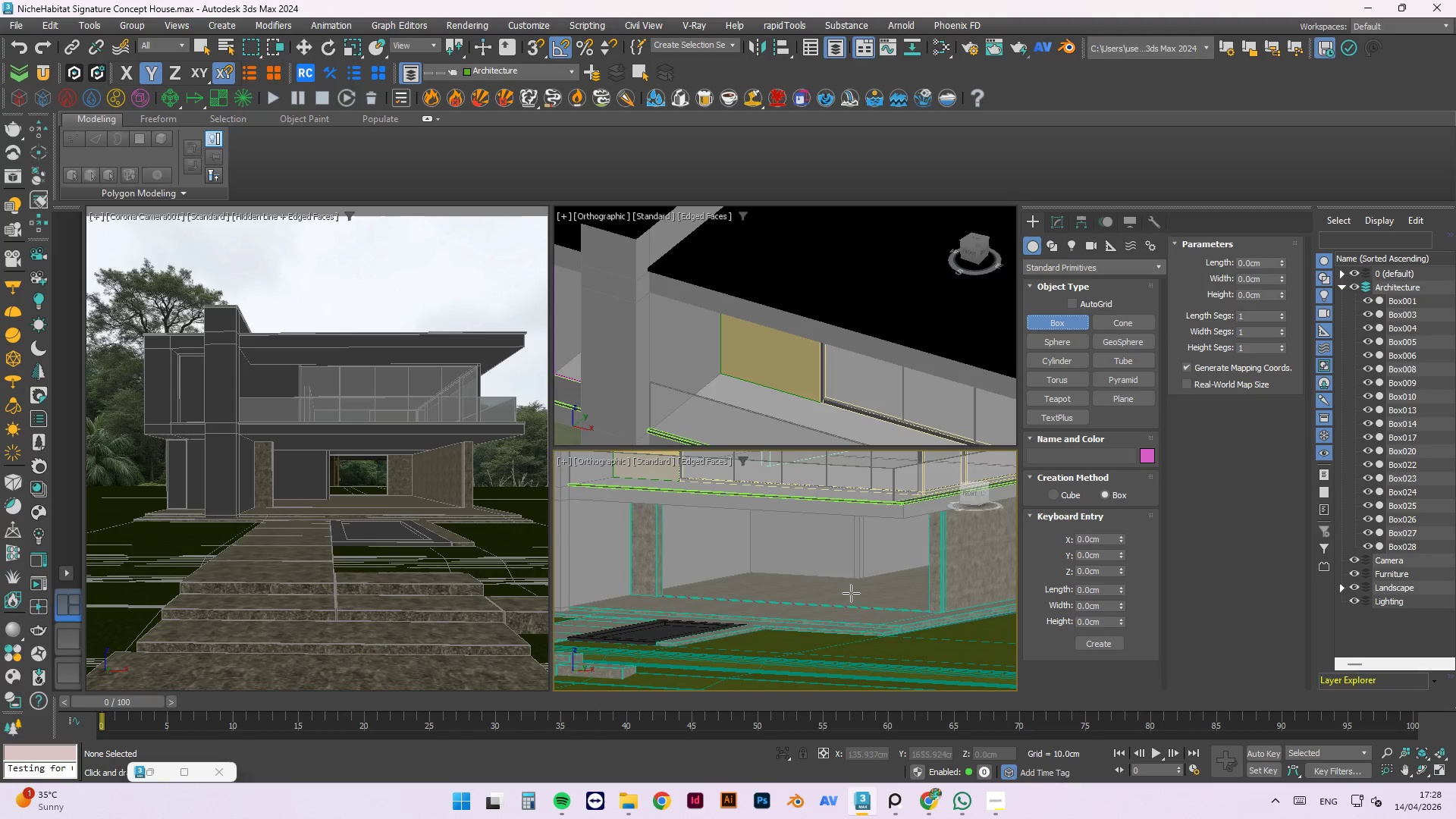 
scroll: coordinate [854, 575], scroll_direction: up, amount: 3.0
 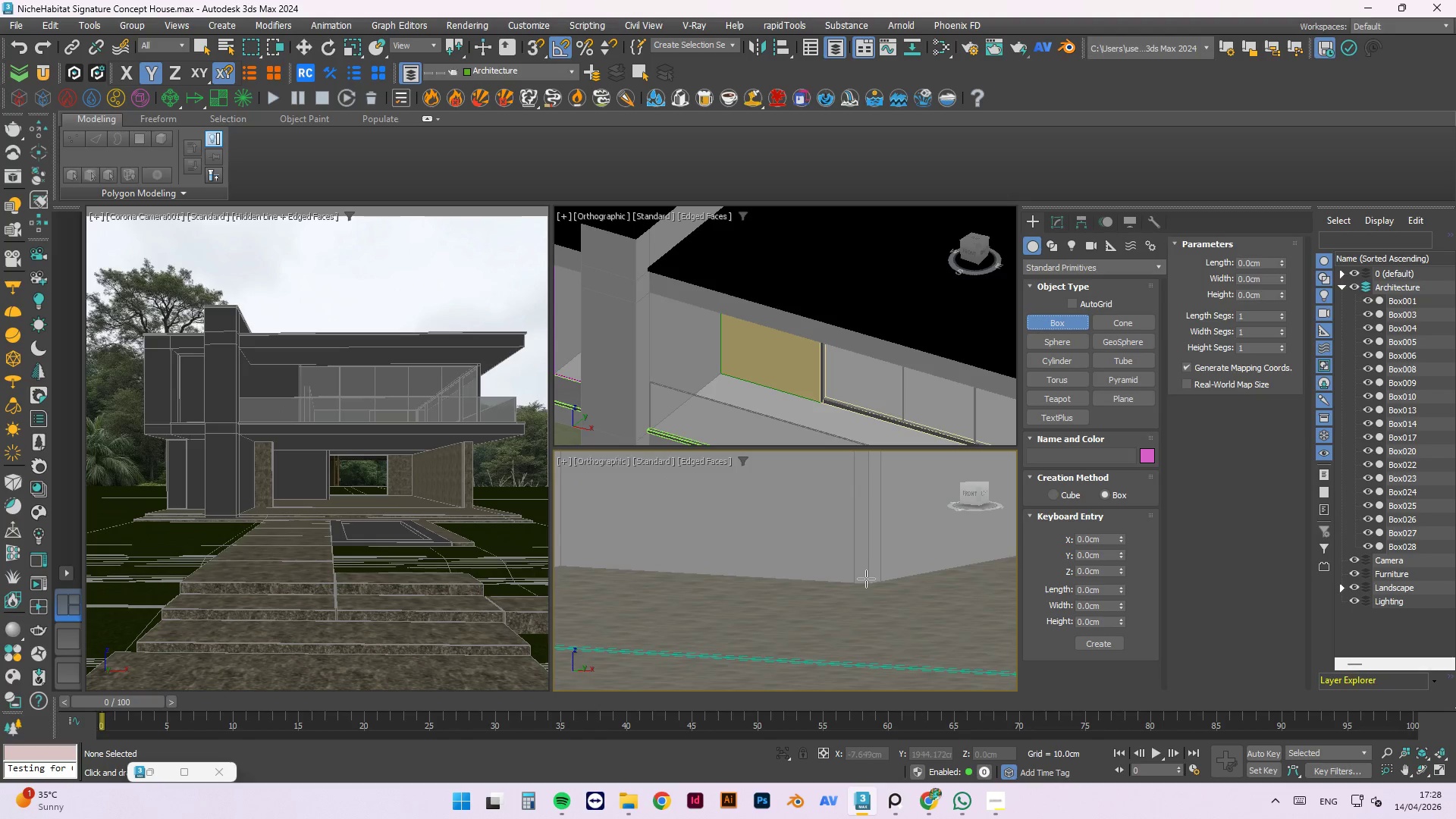 
scroll: coordinate [865, 585], scroll_direction: down, amount: 4.0
 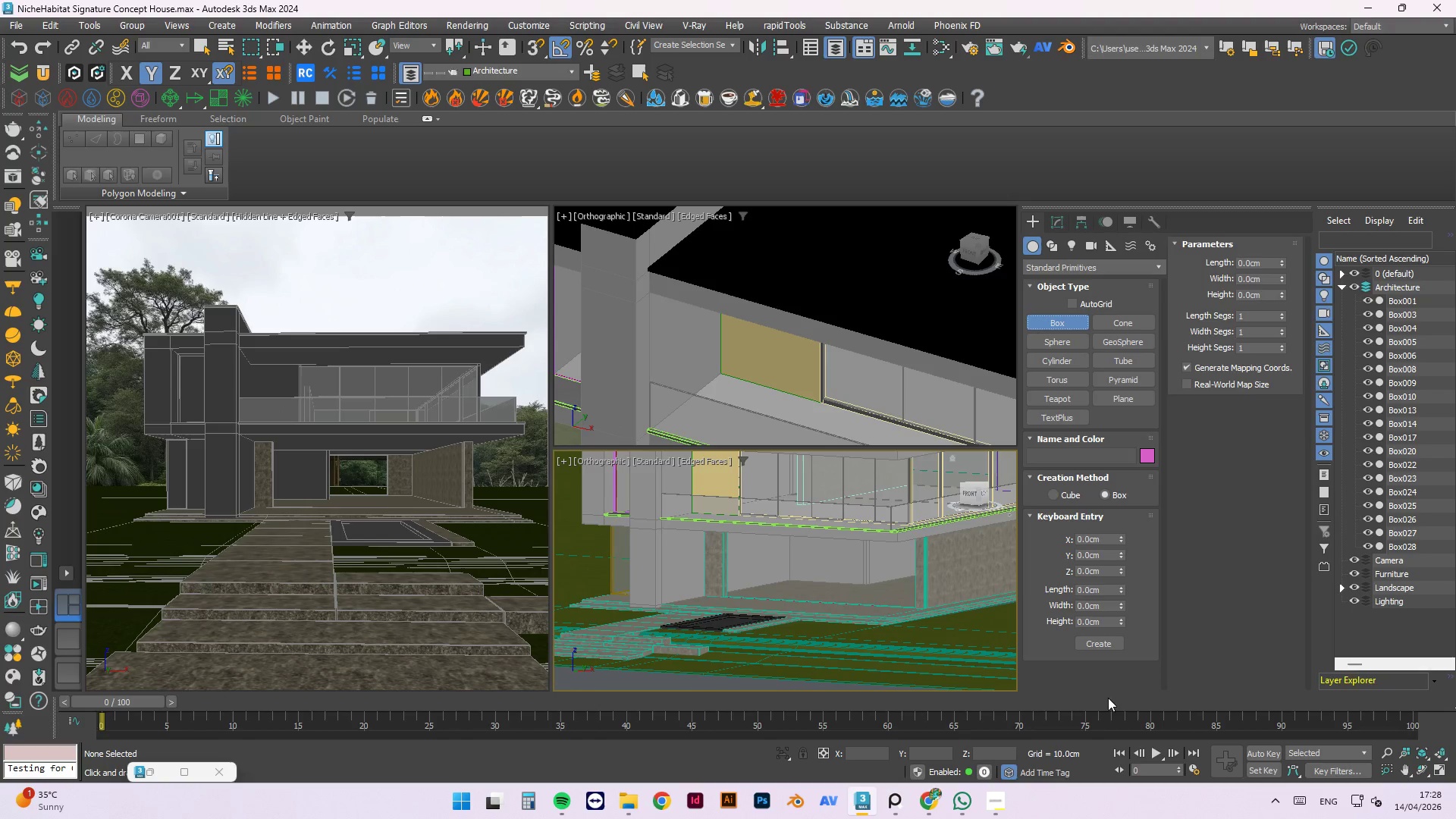 
left_click([1207, 389])
 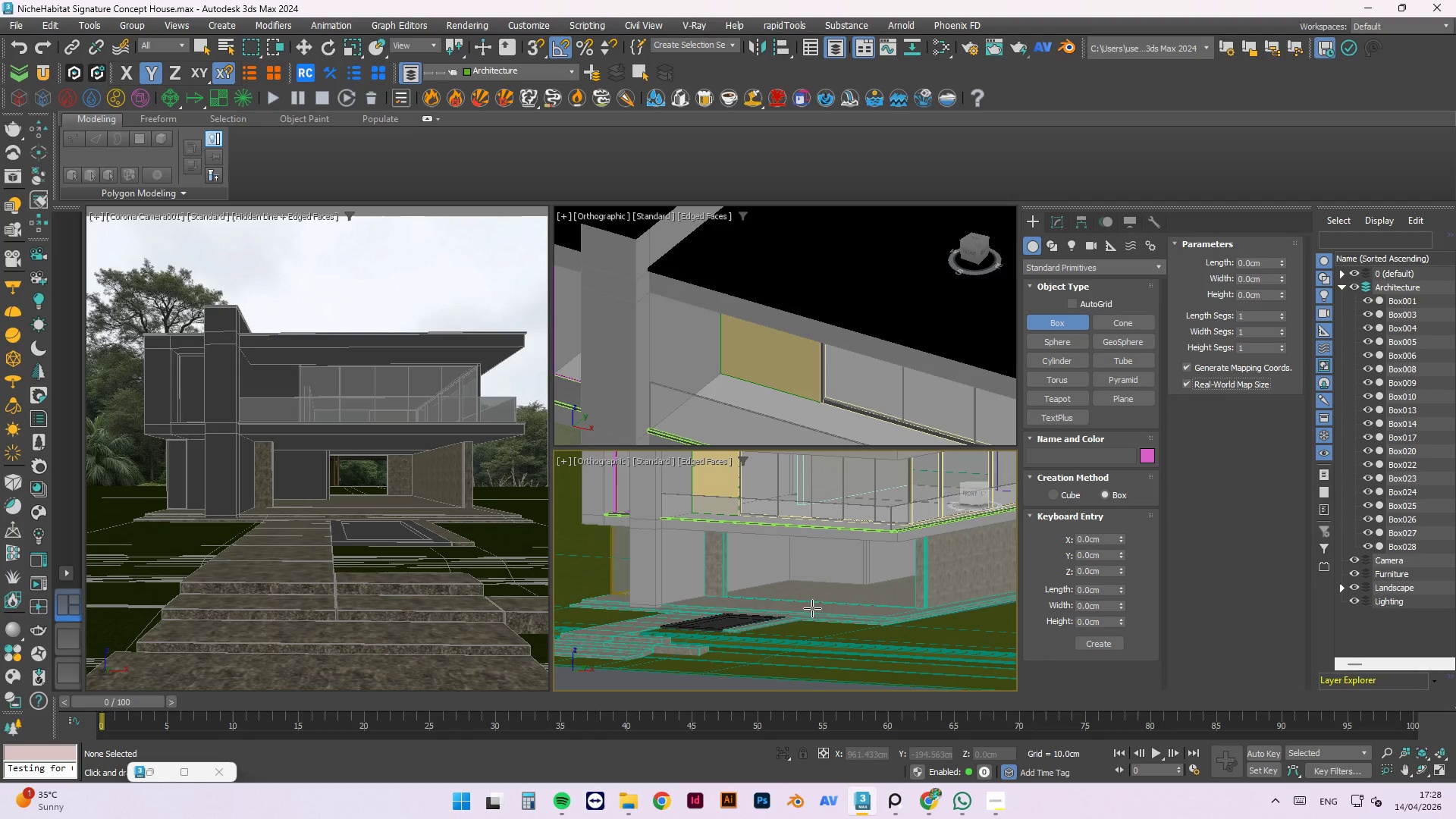 
scroll: coordinate [790, 560], scroll_direction: up, amount: 2.0
 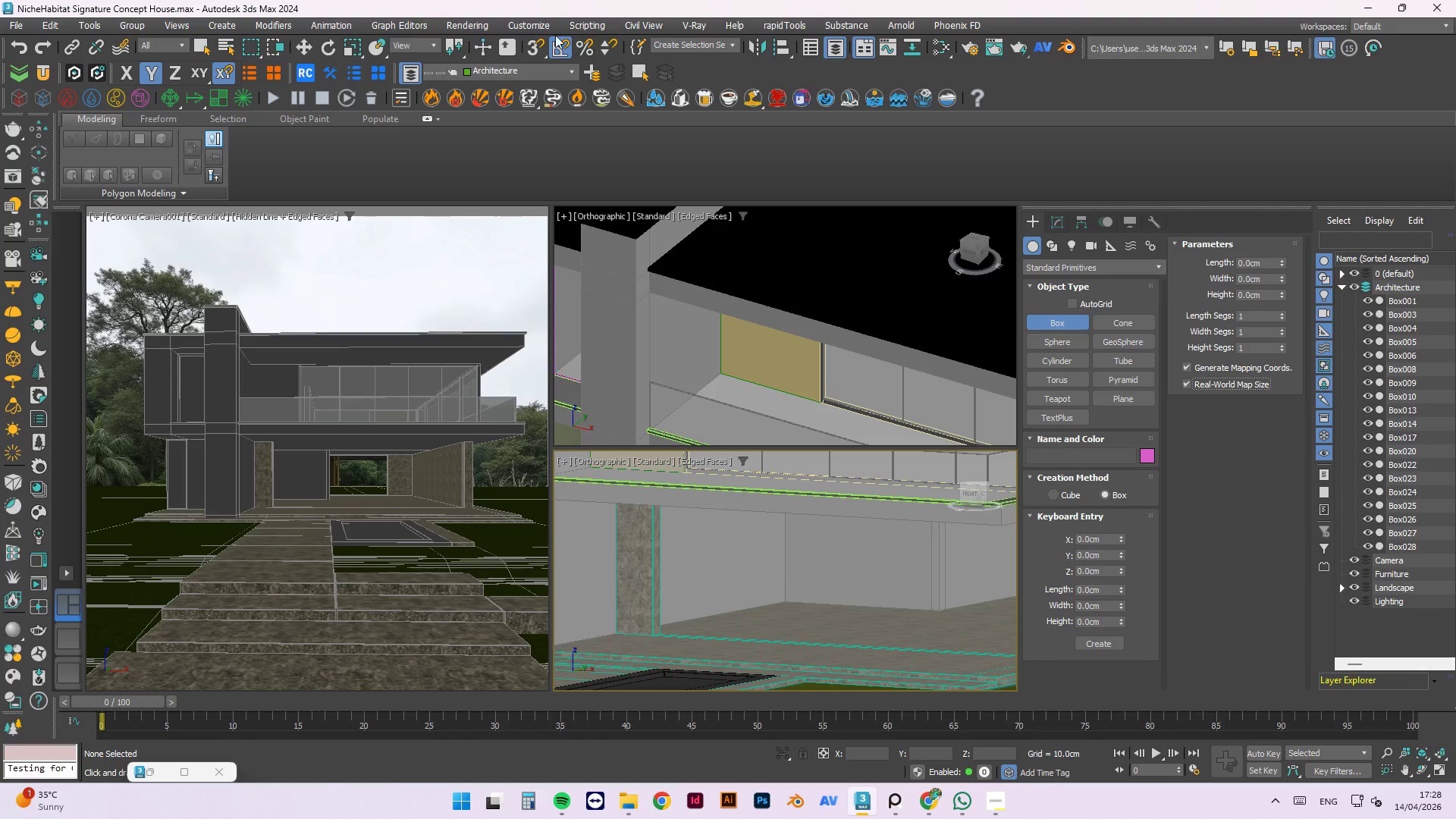 
left_click([538, 46])
 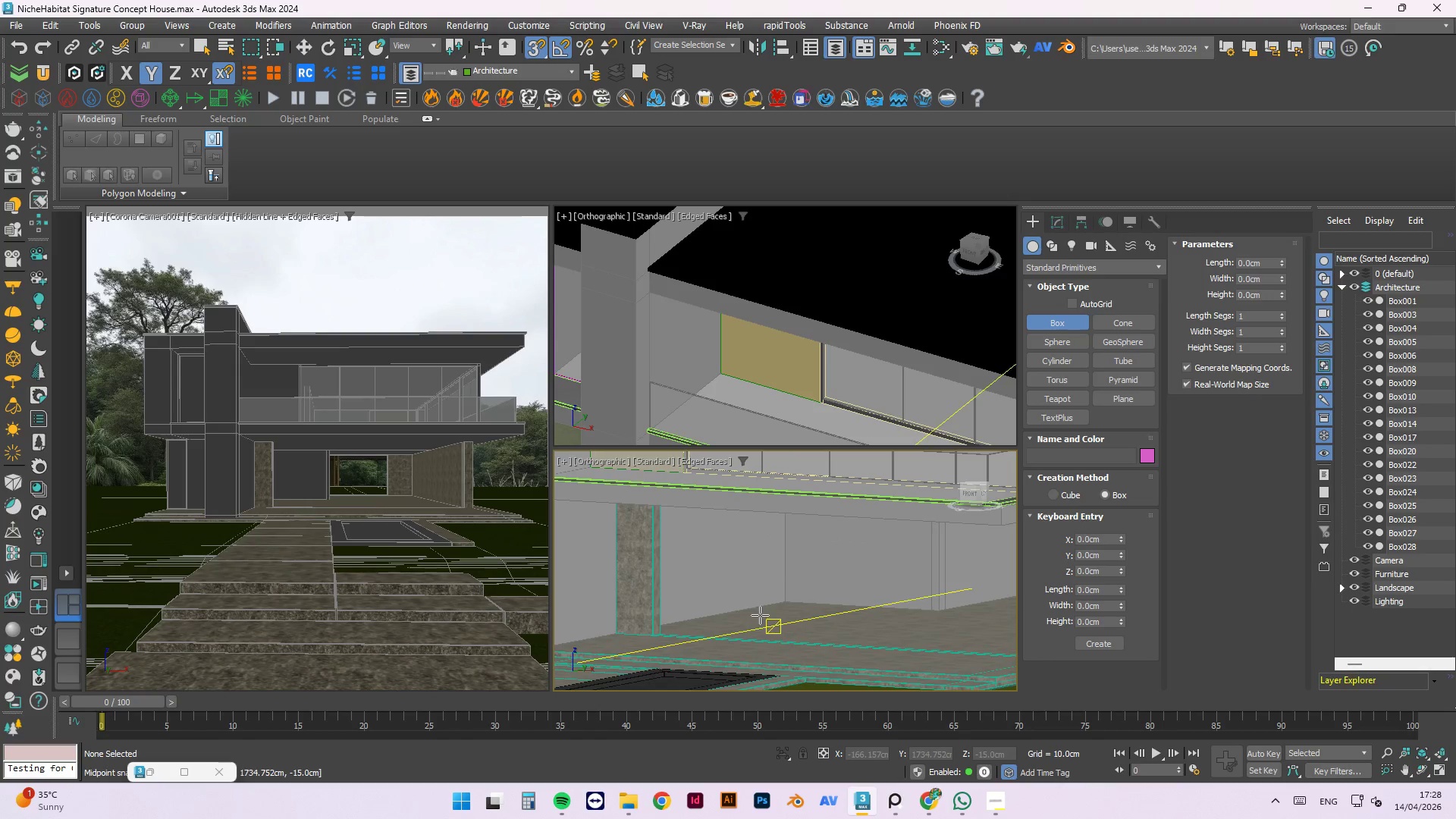 
scroll: coordinate [769, 605], scroll_direction: up, amount: 6.0
 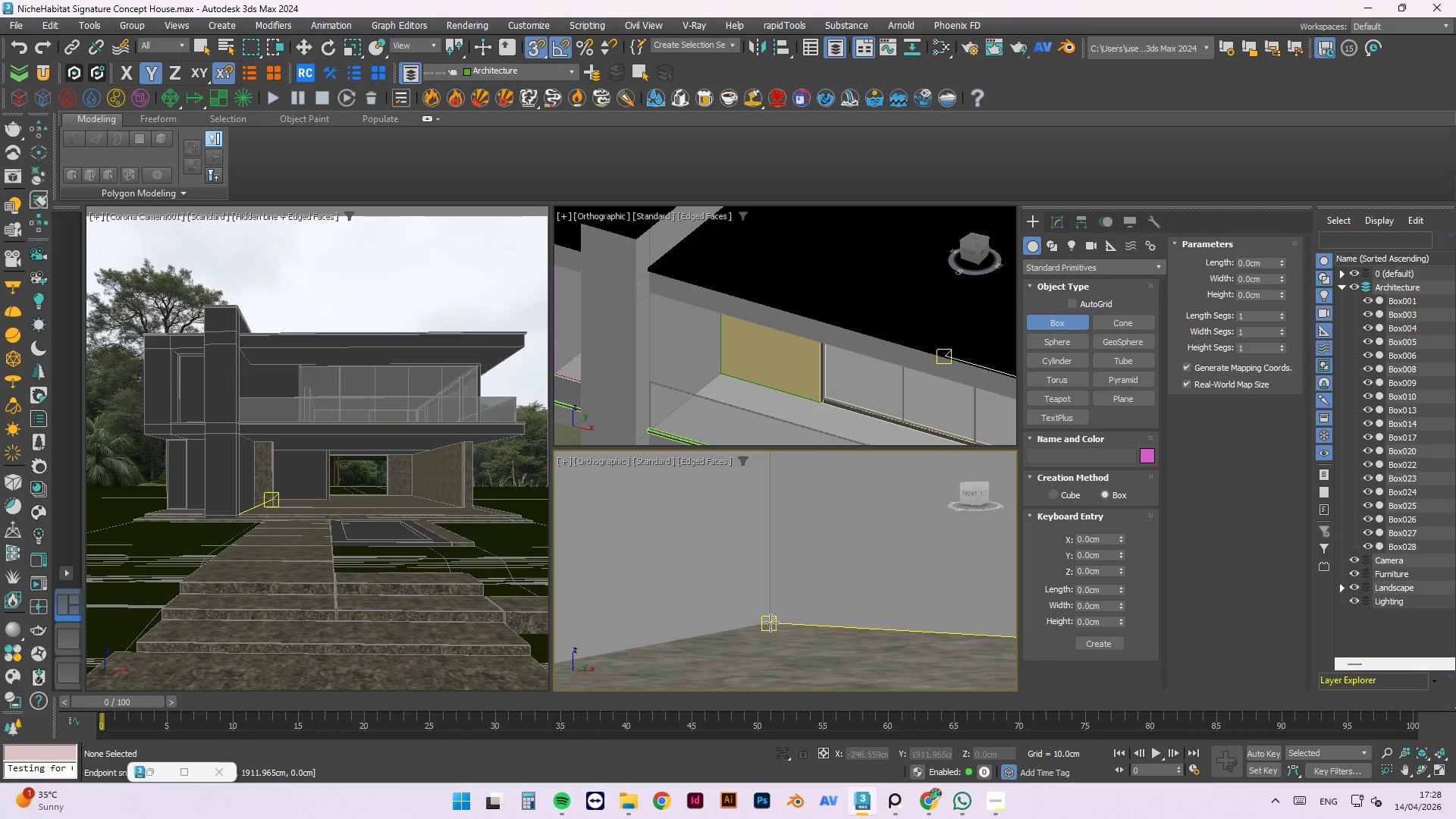 
left_click_drag(start_coordinate=[772, 620], to_coordinate=[950, 552])
 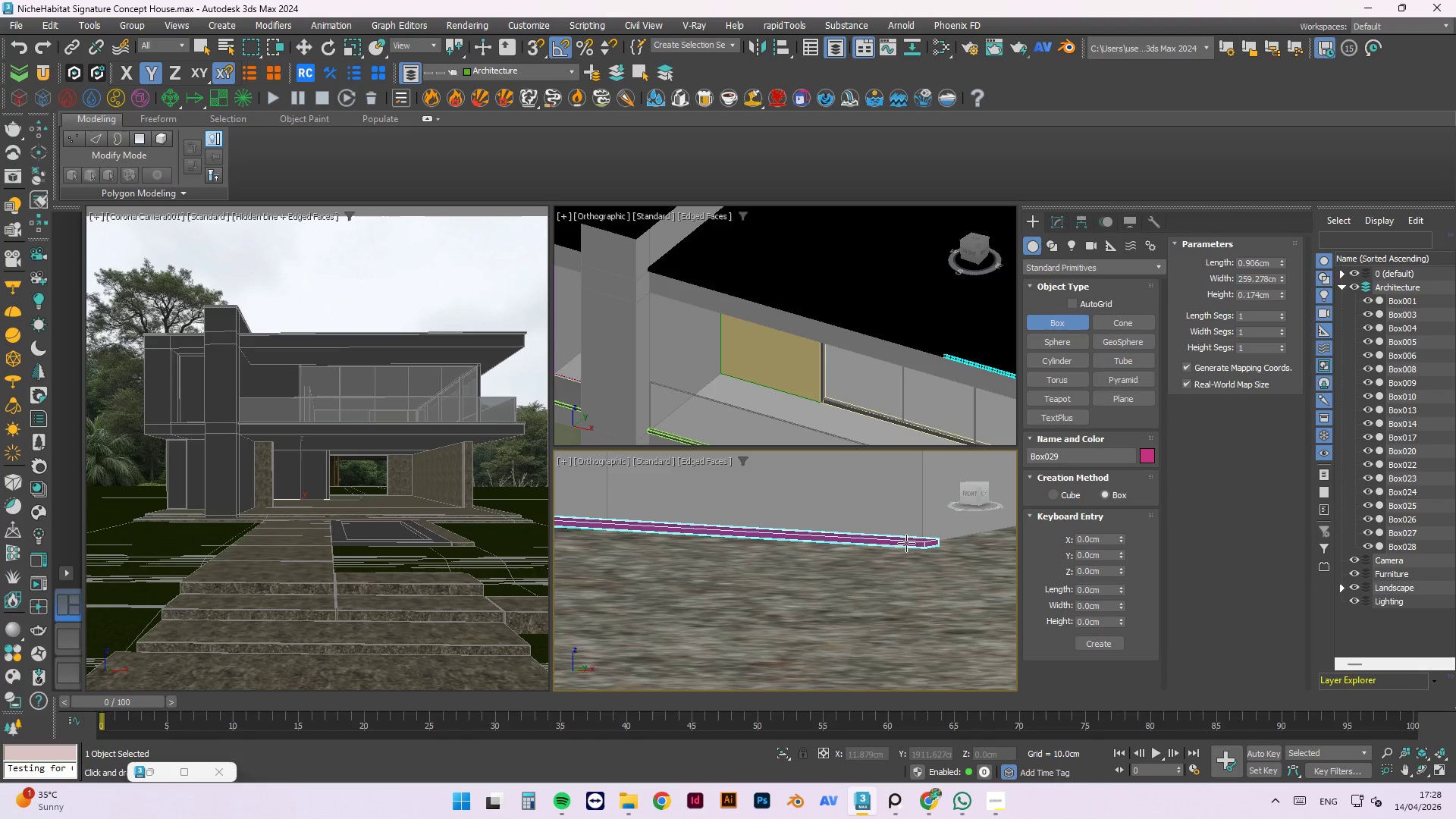 
scroll: coordinate [808, 555], scroll_direction: down, amount: 9.0
 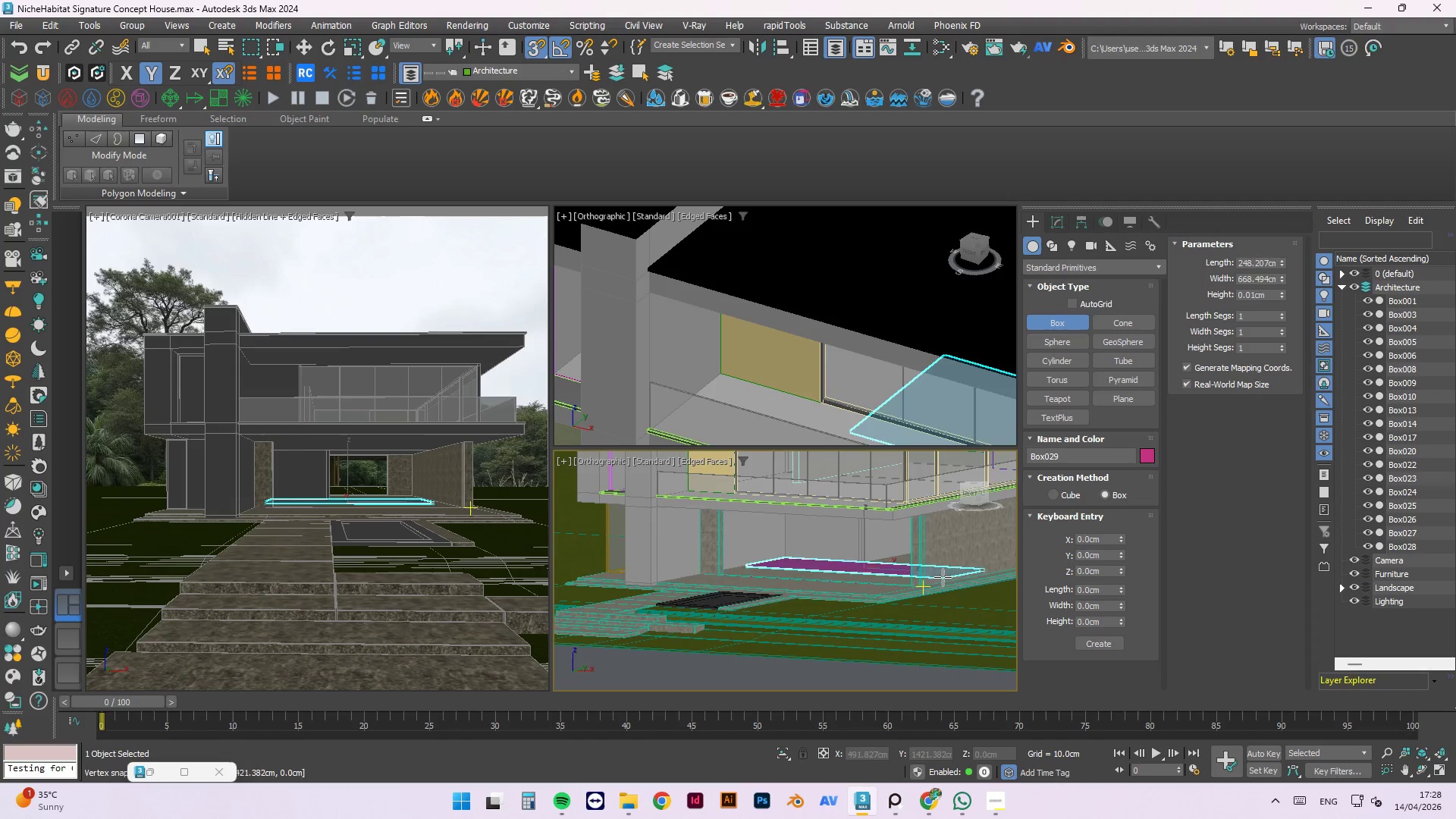 
scroll: coordinate [905, 579], scroll_direction: up, amount: 15.0
 